 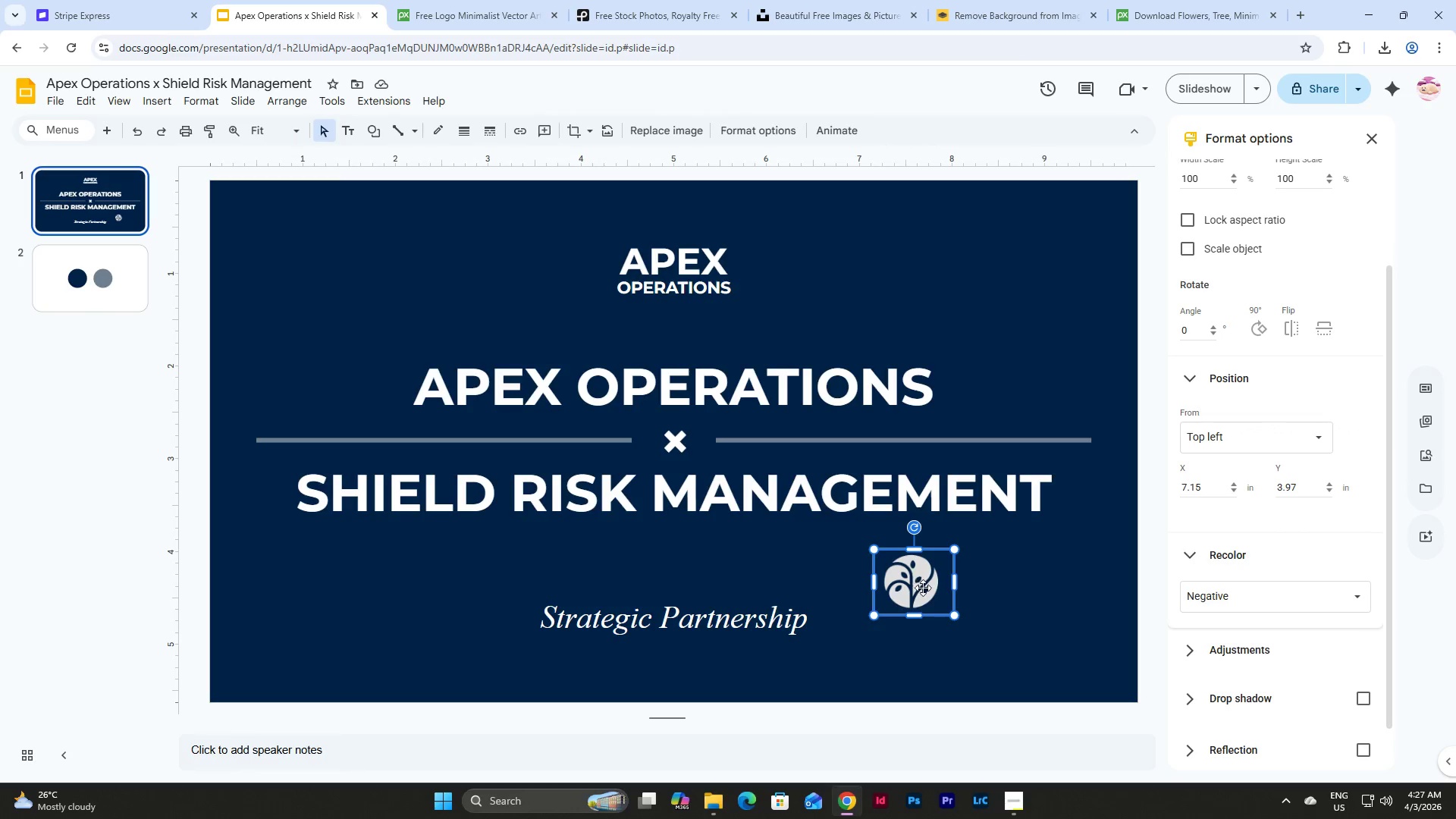 
left_click_drag(start_coordinate=[923, 588], to_coordinate=[527, 249])
 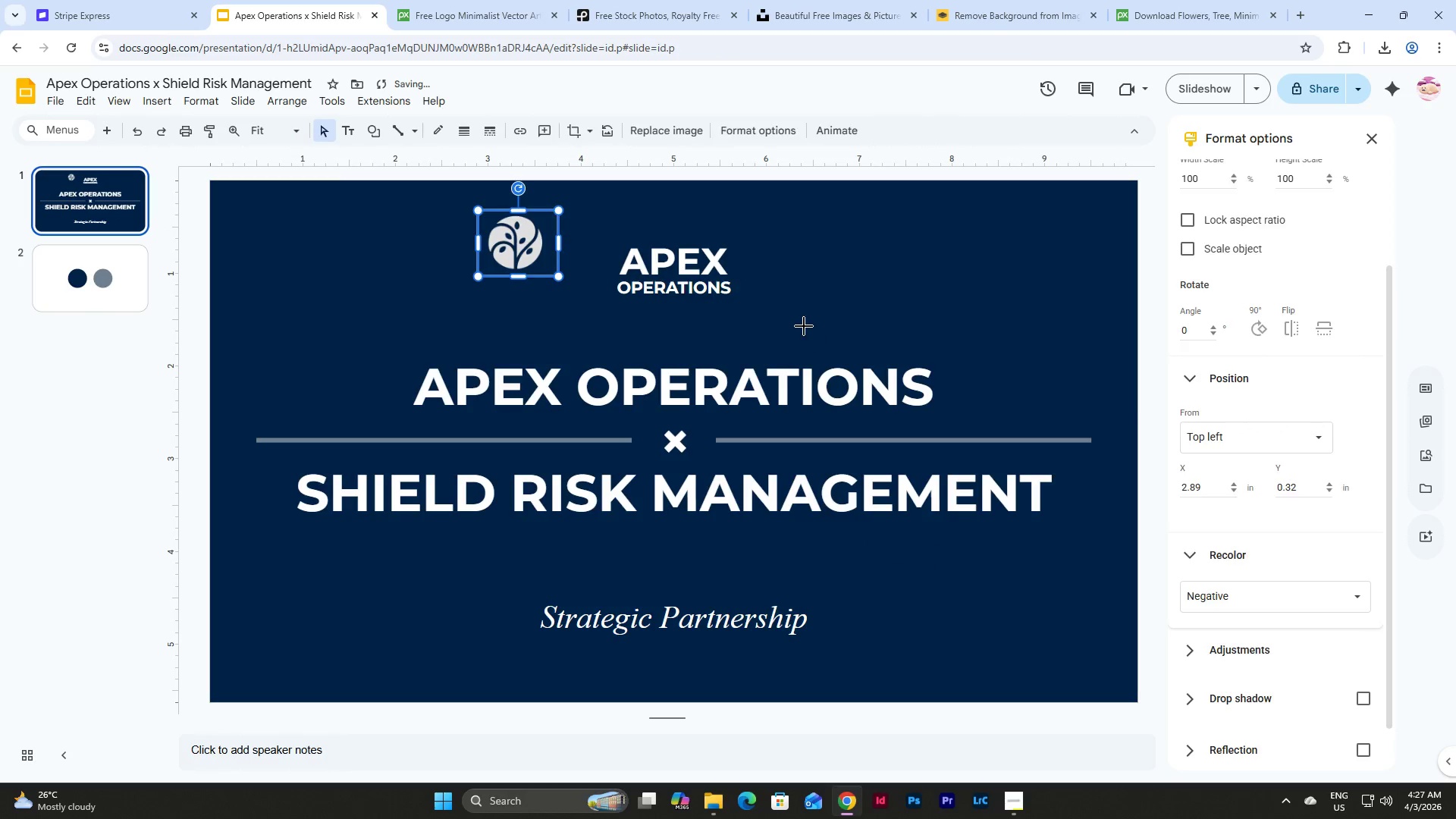 
left_click_drag(start_coordinate=[808, 331], to_coordinate=[592, 227])
 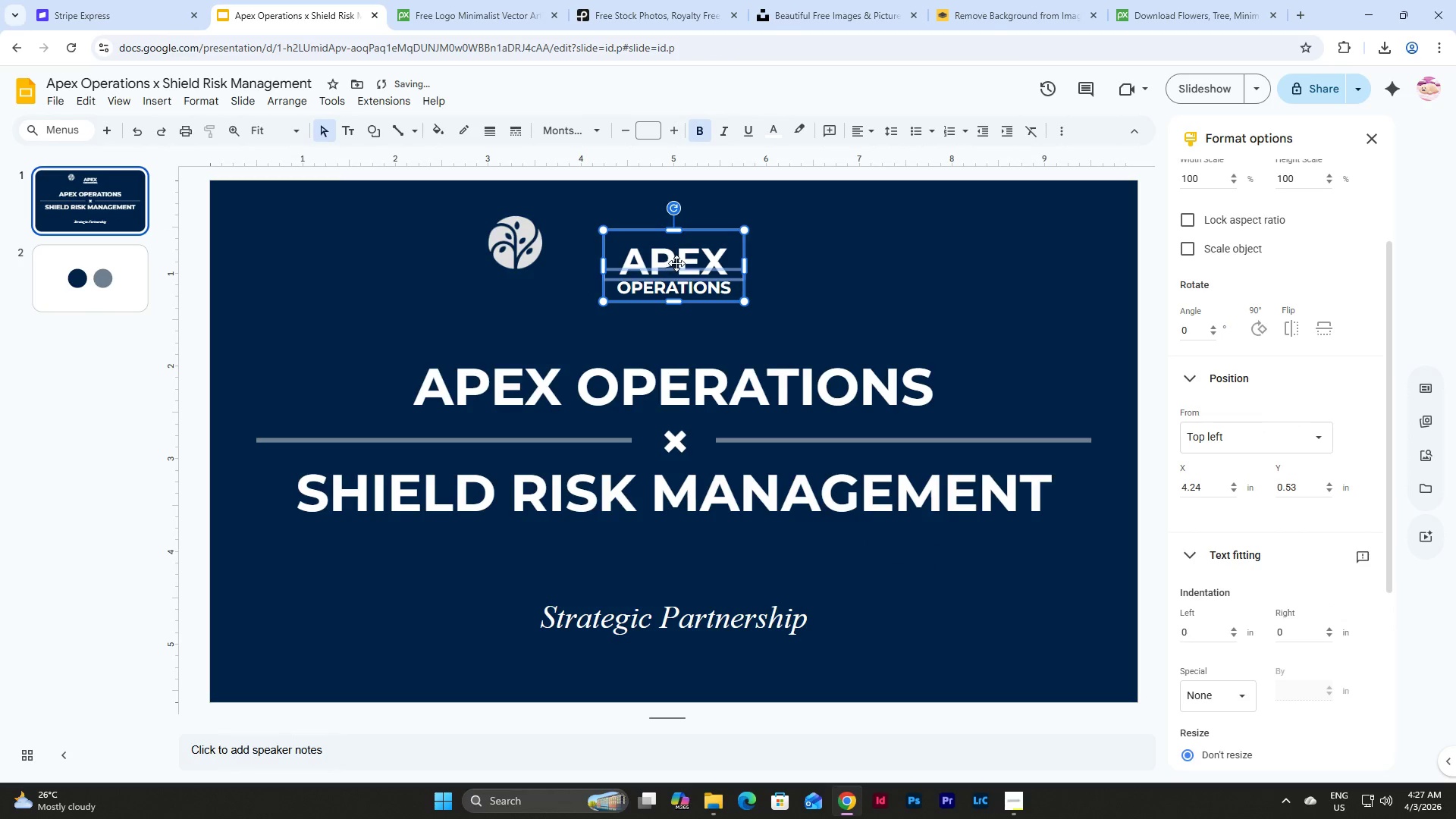 
left_click_drag(start_coordinate=[681, 261], to_coordinate=[682, 297])
 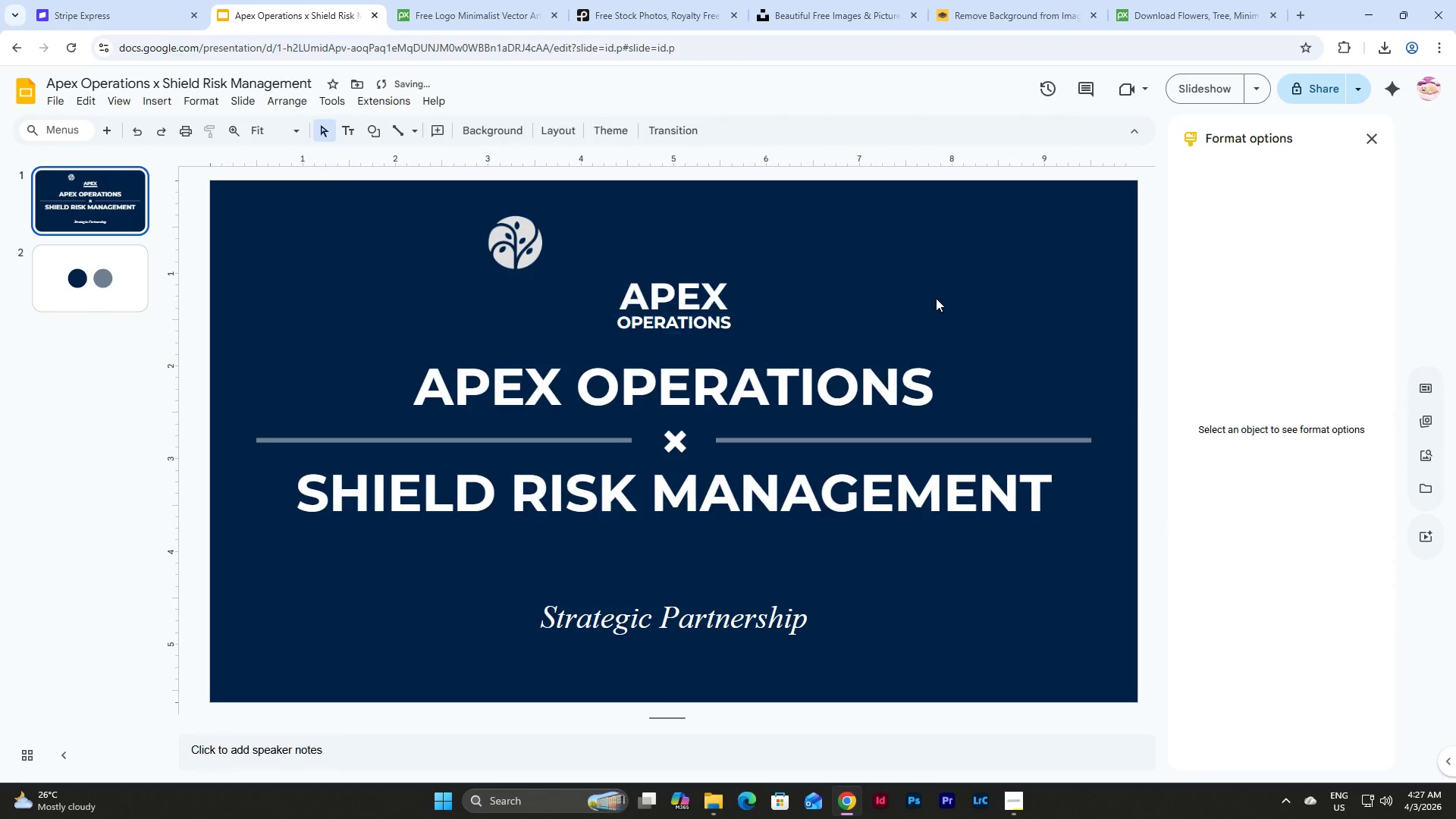 
left_click([935, 298])
 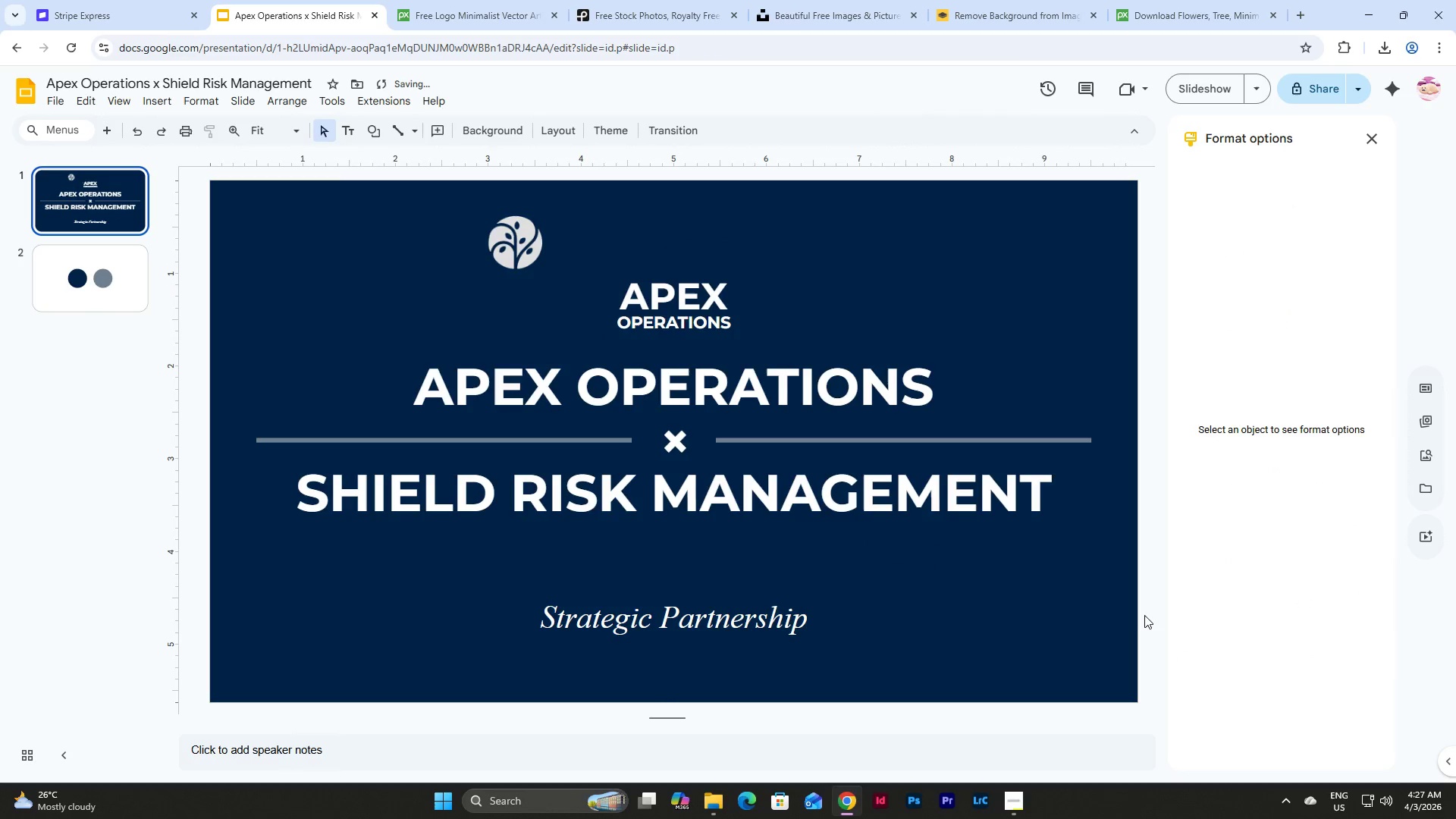 
left_click_drag(start_coordinate=[1110, 579], to_coordinate=[269, 364])
 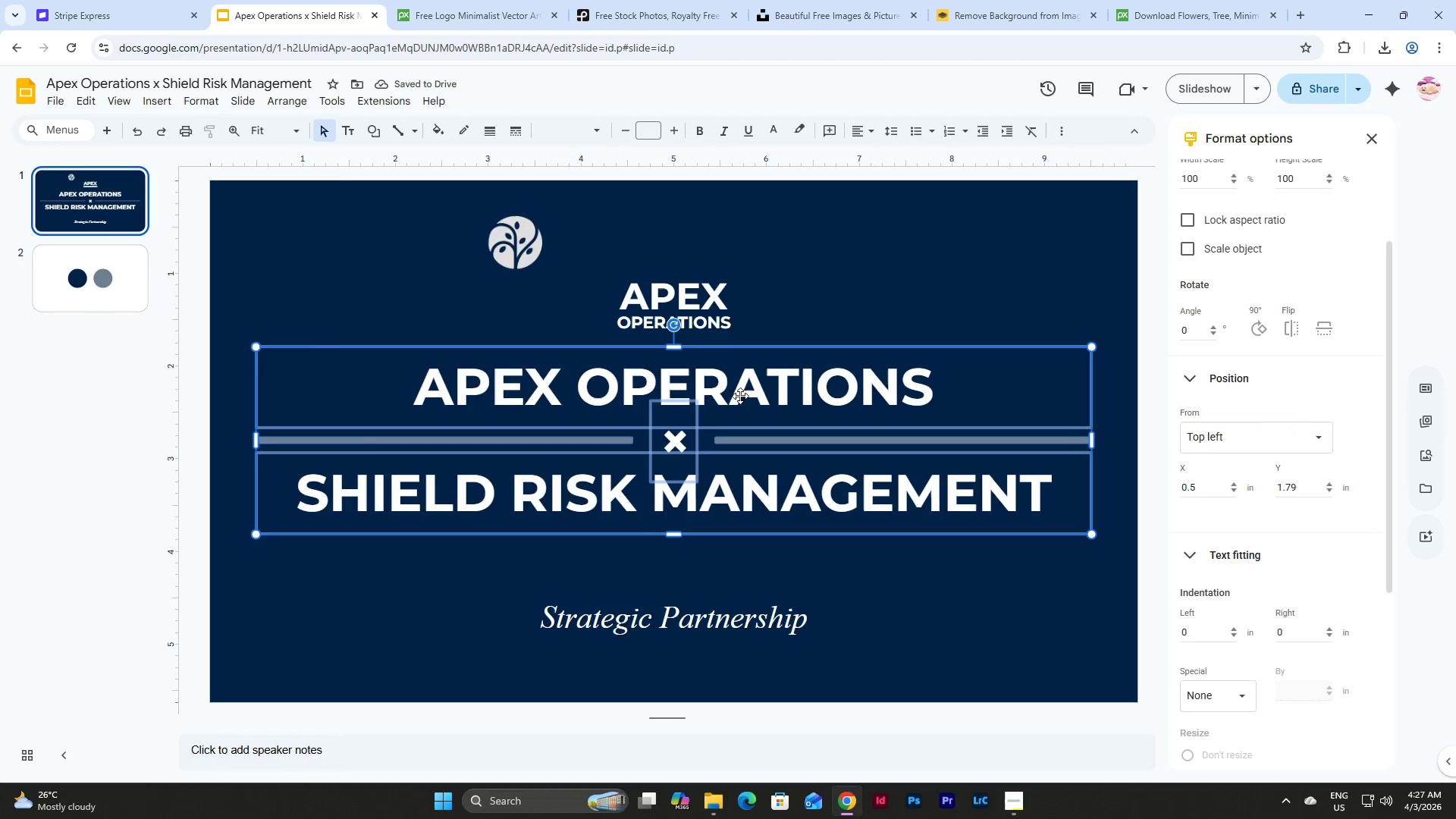 
left_click_drag(start_coordinate=[741, 394], to_coordinate=[741, 419])
 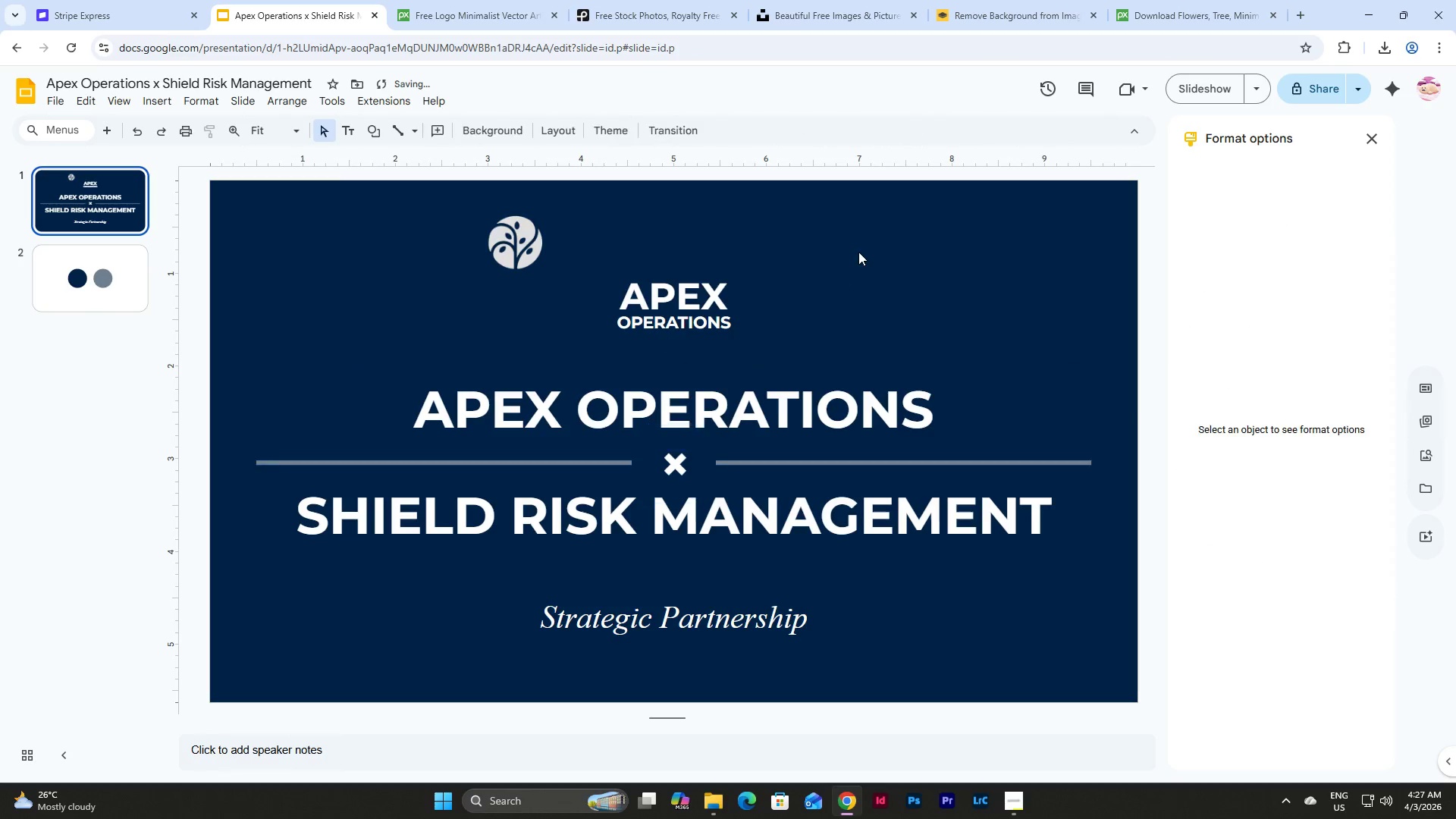 
left_click([858, 252])
 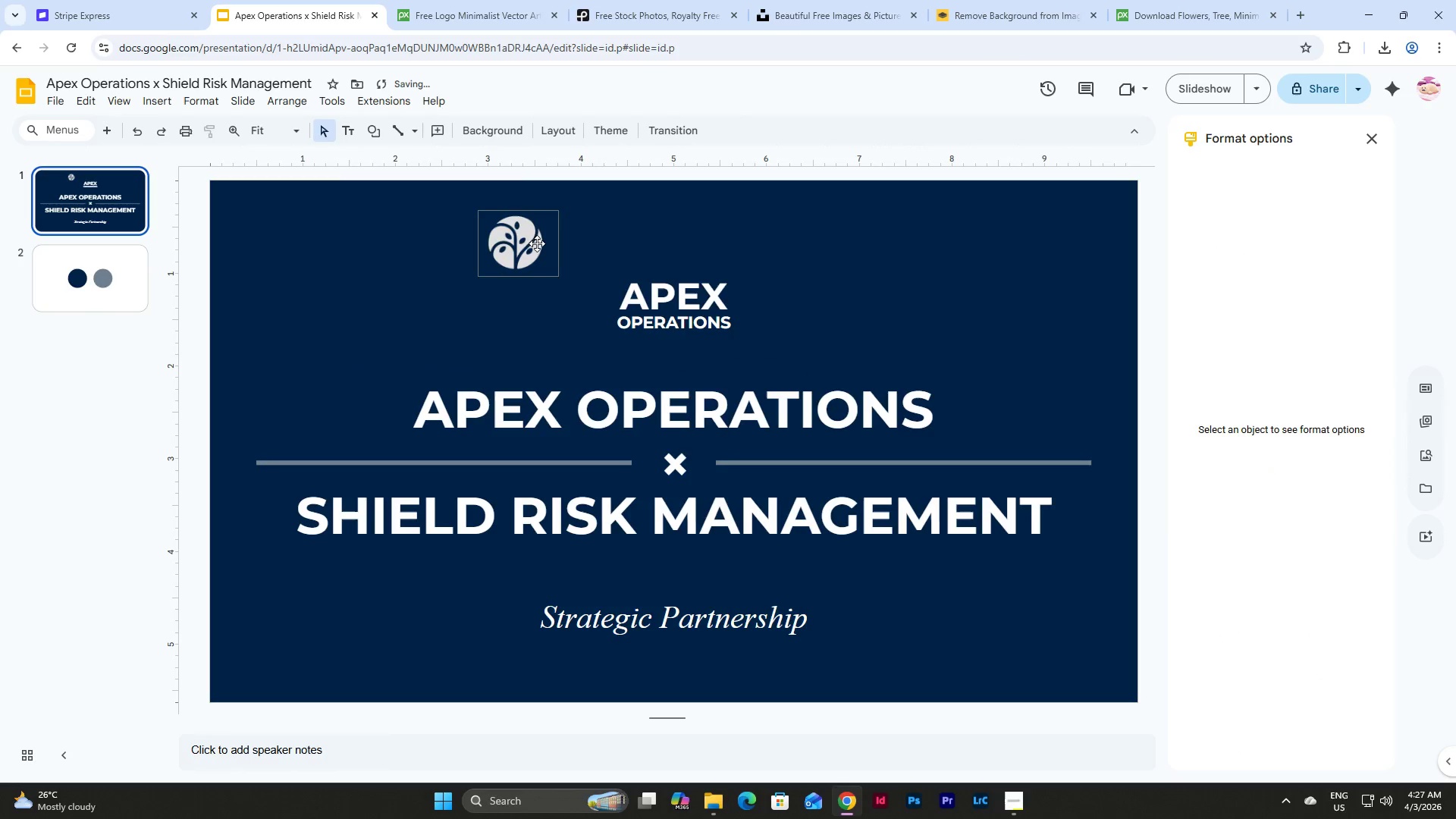 
left_click([526, 243])
 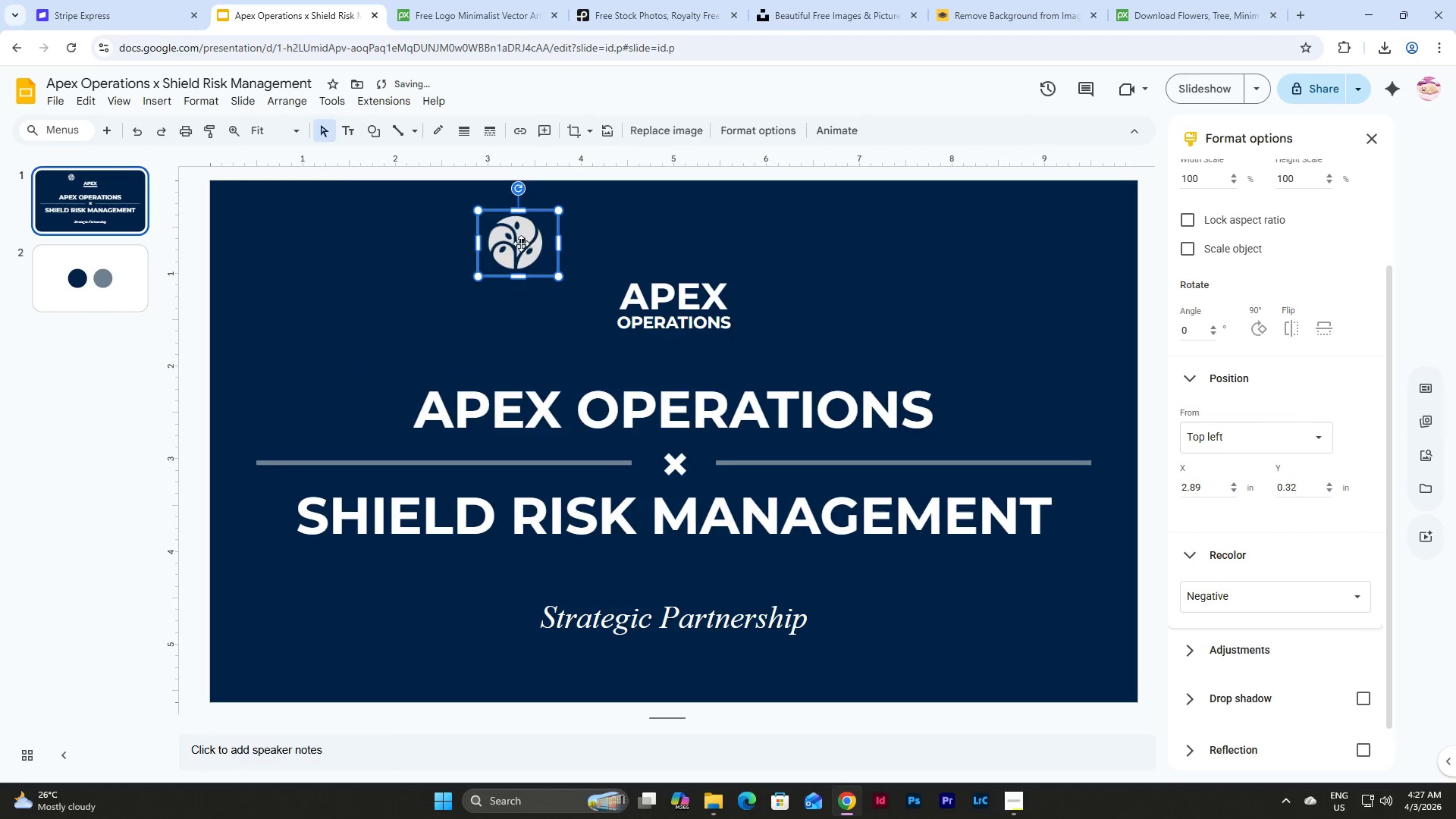 
left_click_drag(start_coordinate=[521, 243], to_coordinate=[676, 241])
 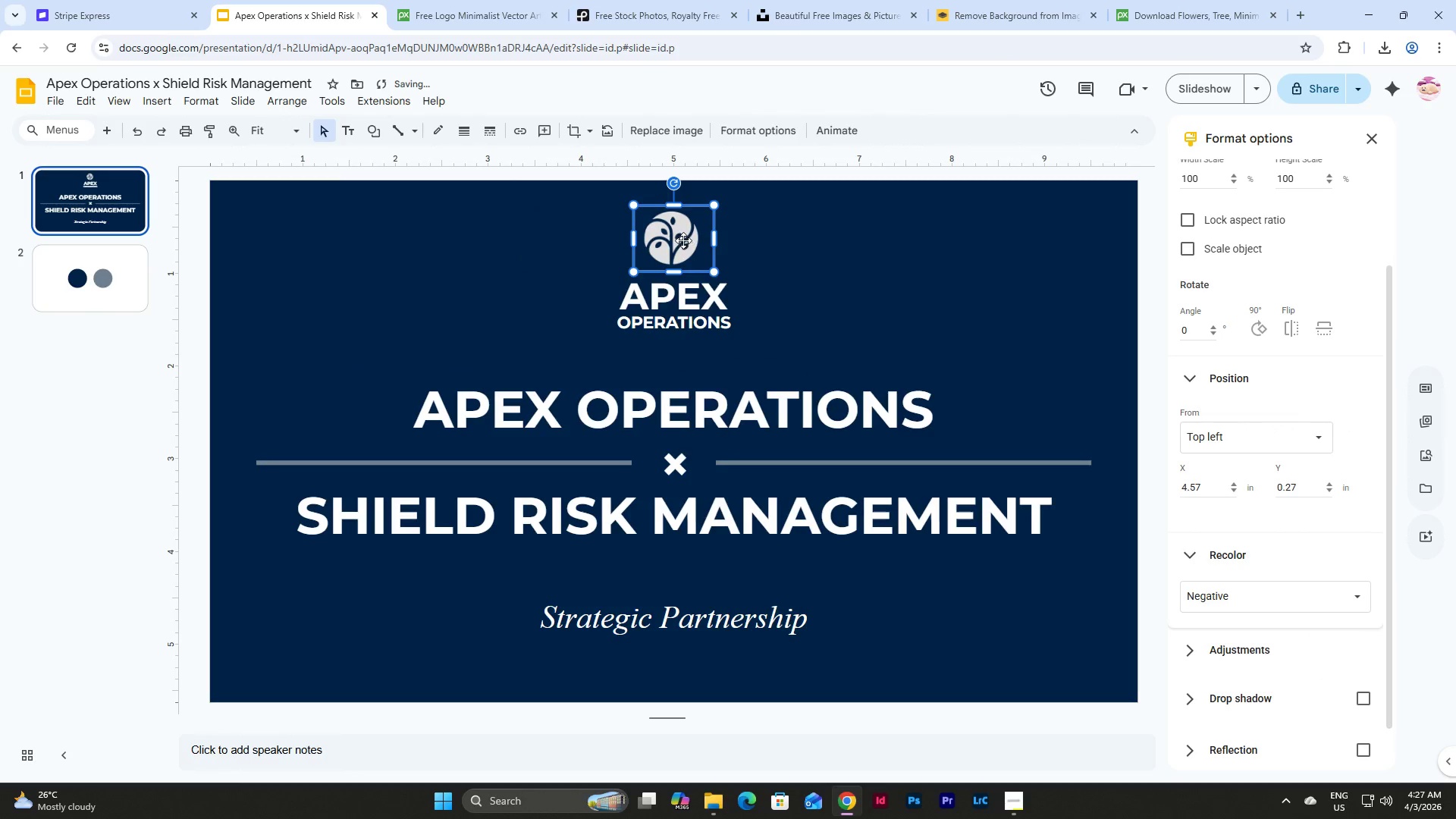 
double_click([683, 240])
 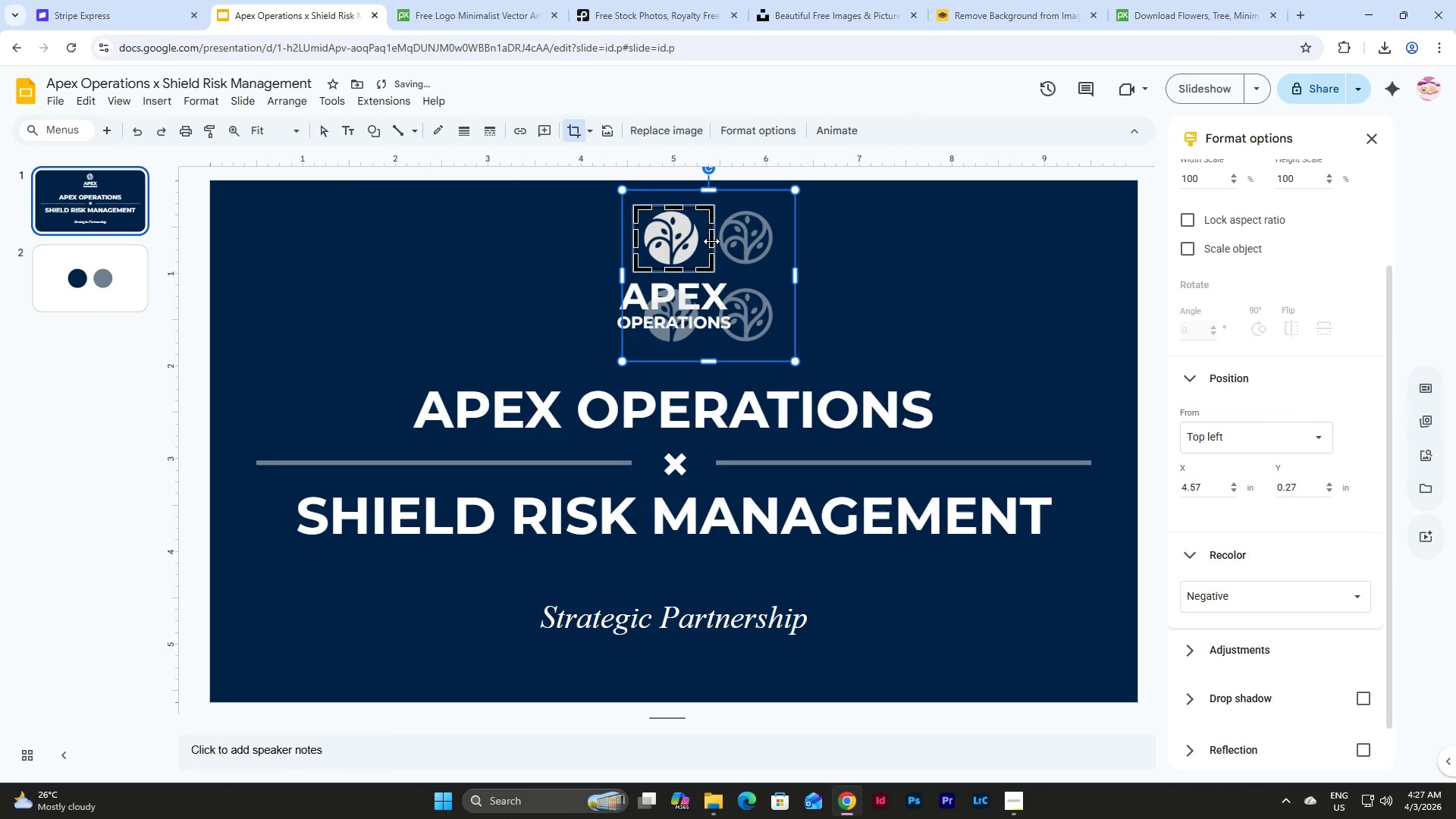 
left_click_drag(start_coordinate=[711, 241], to_coordinate=[704, 244])
 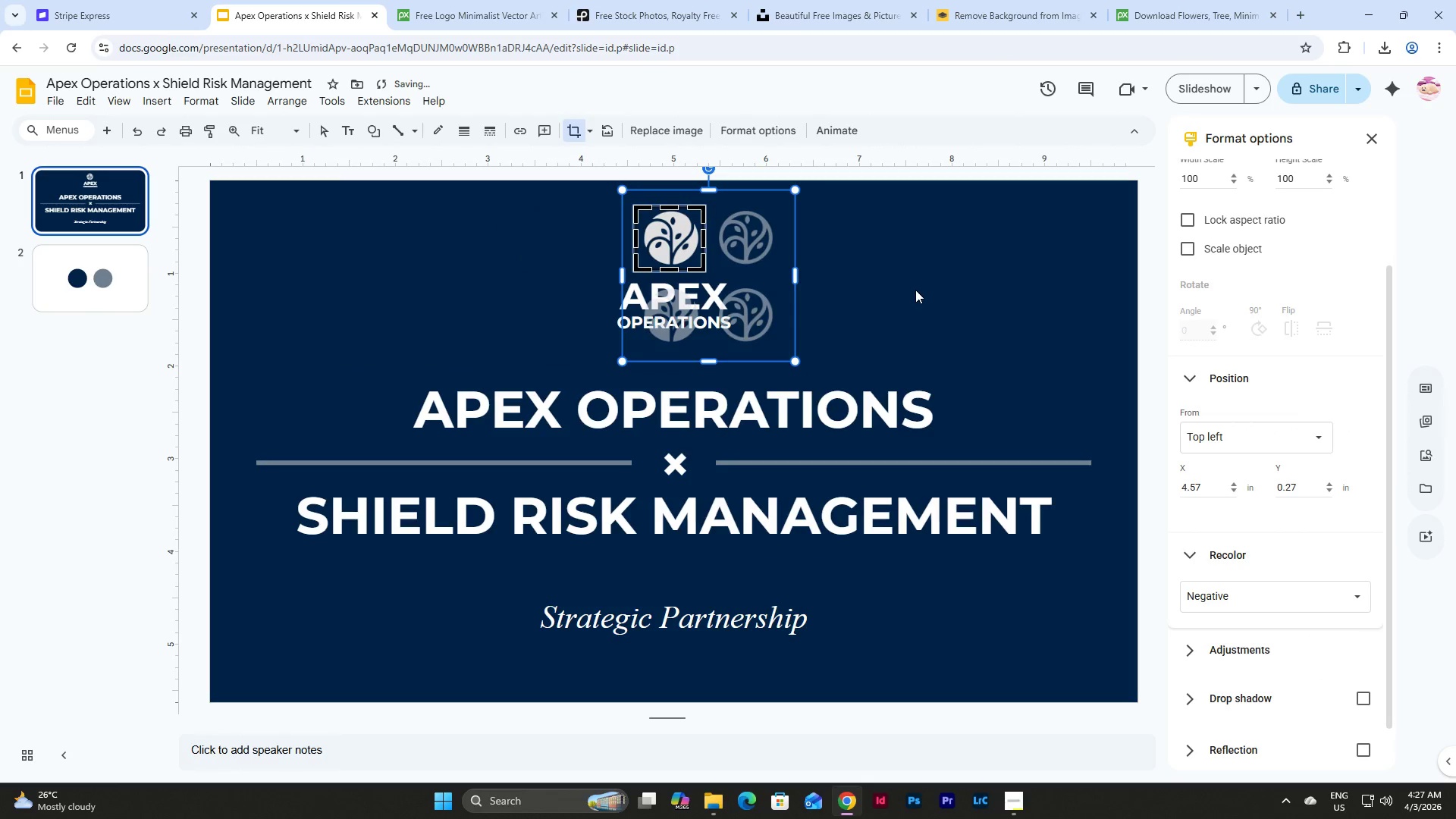 
left_click([915, 290])
 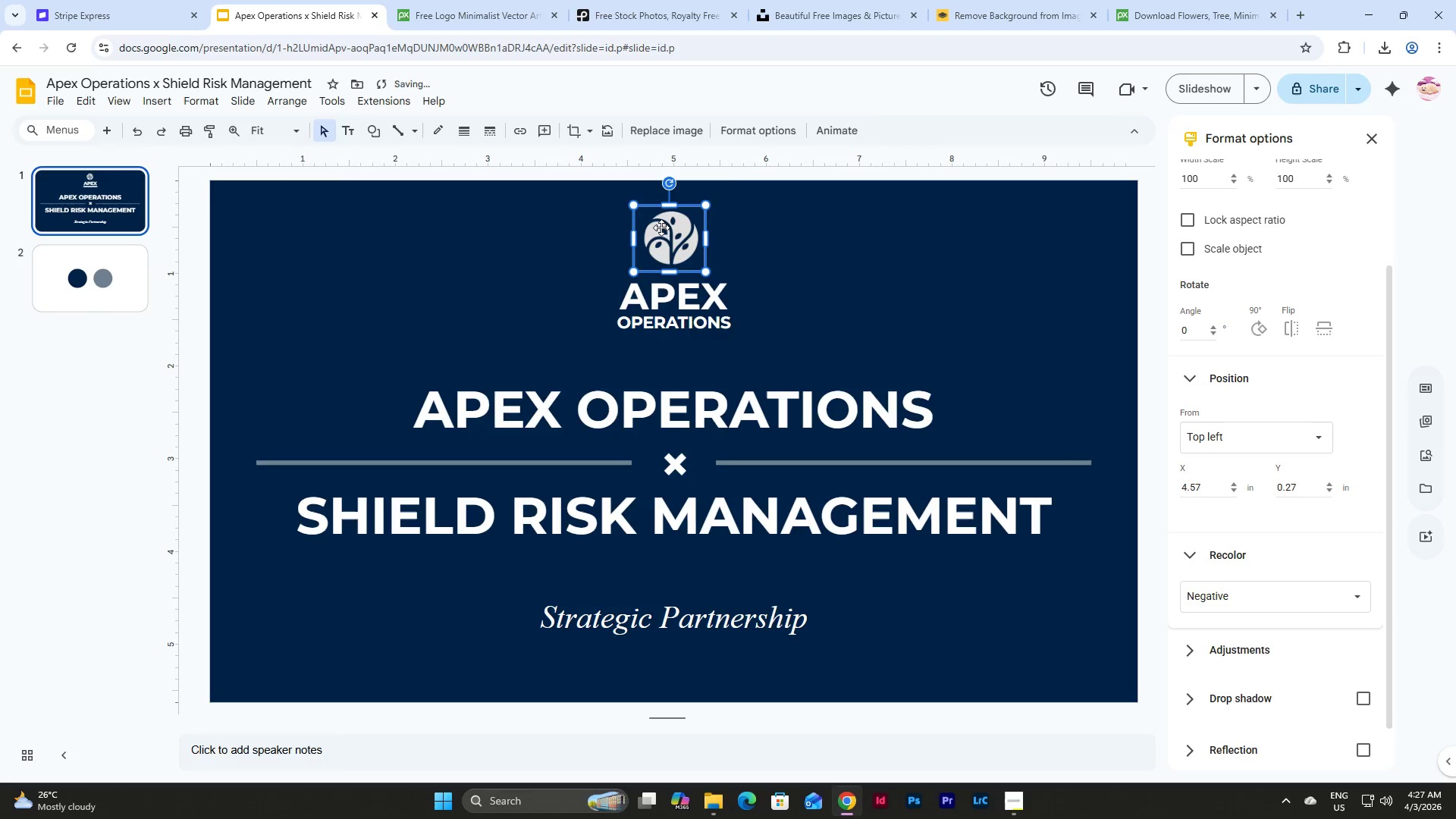 
double_click([661, 228])
 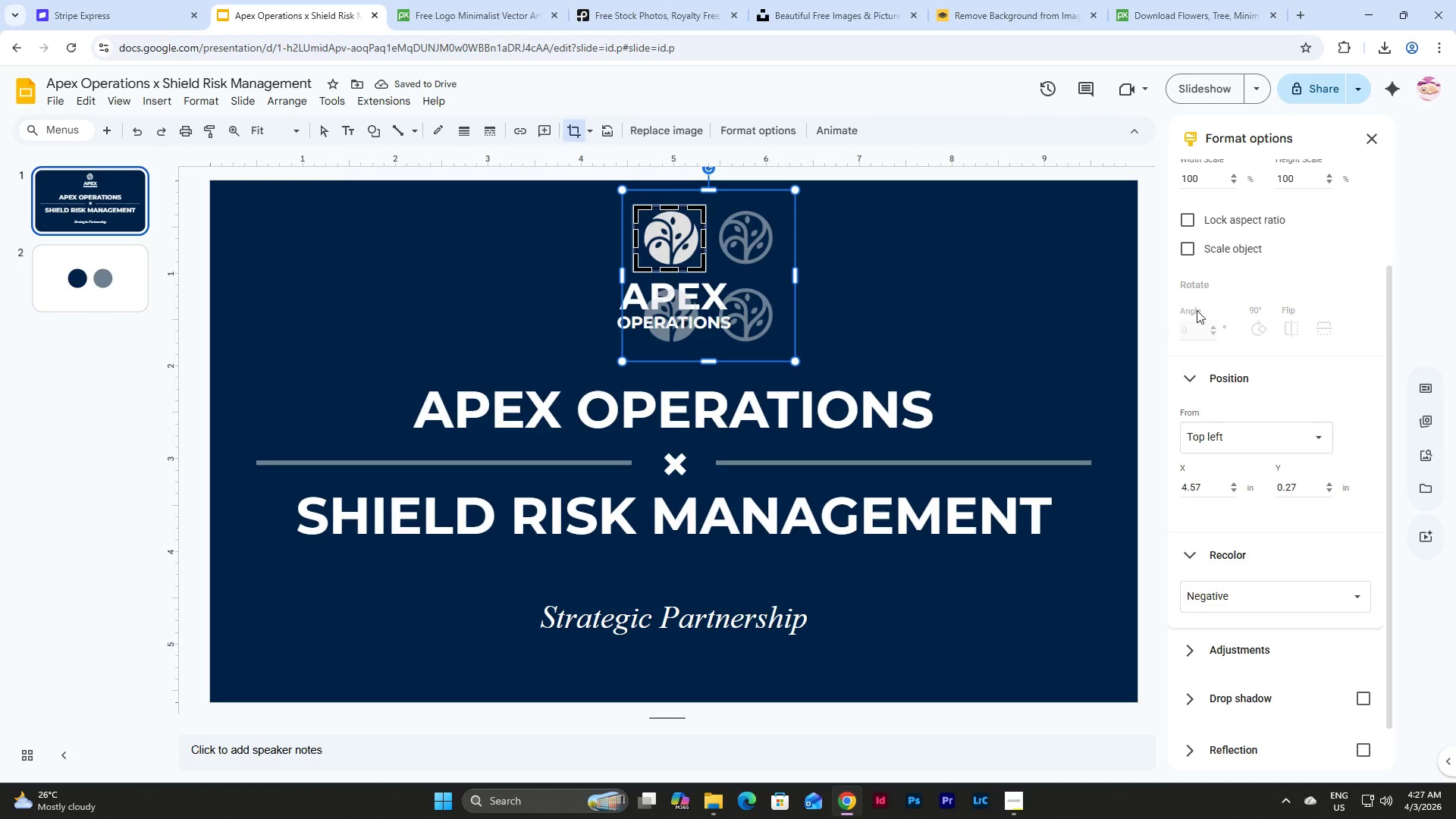 
scroll: coordinate [1231, 322], scroll_direction: up, amount: 6.0
 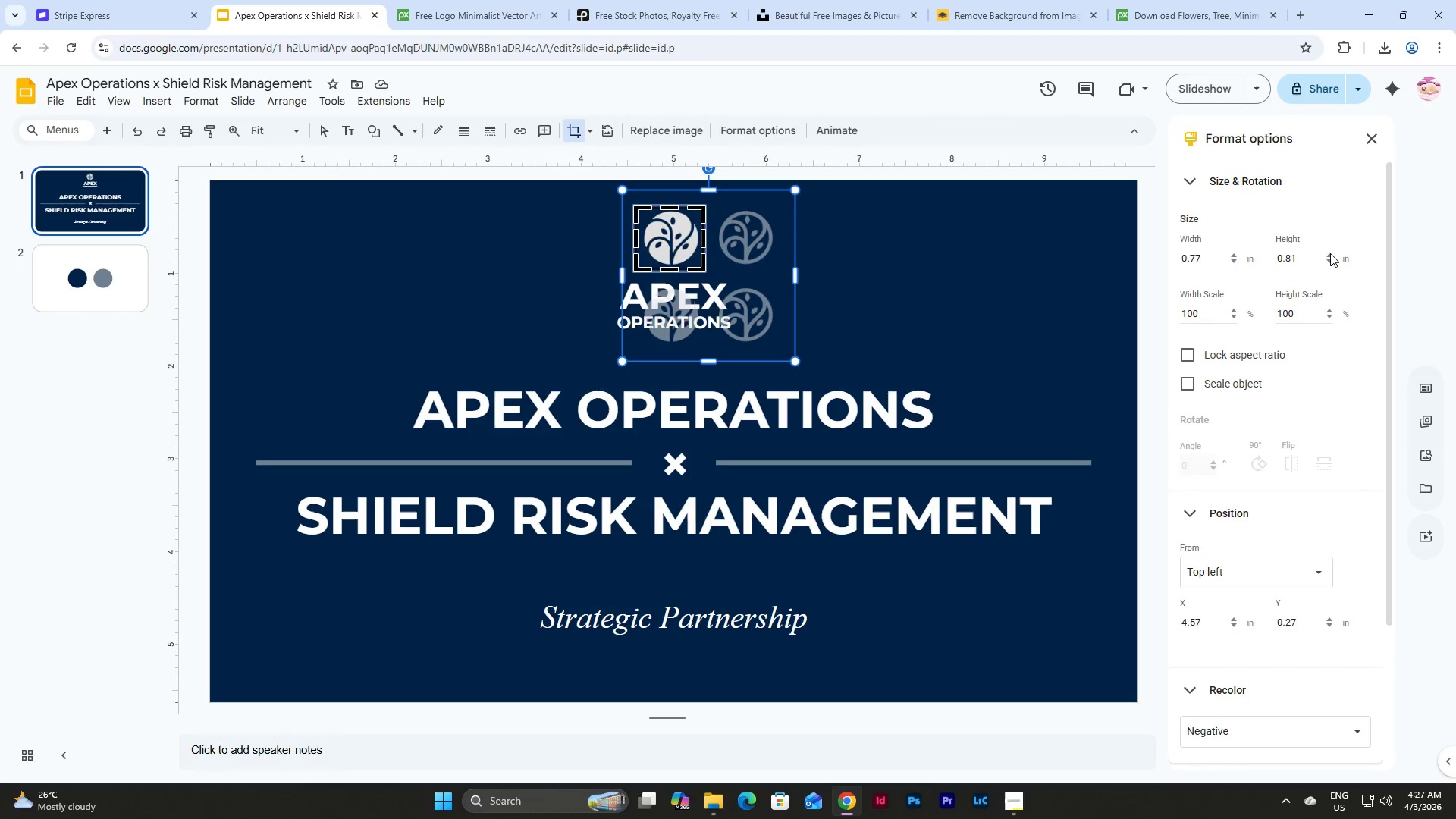 
left_click([1327, 260])
 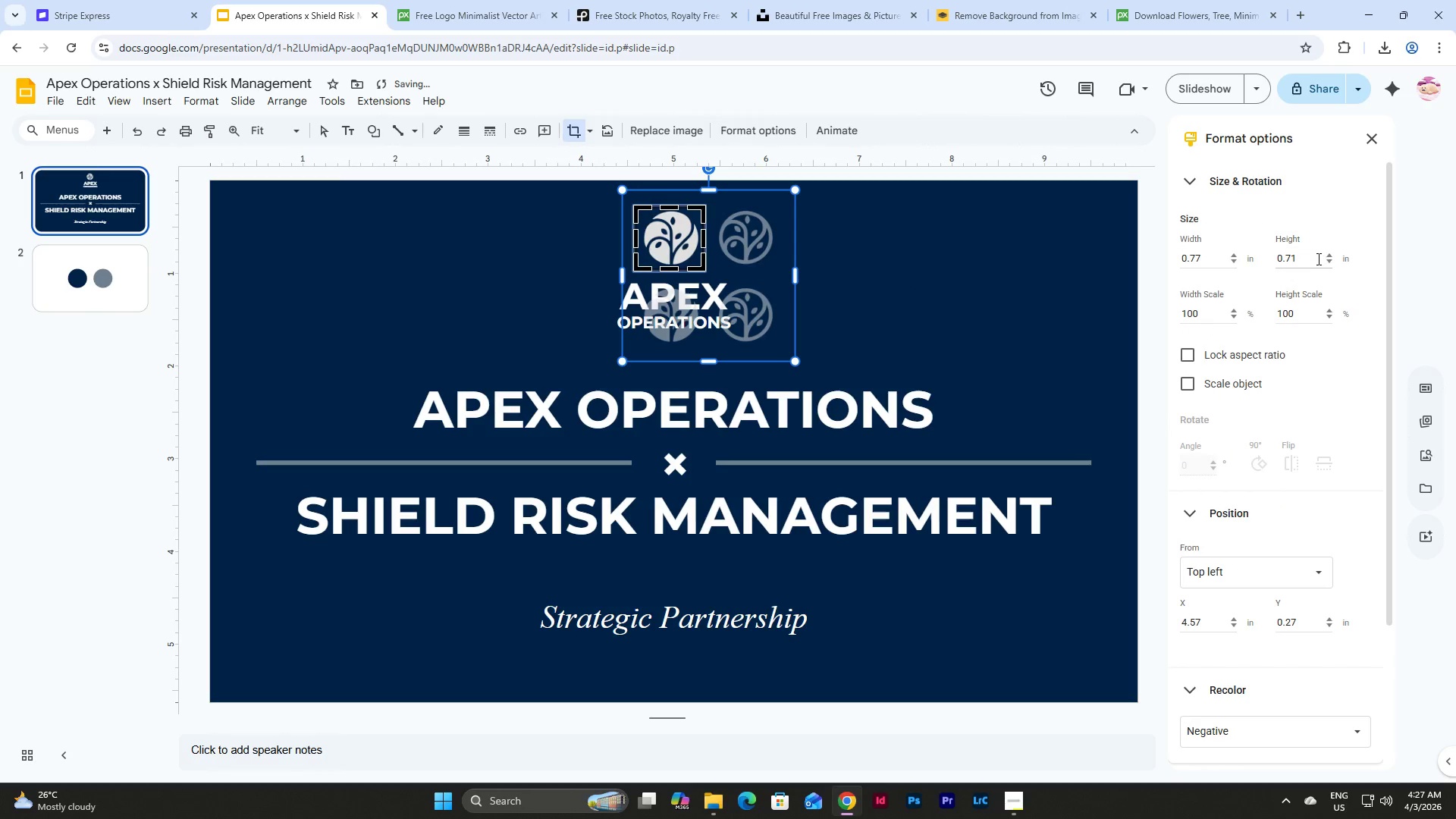 
left_click([1311, 257])
 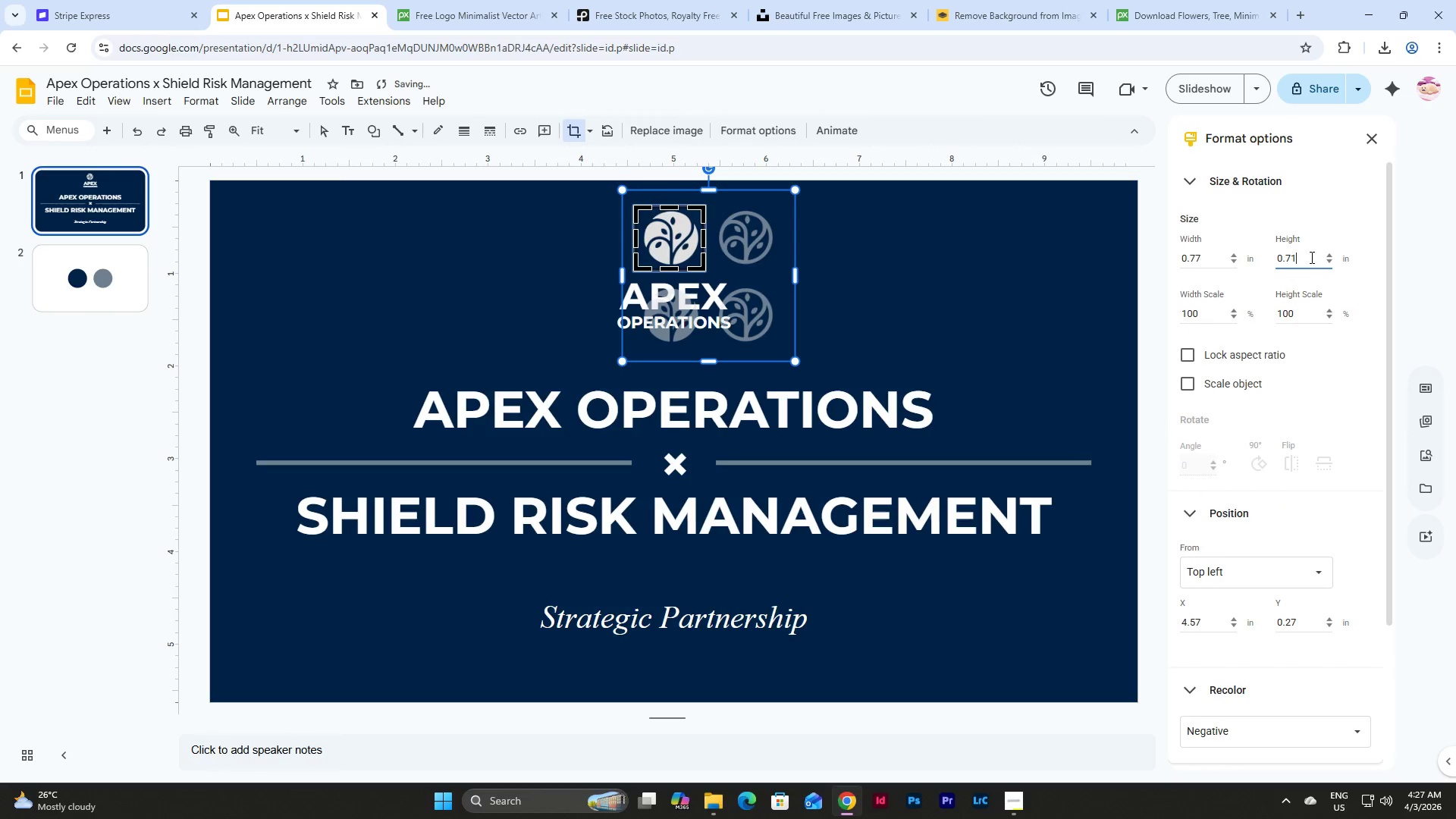 
left_click_drag(start_coordinate=[1310, 257], to_coordinate=[1251, 257])
 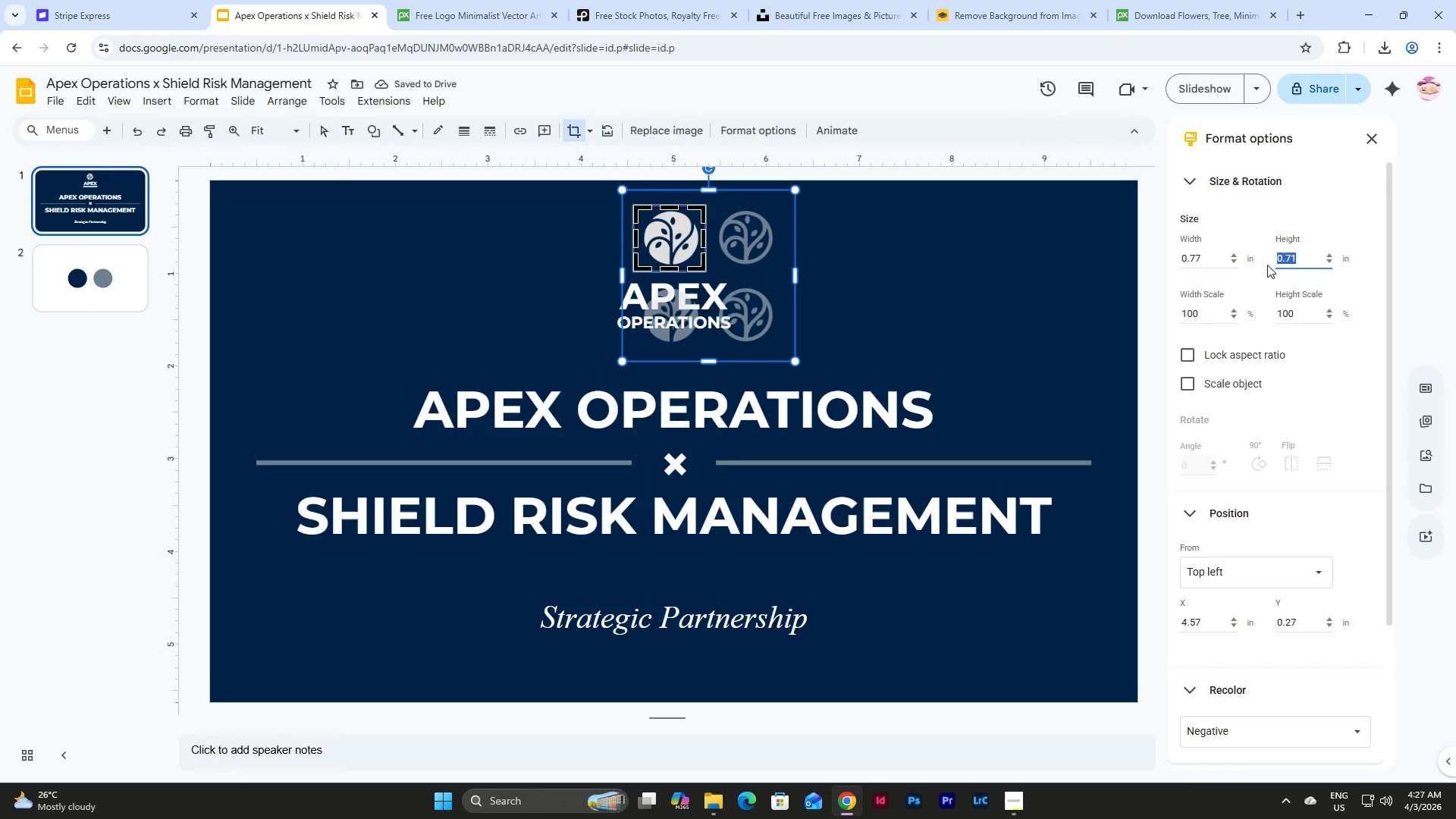 
key(Numpad0)
 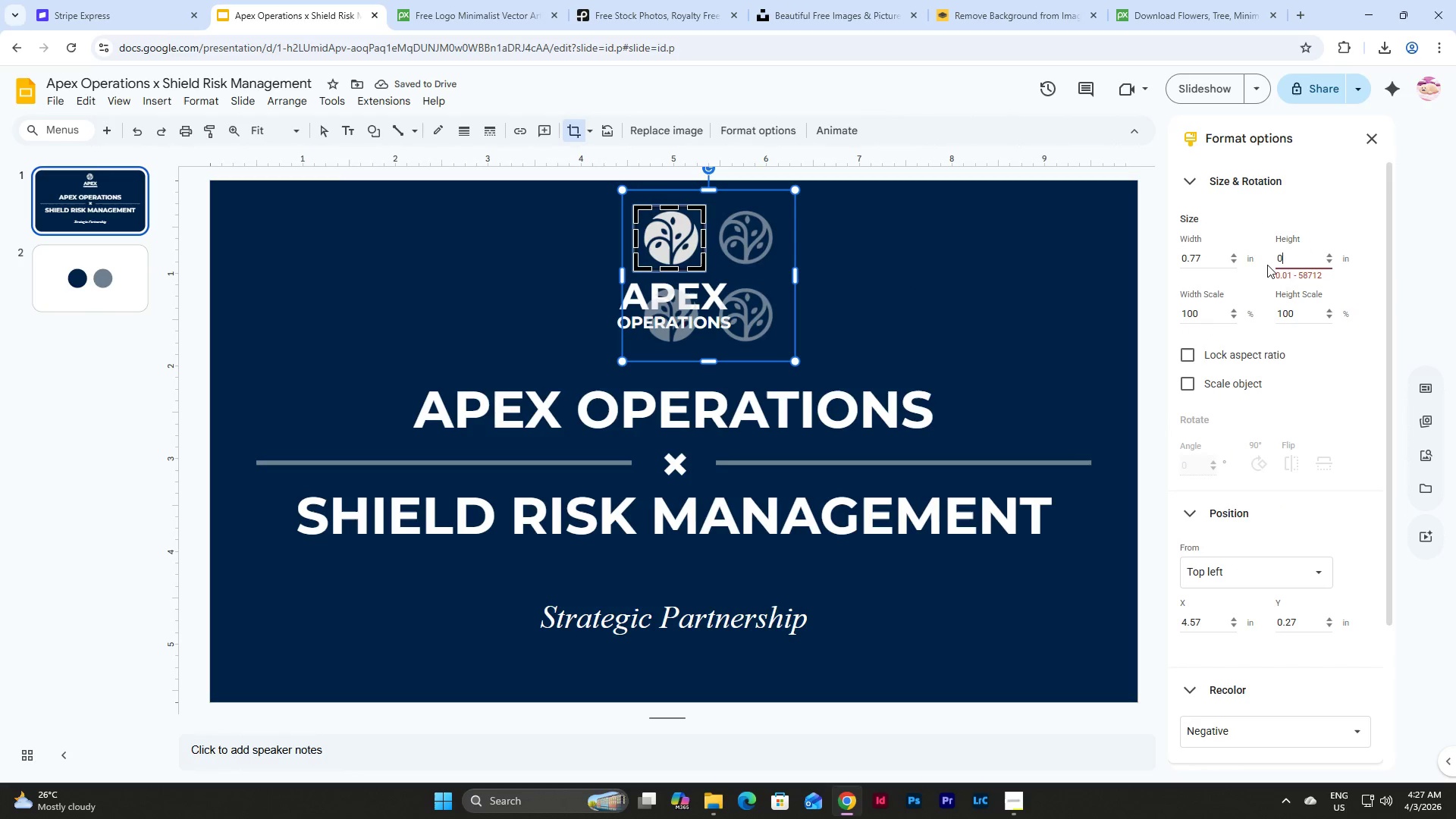 
key(NumpadDecimal)
 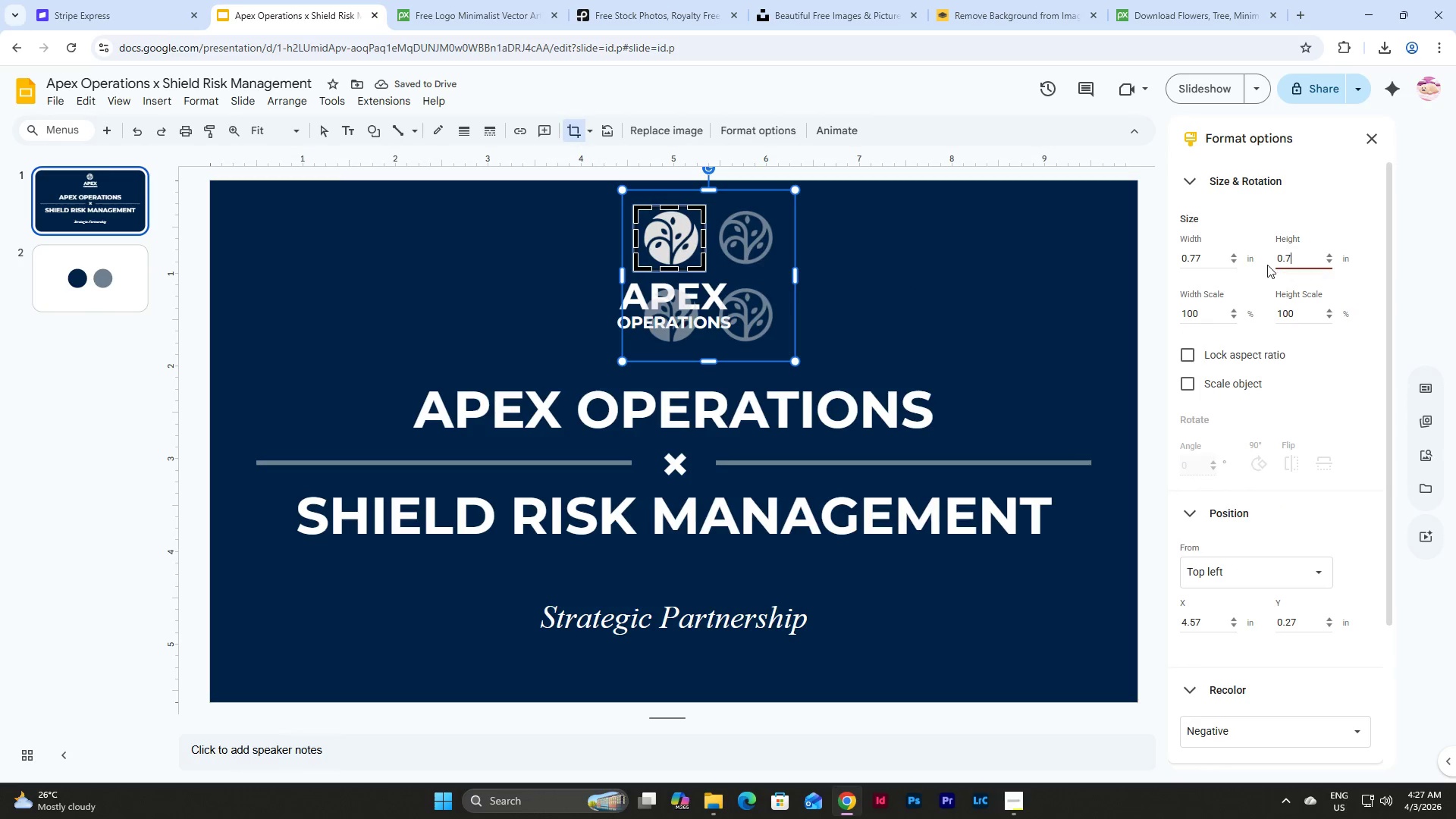 
key(Numpad7)
 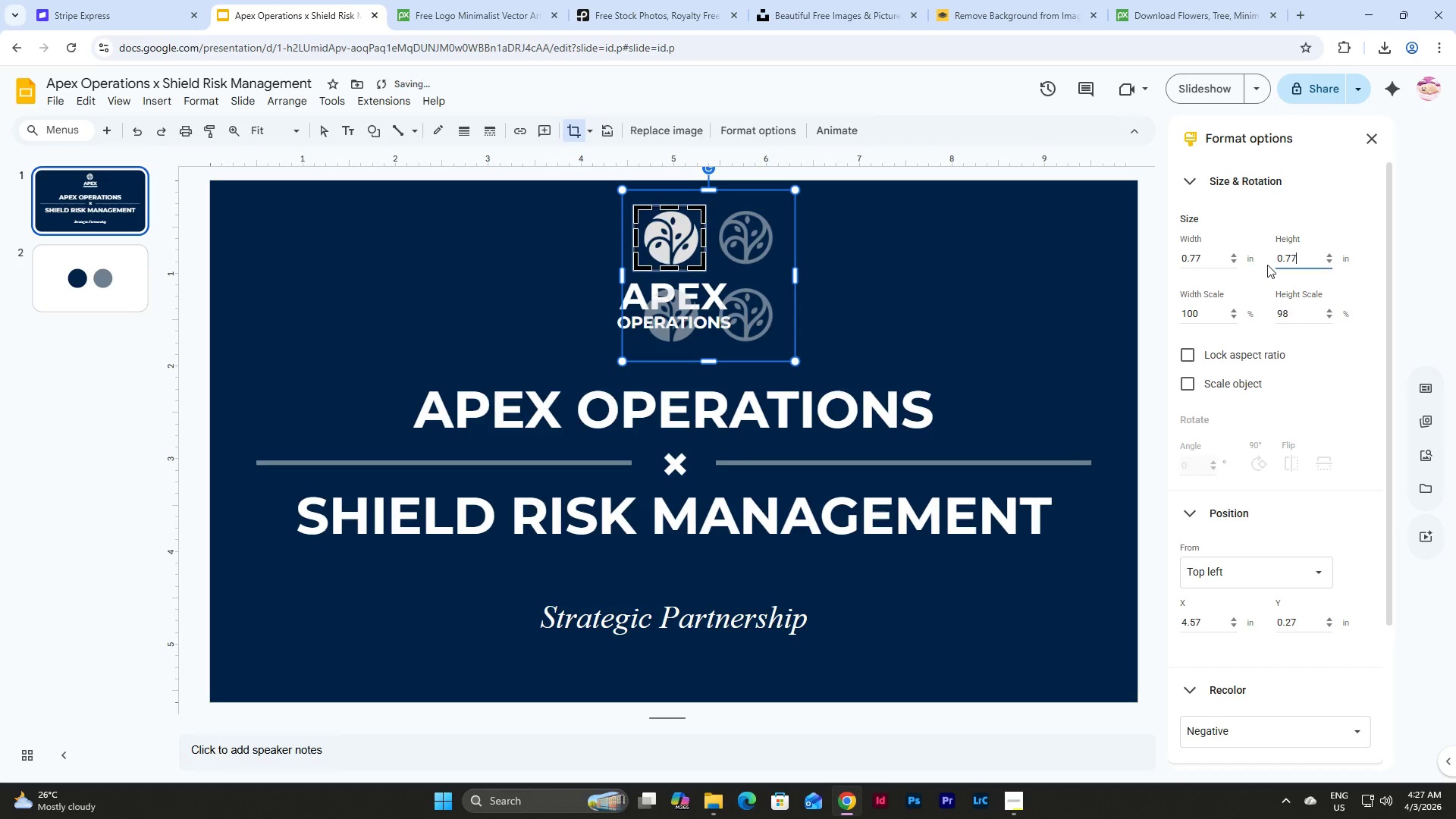 
key(Numpad7)
 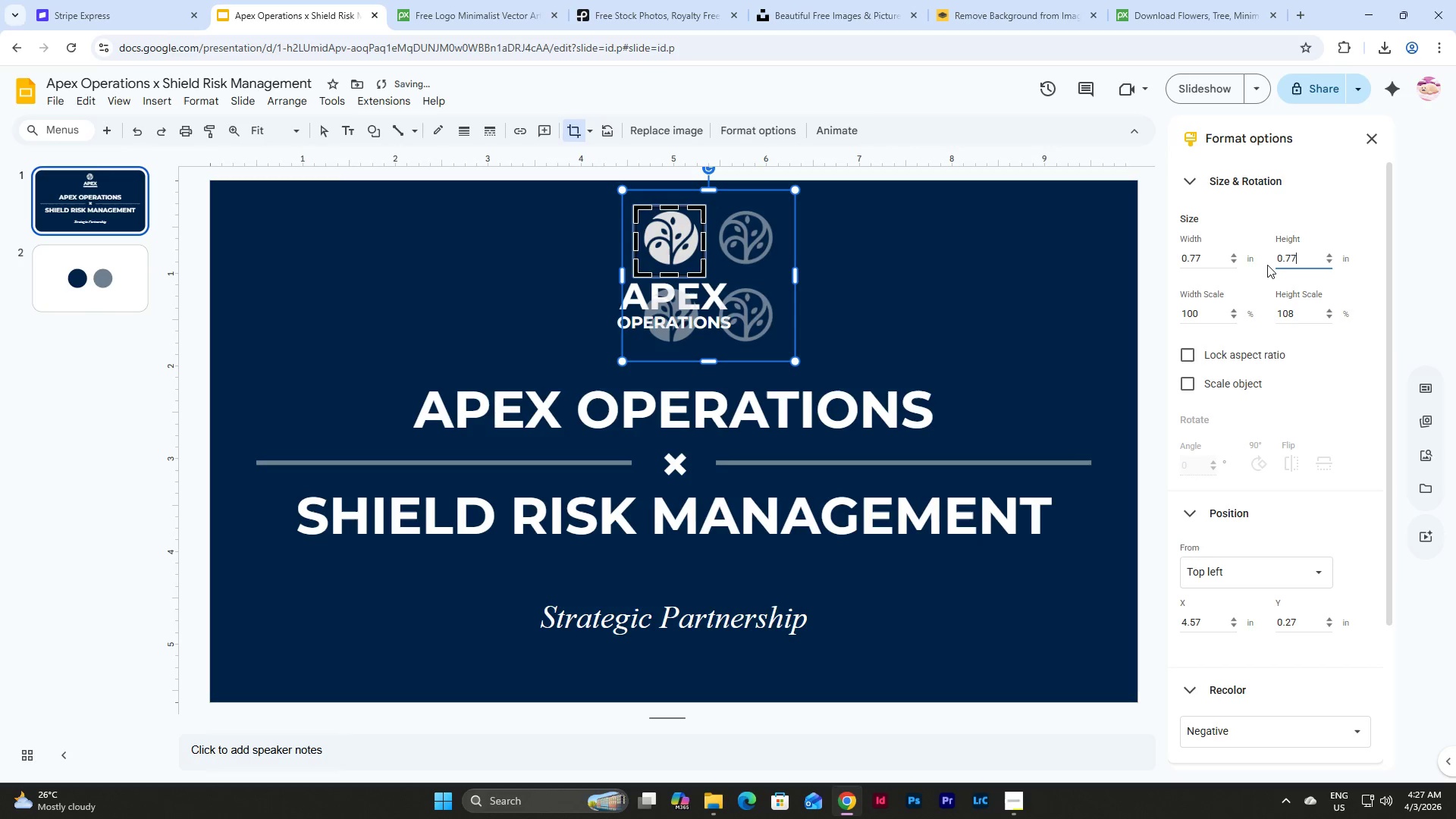 
key(NumpadEnter)
 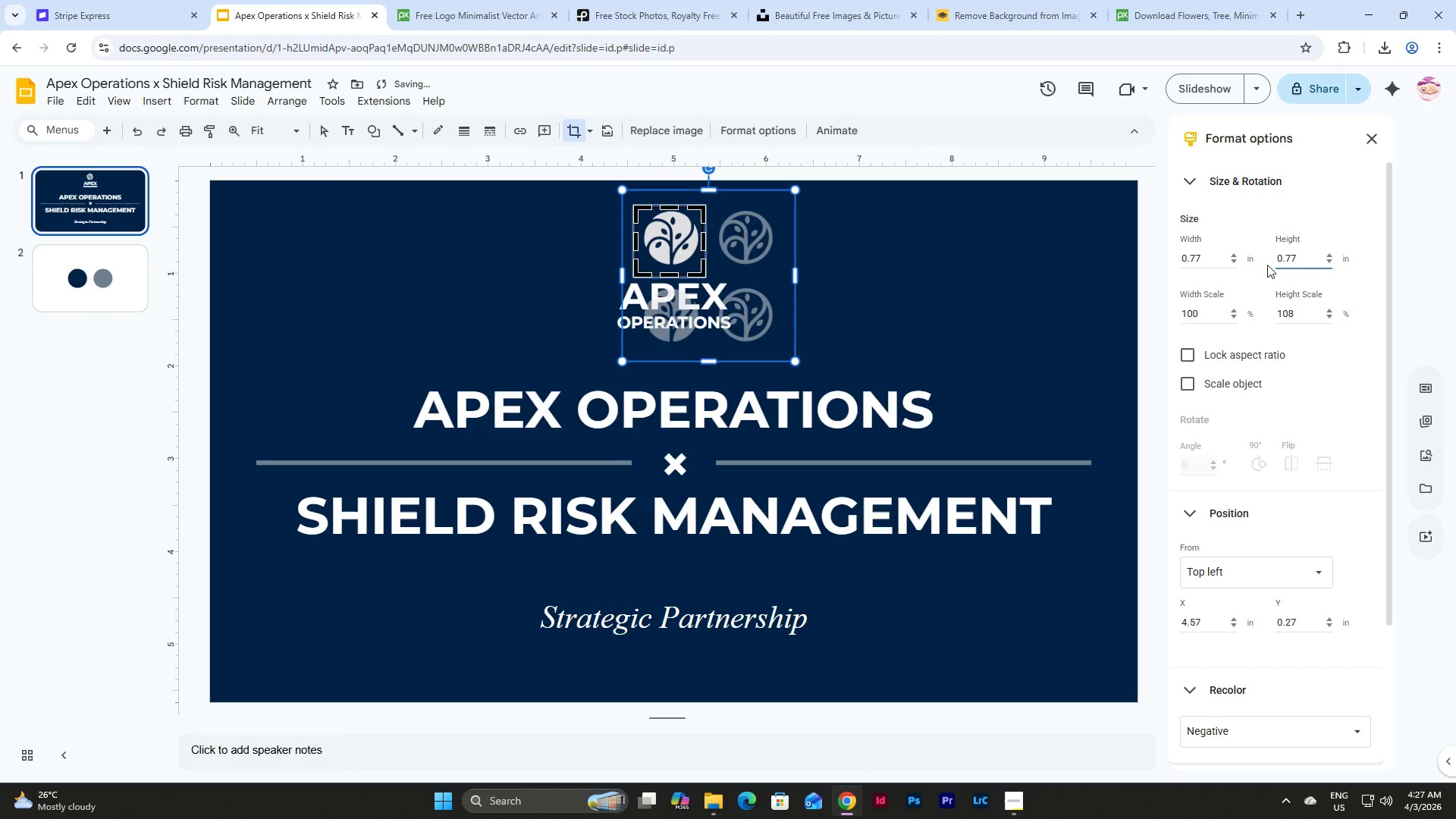 
key(NumpadEnter)
 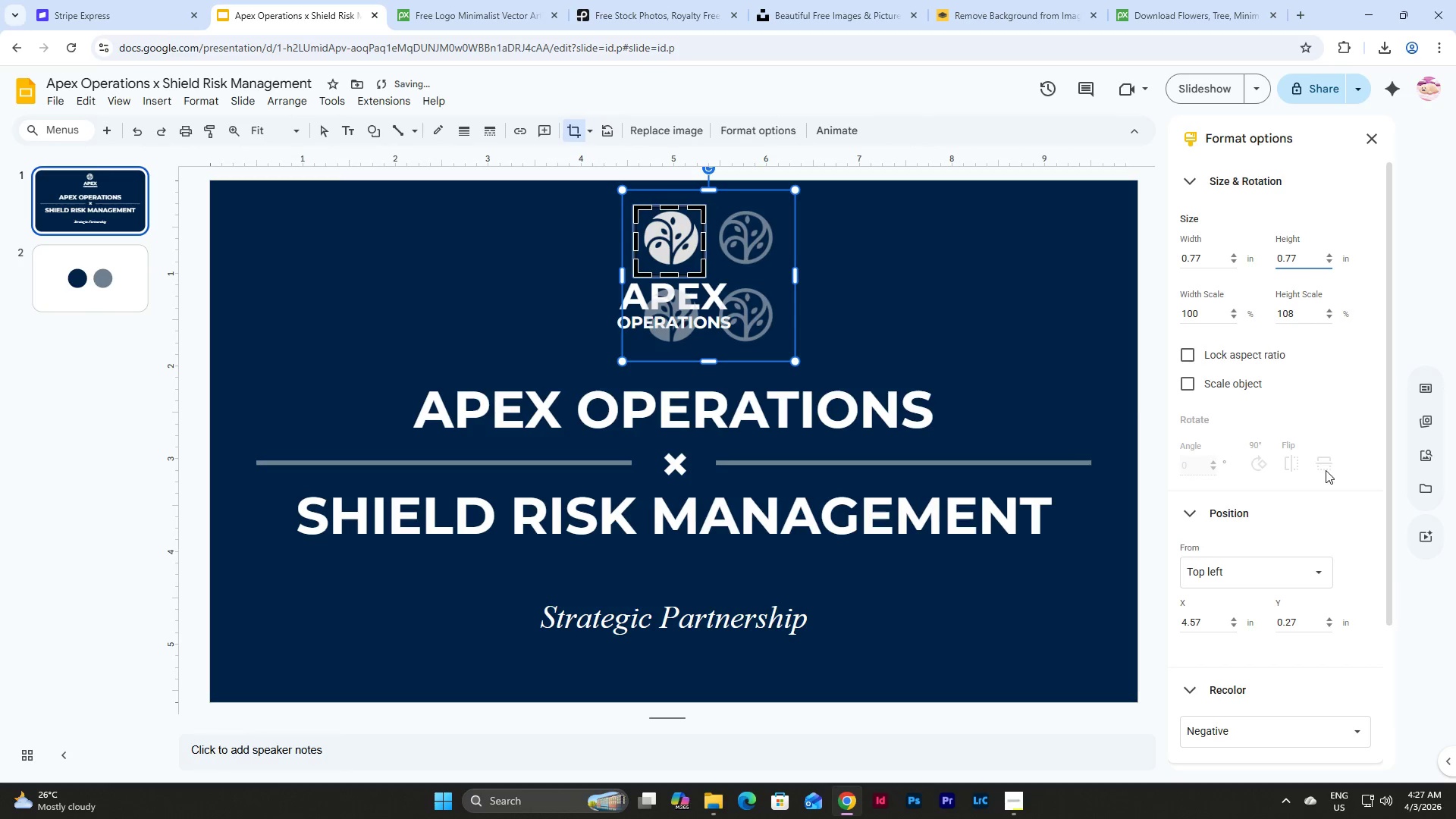 
left_click([1341, 390])
 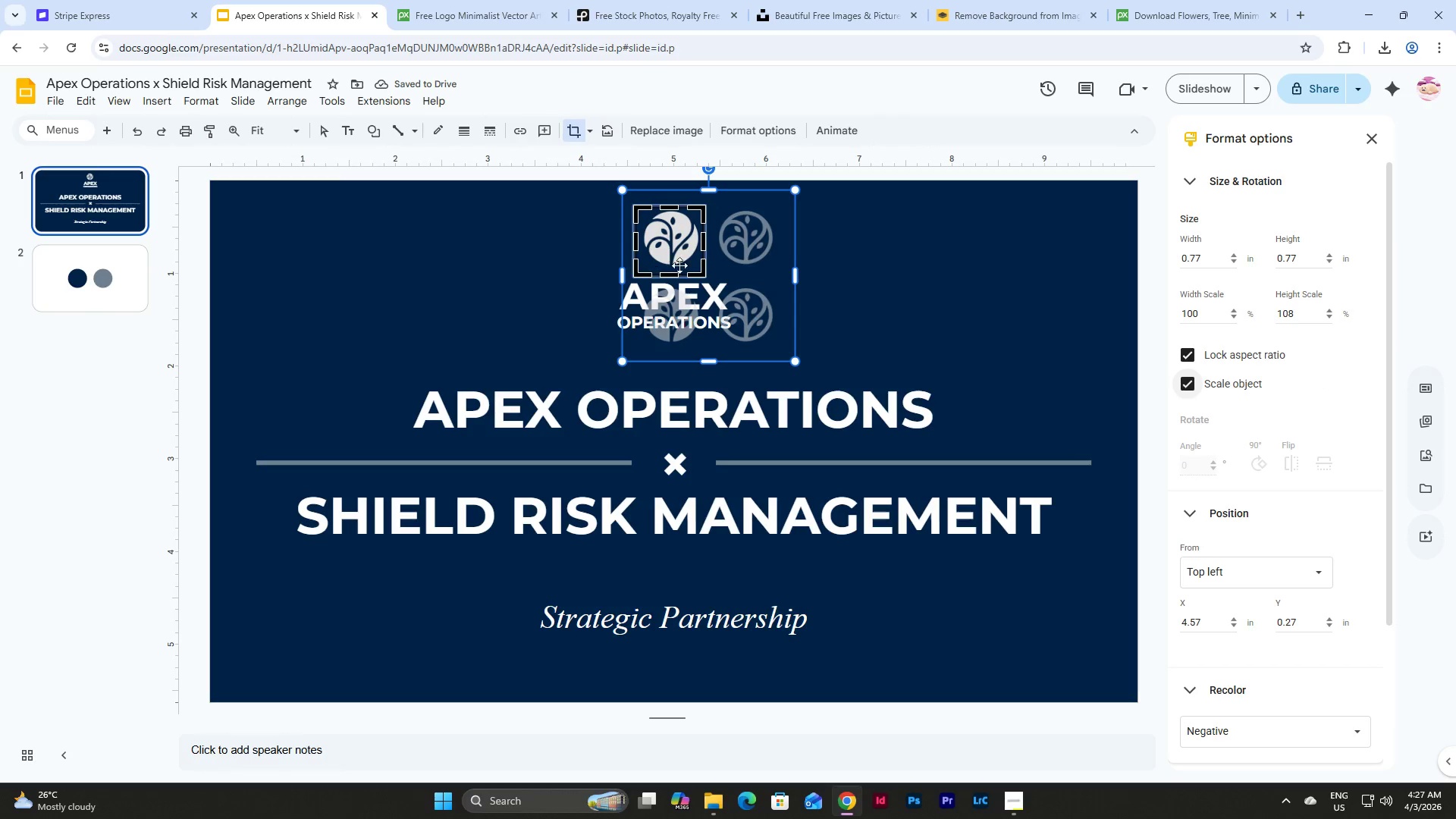 
left_click_drag(start_coordinate=[676, 241], to_coordinate=[676, 248])
 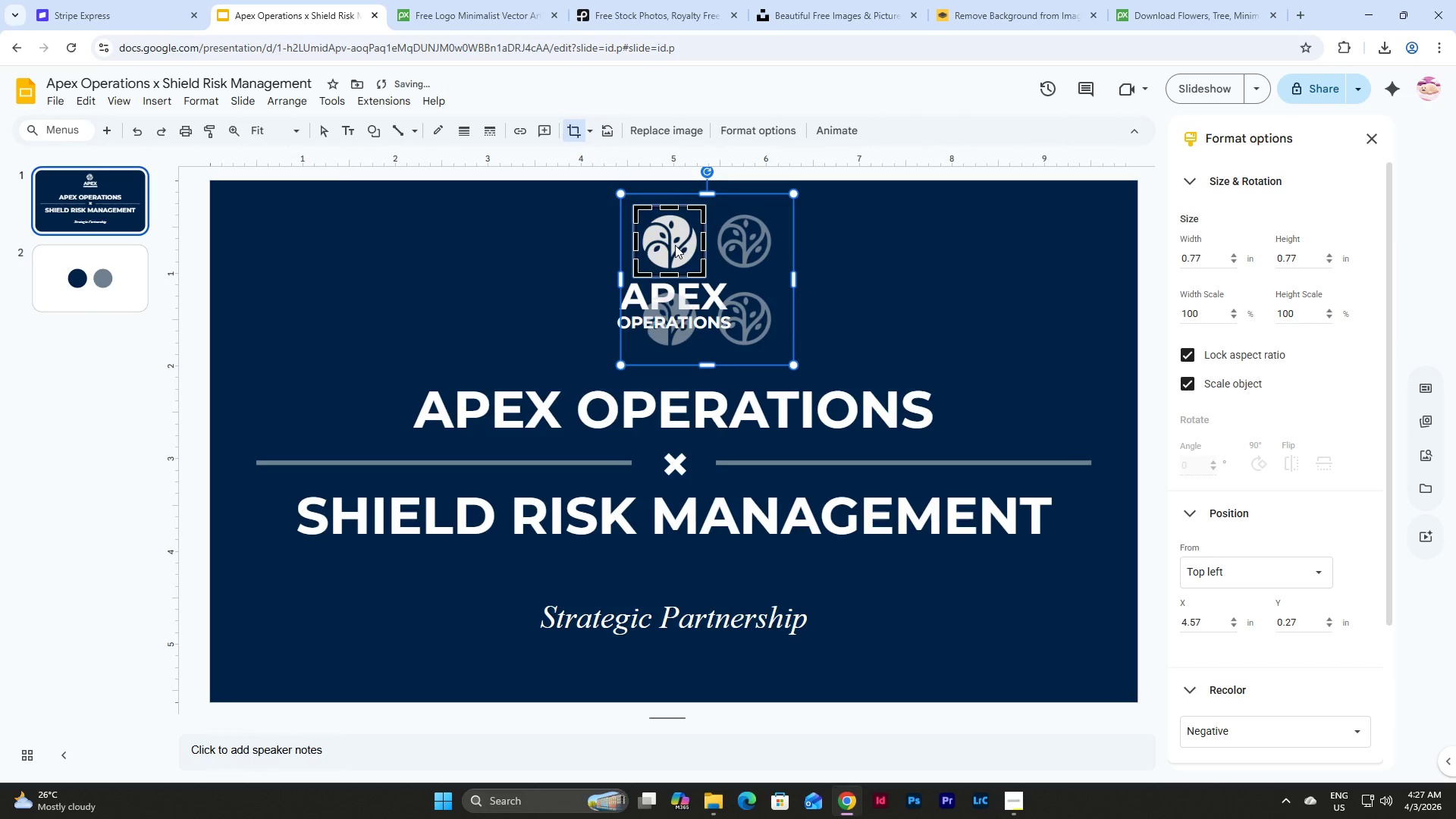 
left_click([943, 244])
 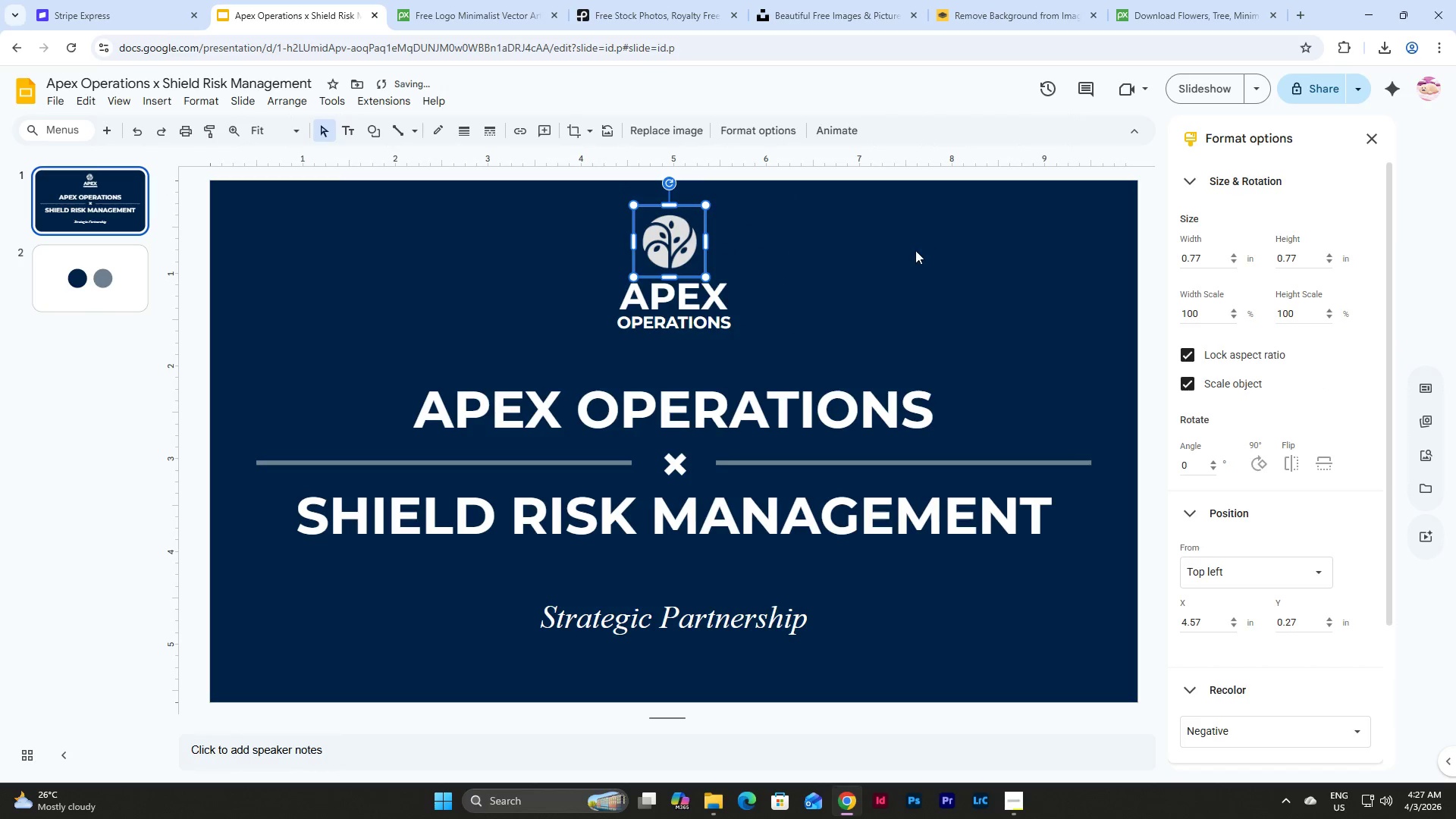 
left_click([910, 251])
 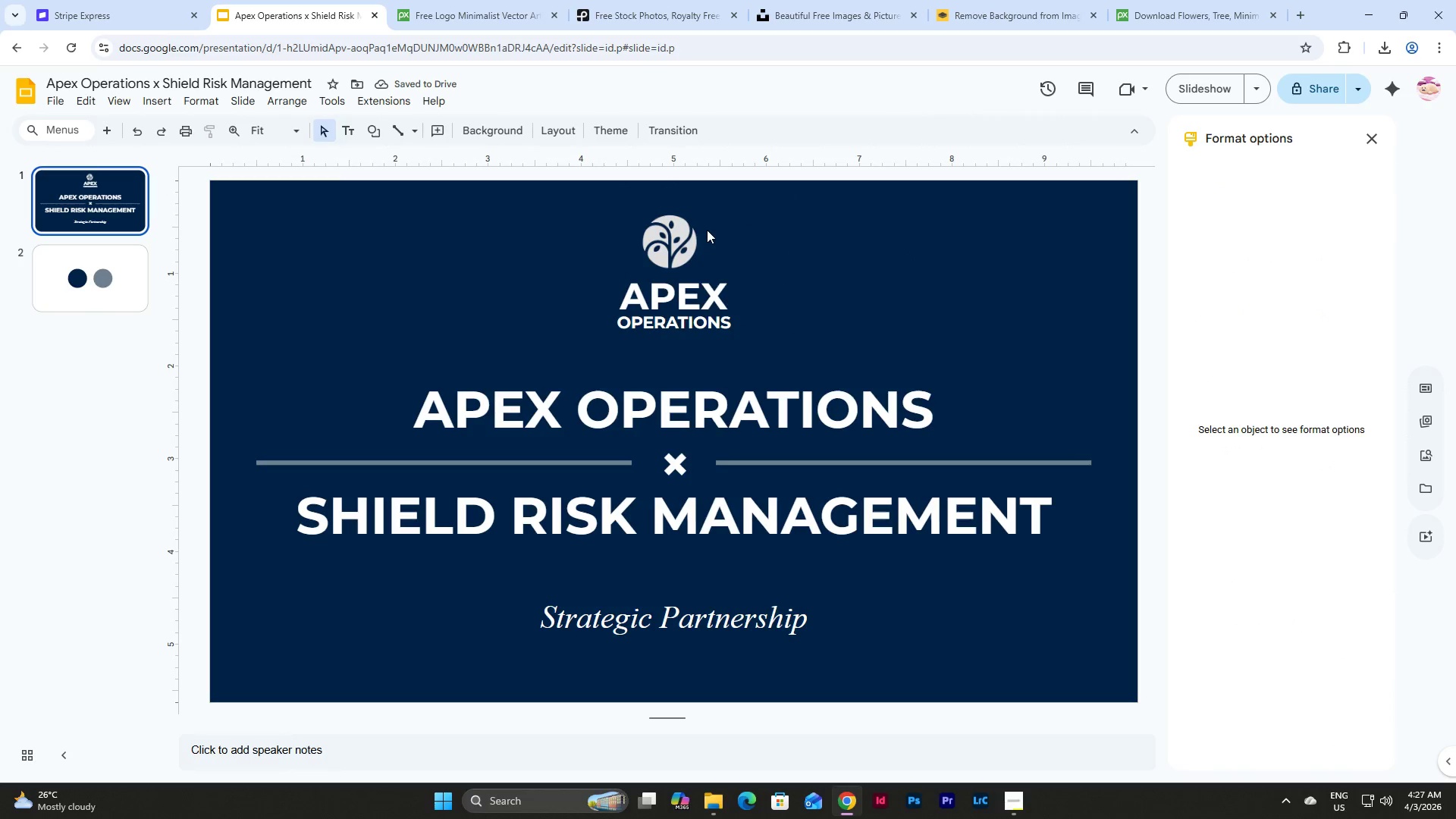 
left_click([656, 243])
 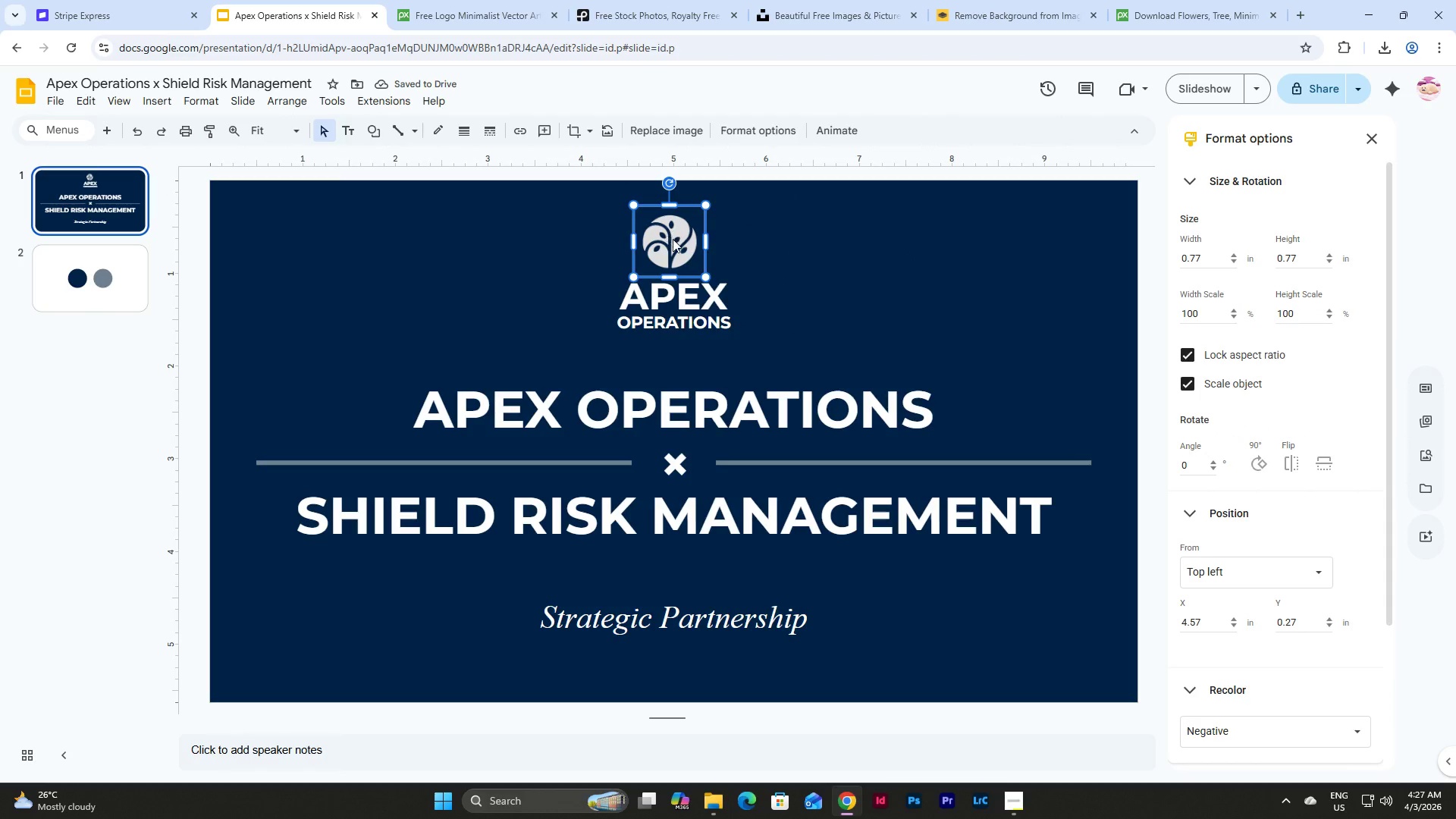 
left_click_drag(start_coordinate=[673, 239], to_coordinate=[675, 244])
 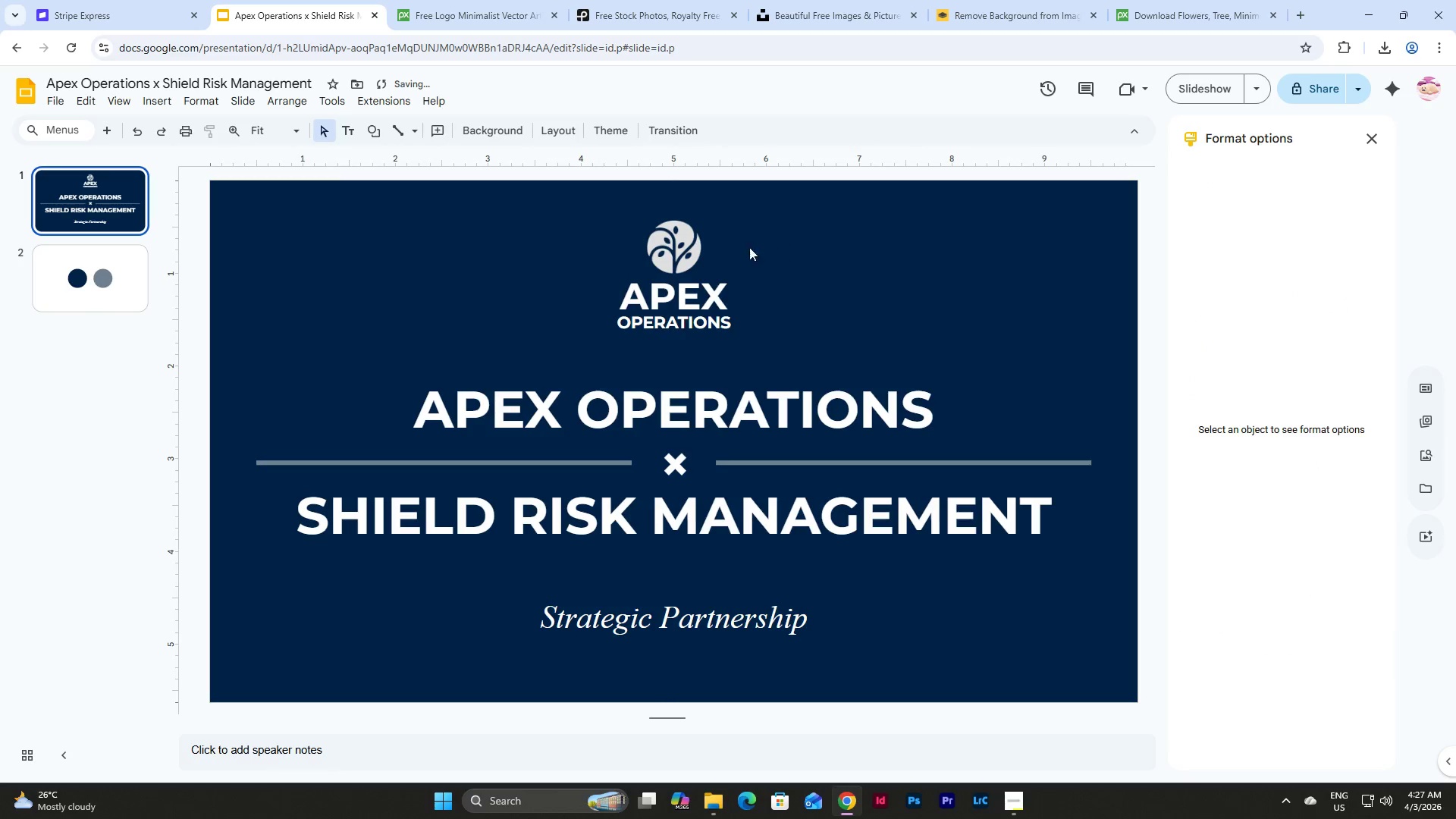 
double_click([686, 241])
 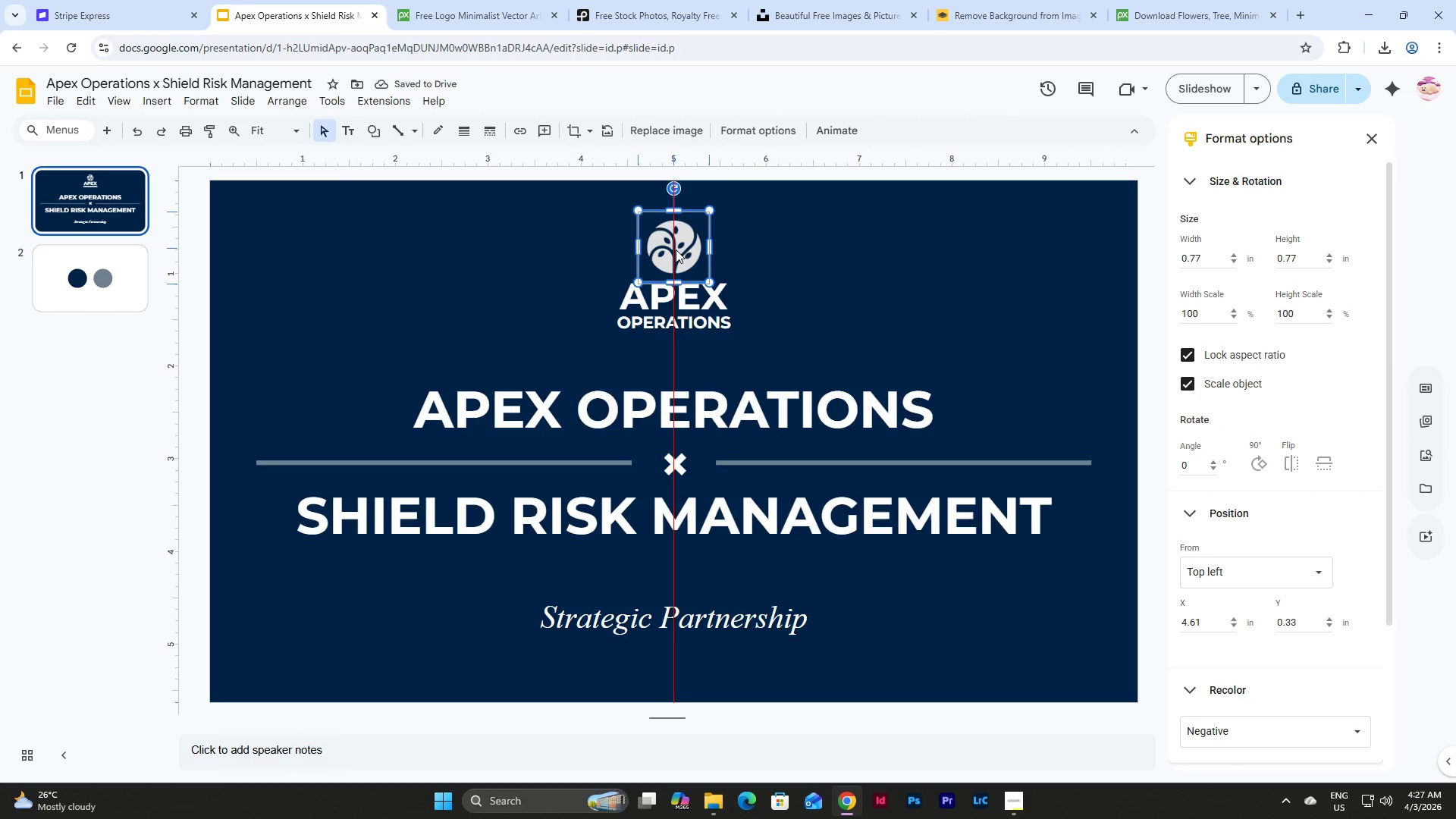 
left_click([855, 255])
 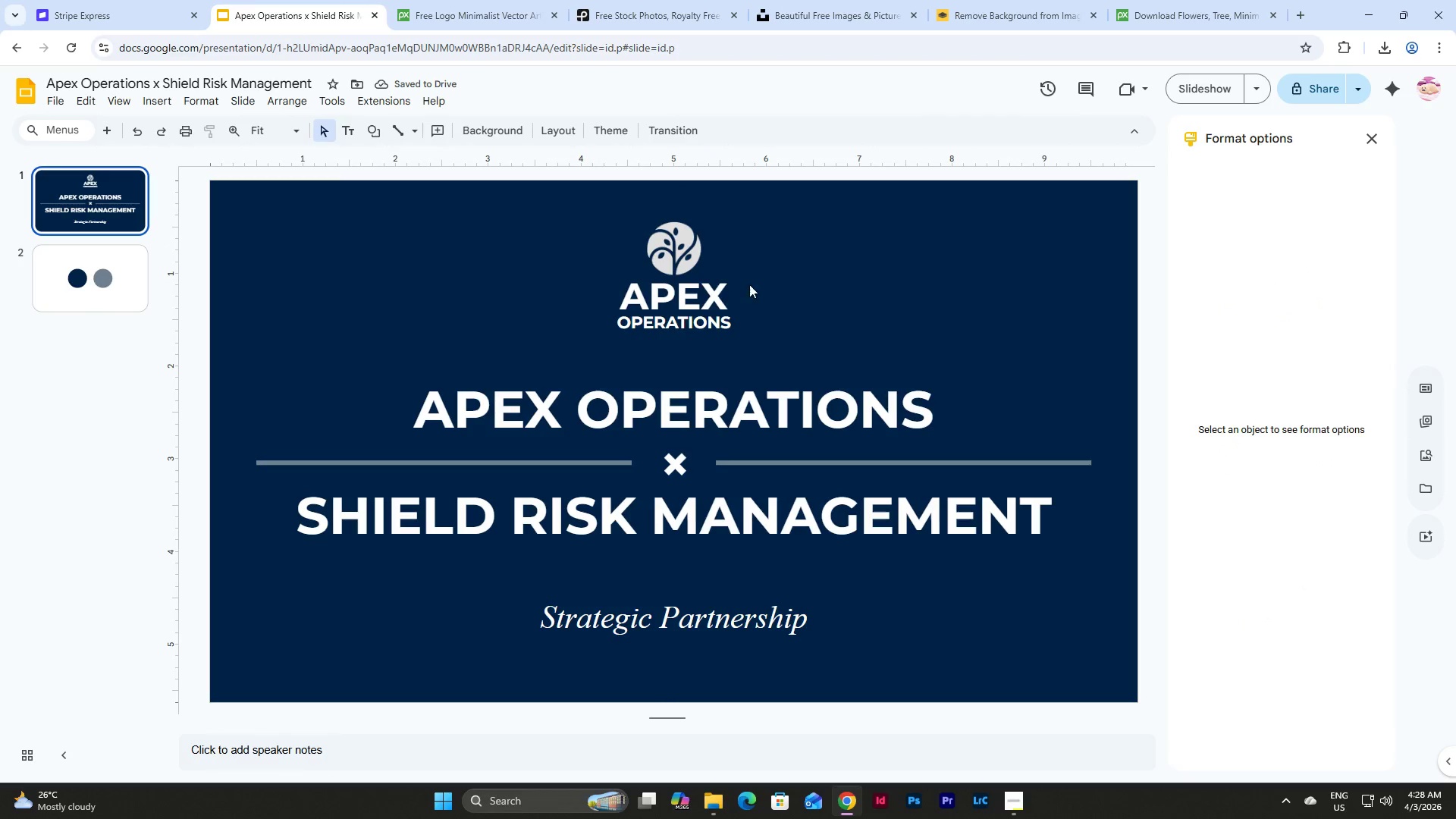 
double_click([785, 297])
 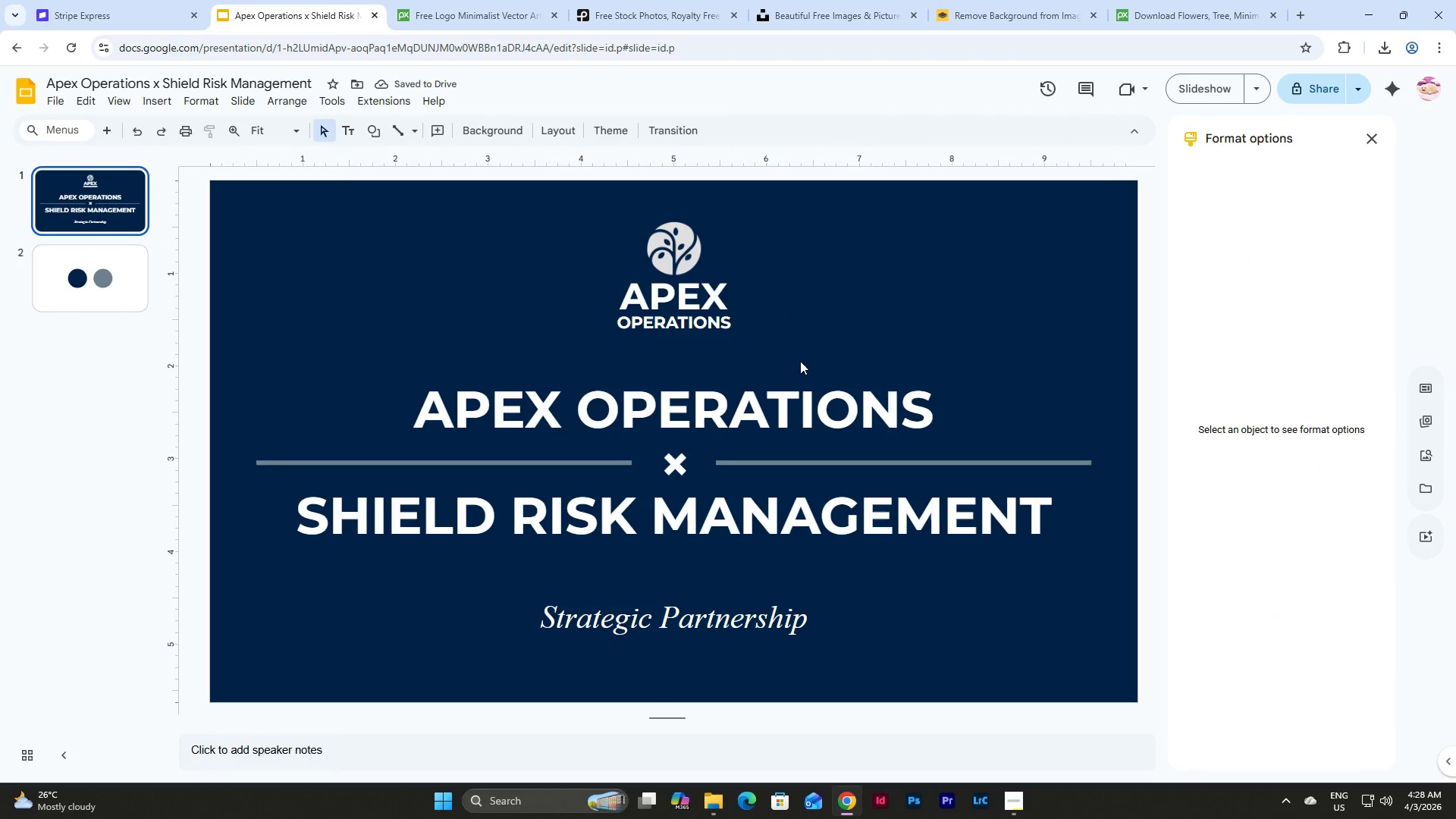 
left_click_drag(start_coordinate=[795, 356], to_coordinate=[555, 223])
 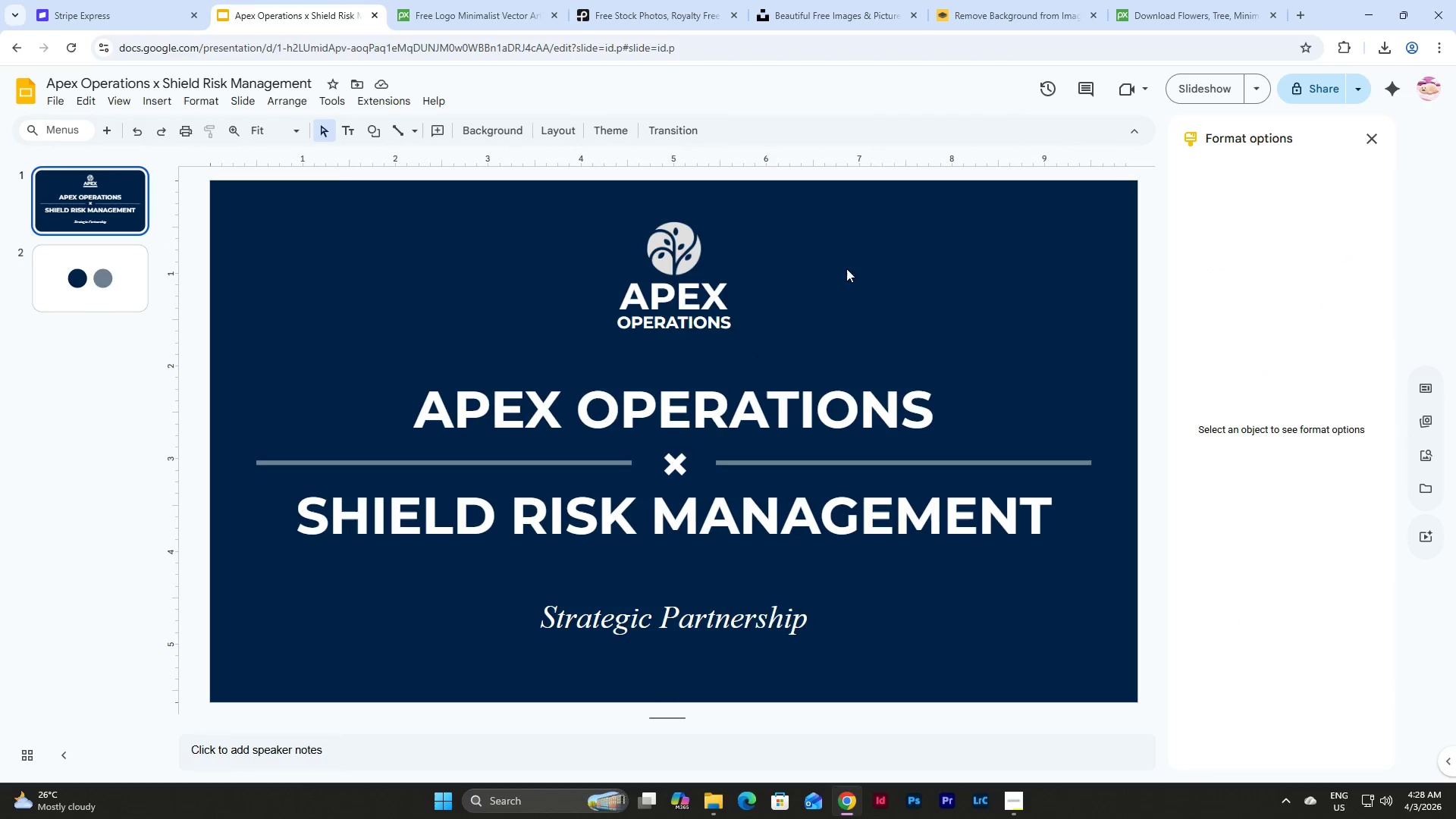 
double_click([670, 233])
 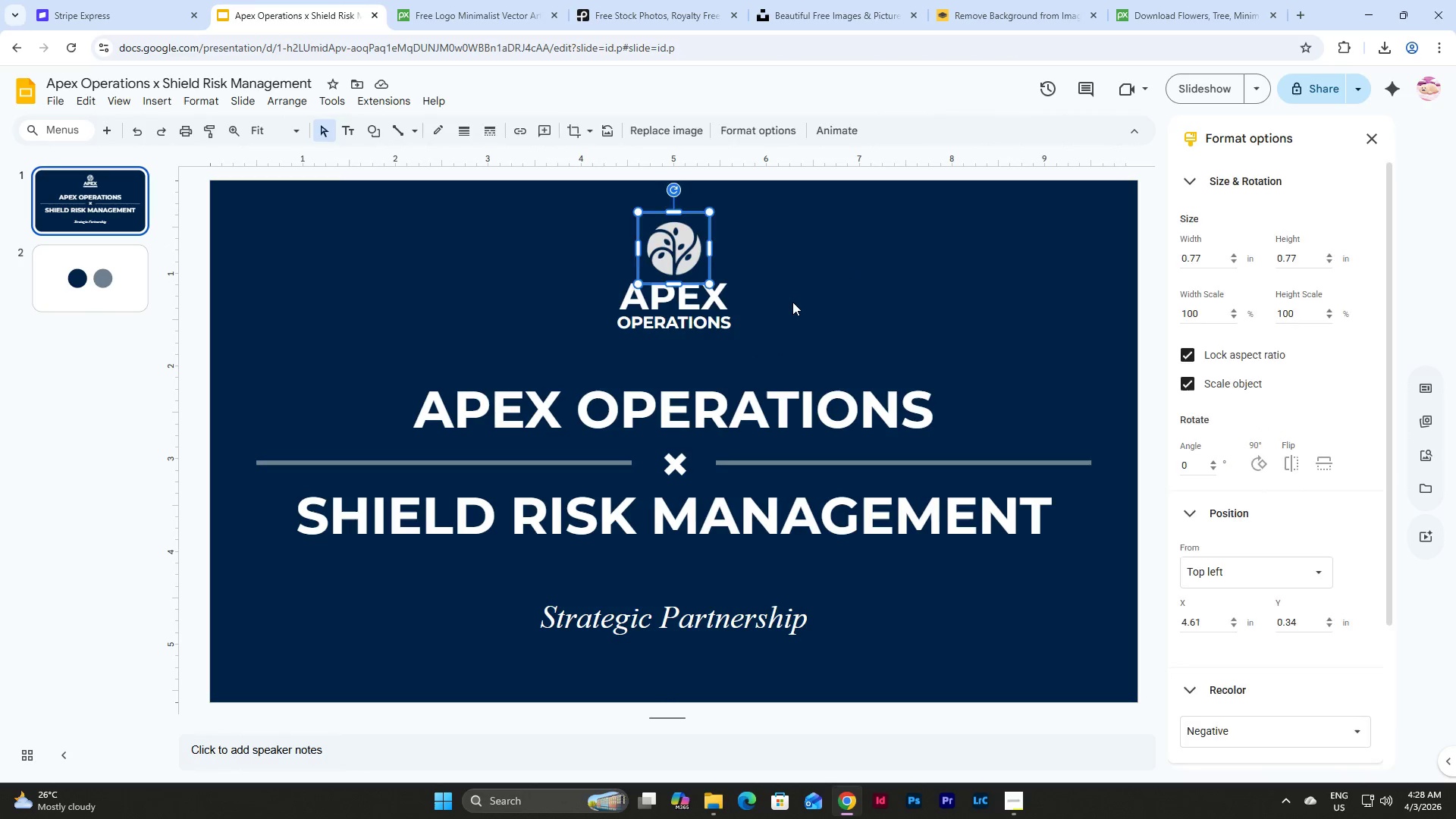 
left_click([792, 302])
 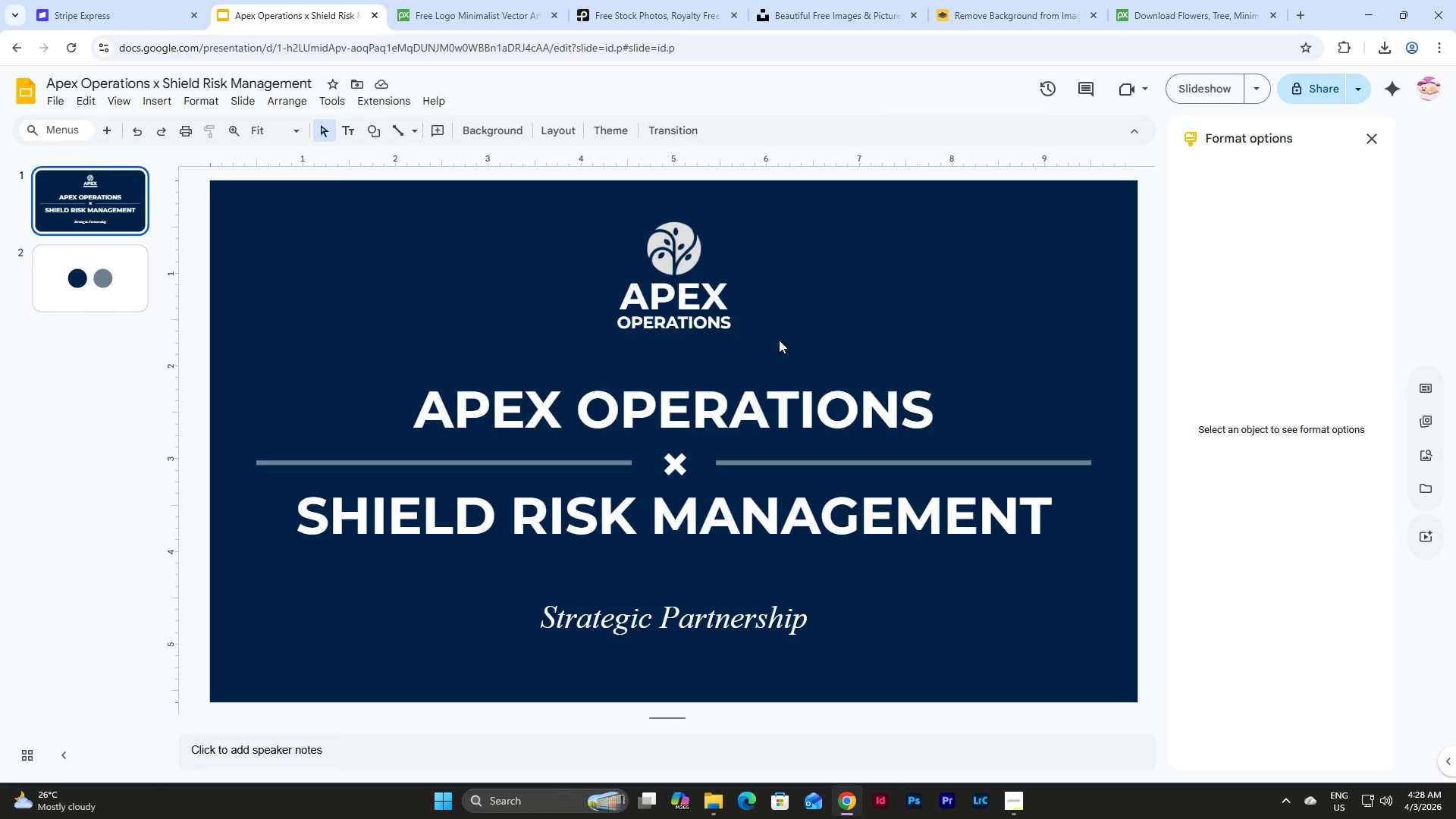 
left_click_drag(start_coordinate=[778, 340], to_coordinate=[597, 279])
 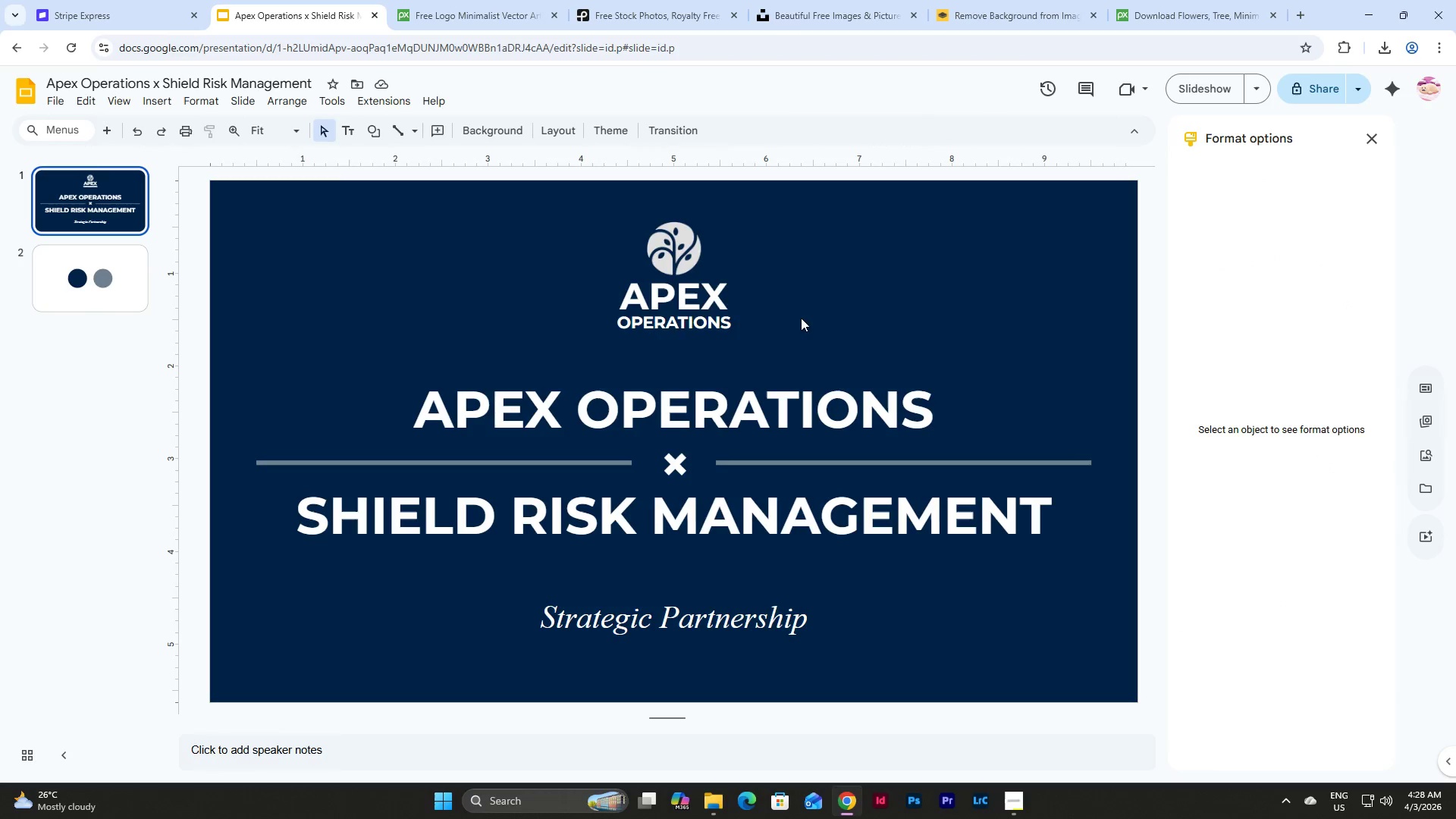 
double_click([705, 297])
 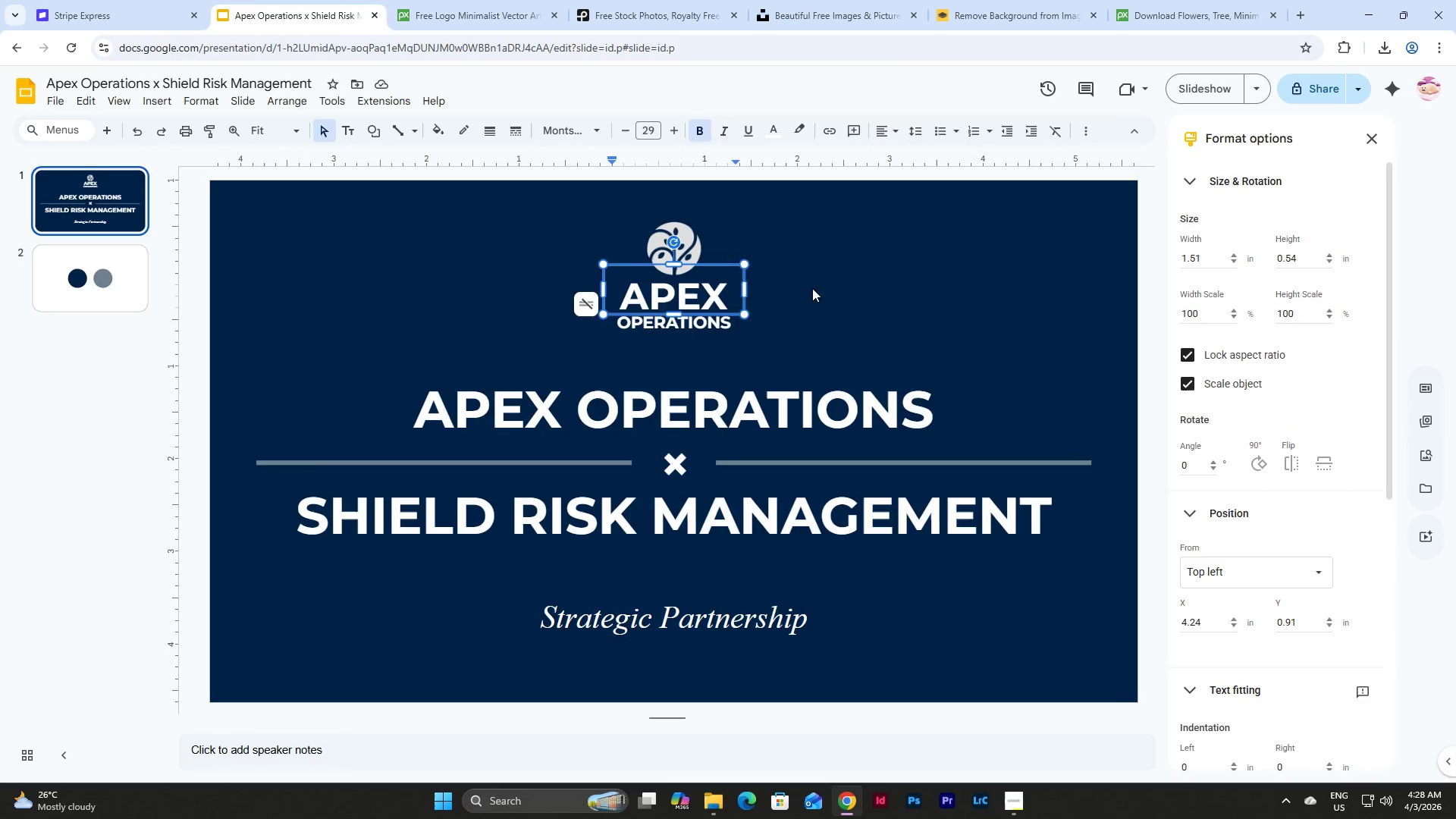 
double_click([710, 287])
 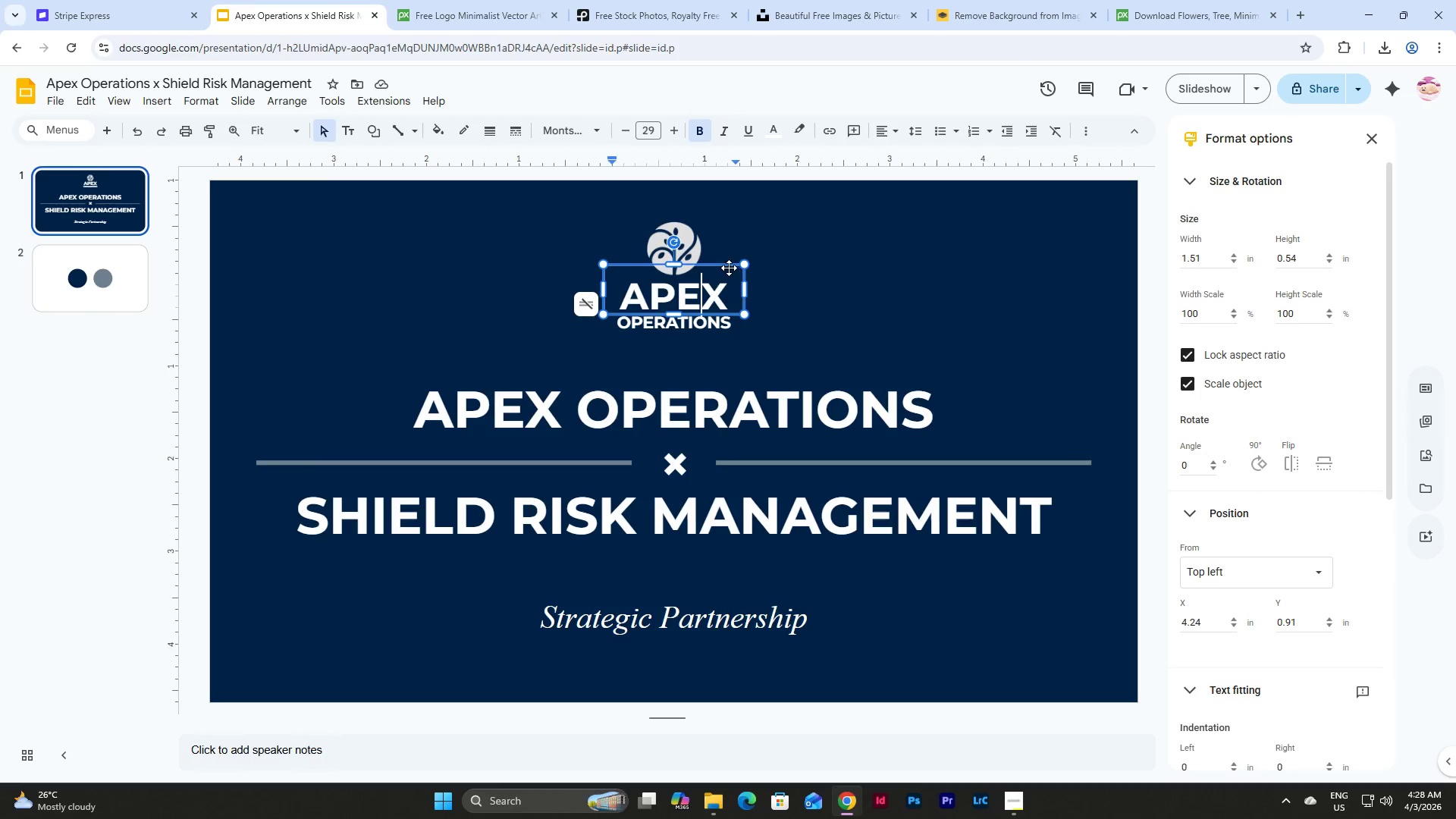 
left_click([729, 268])
 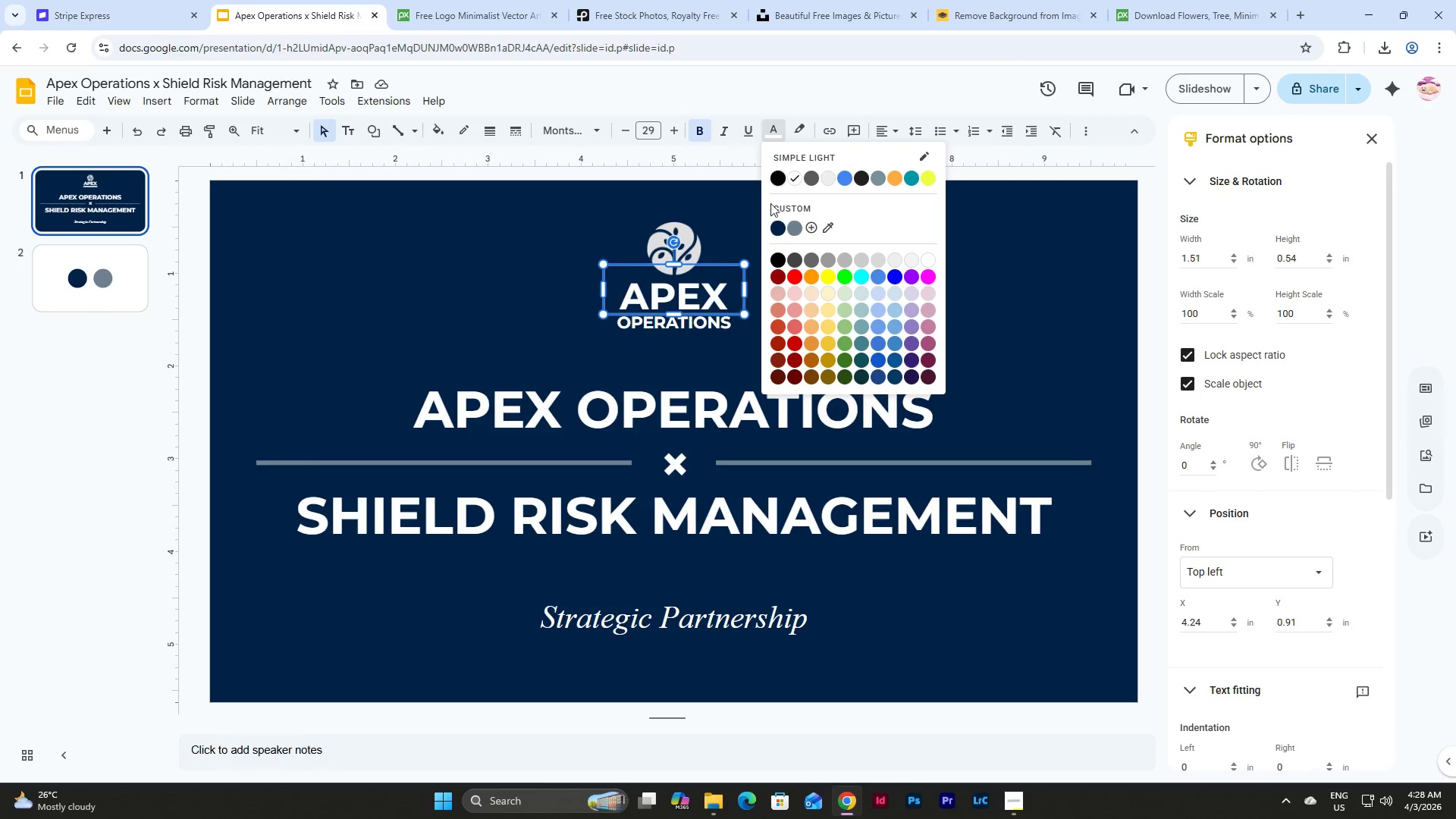 
double_click([799, 311])
 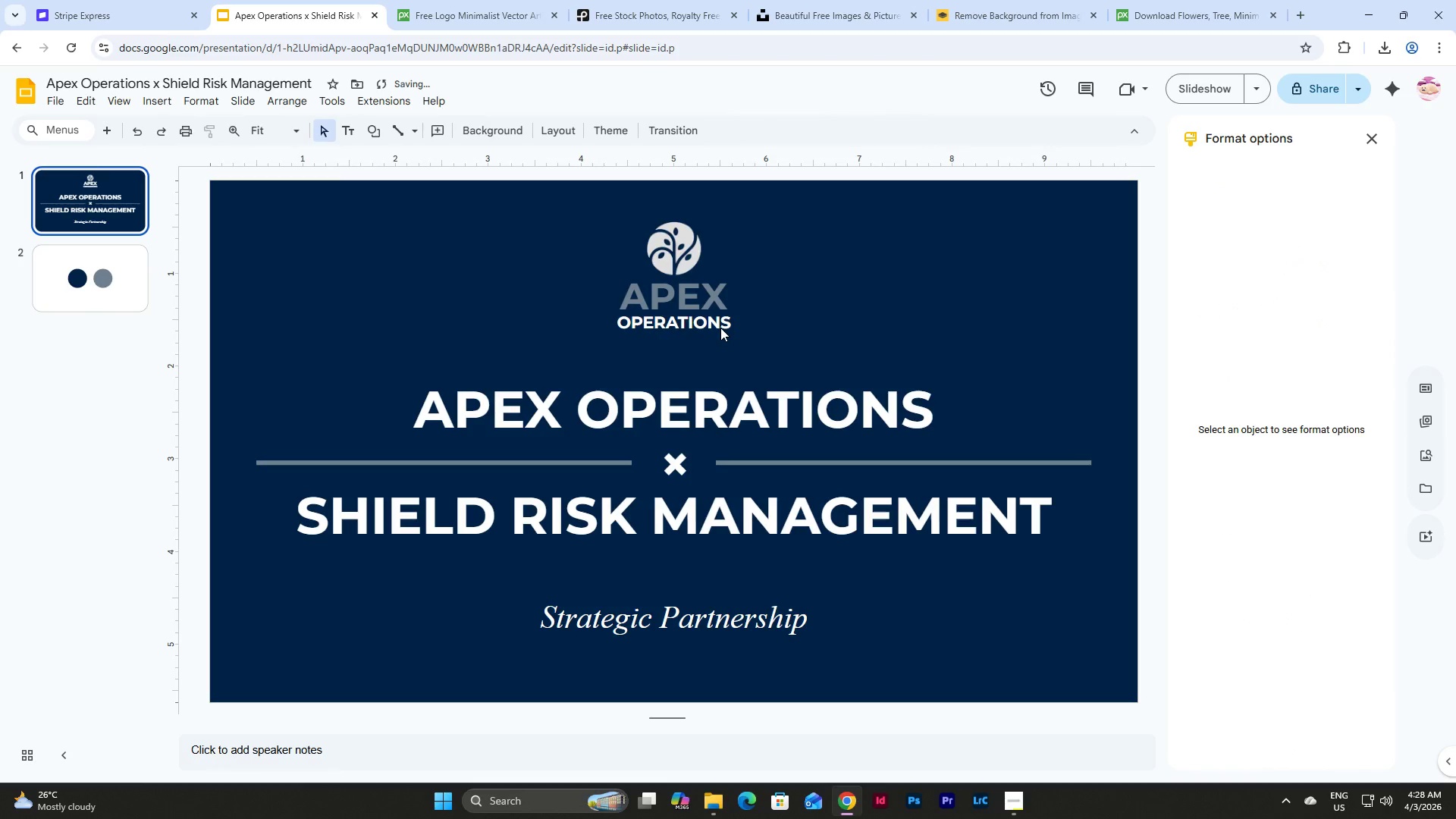 
left_click([720, 328])
 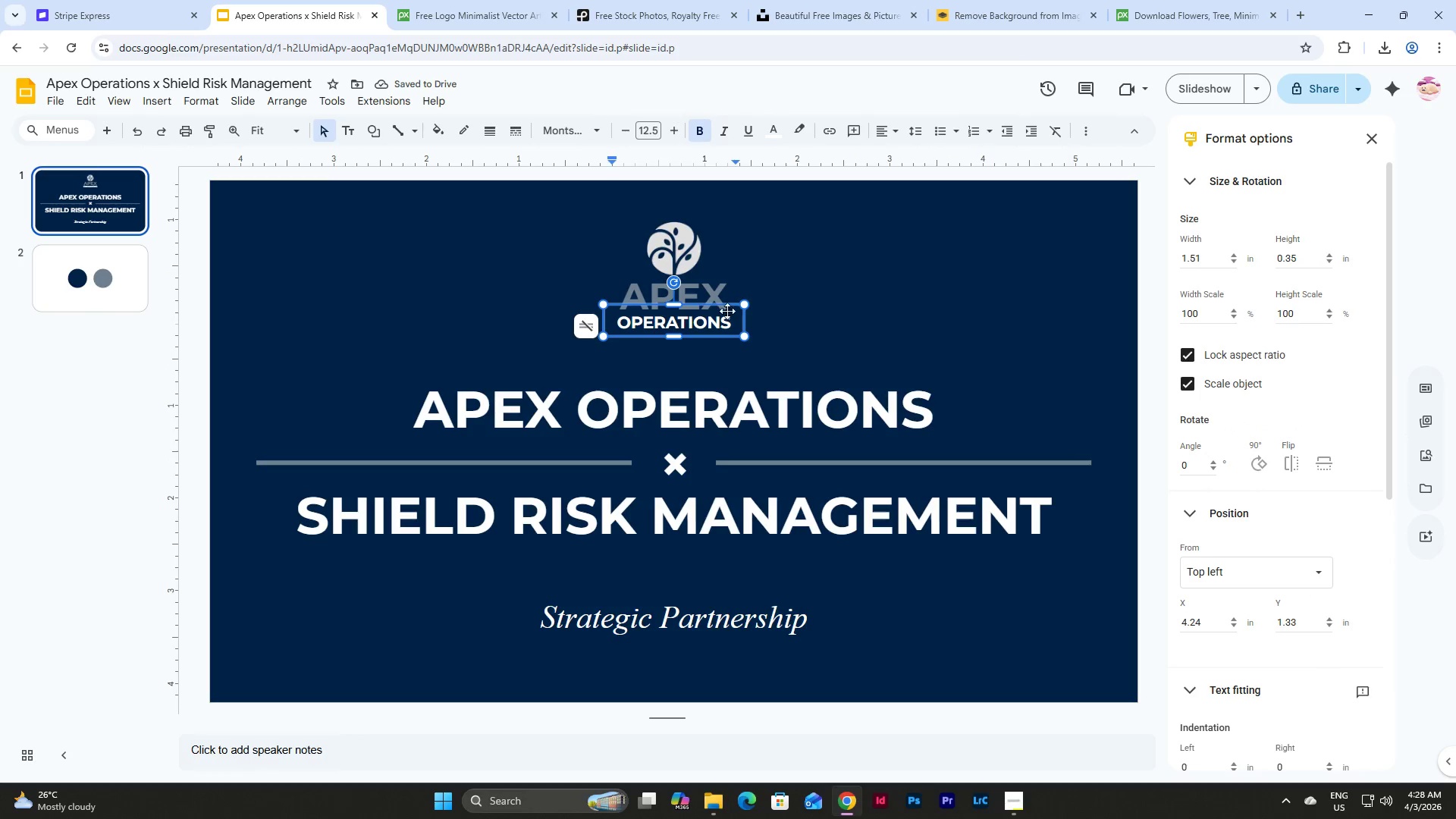 
left_click([868, 328])
 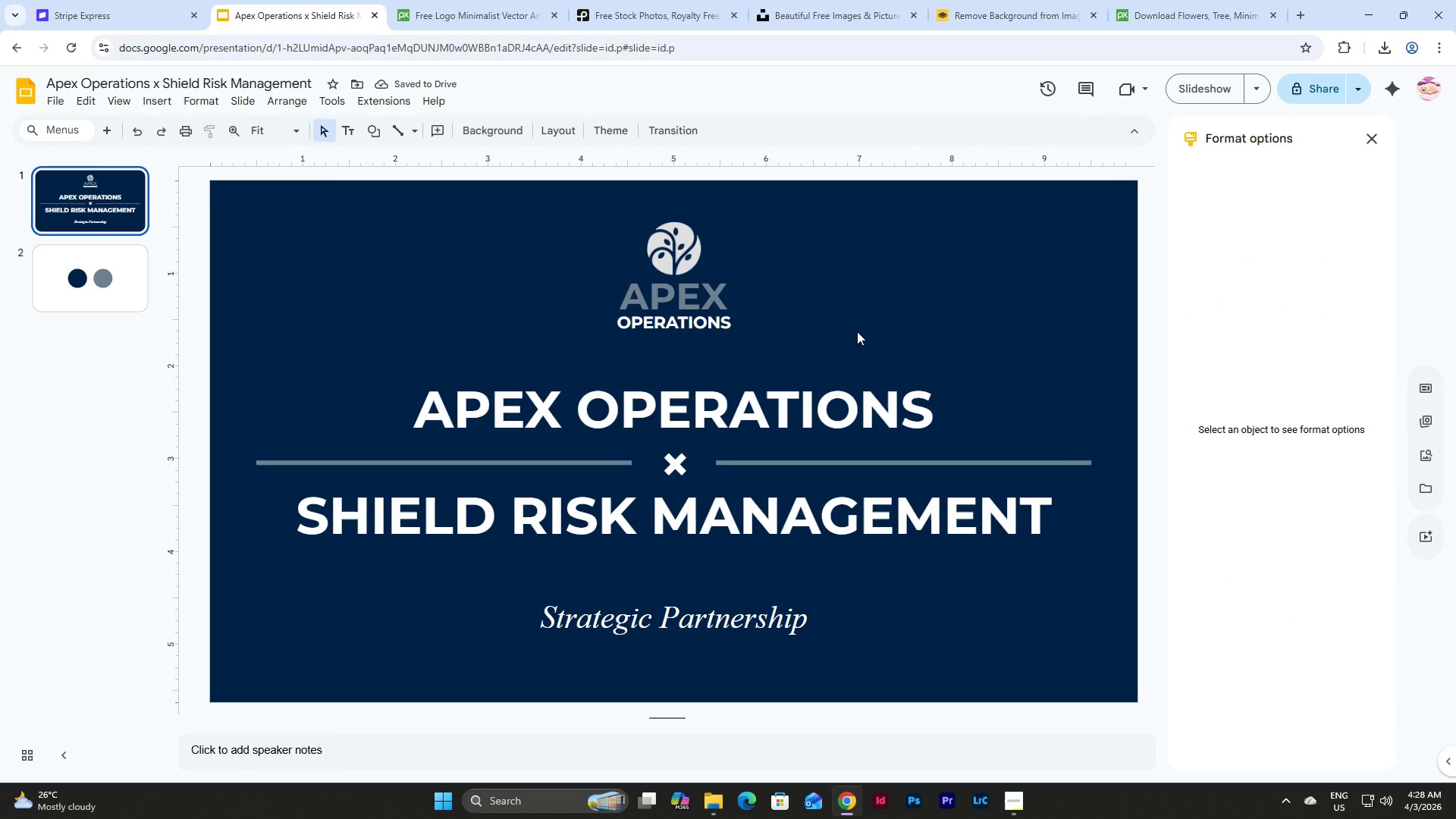 
key(Control+Z)
 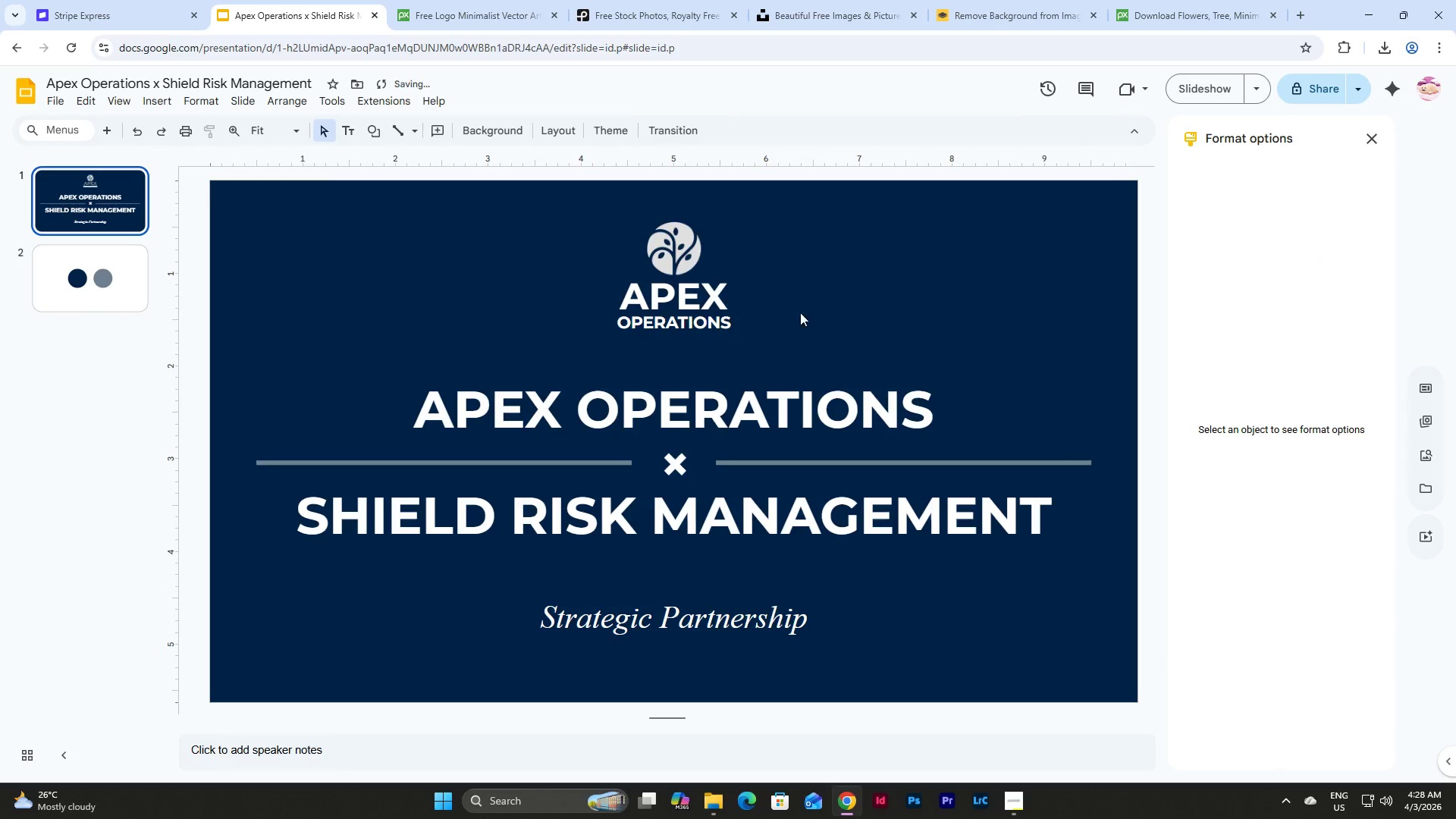 
double_click([667, 234])
 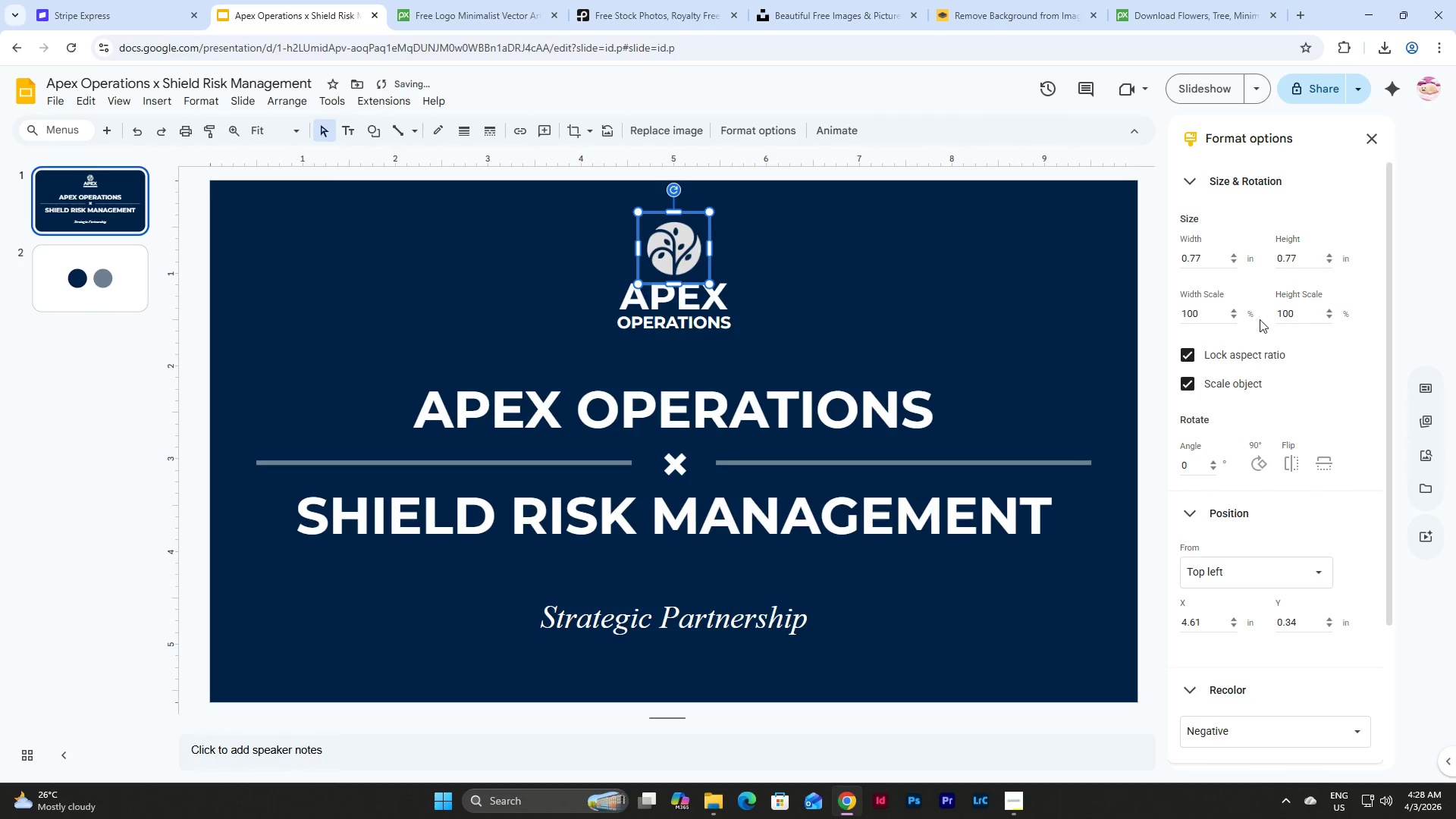 
scroll: coordinate [1363, 282], scroll_direction: up, amount: 5.0
 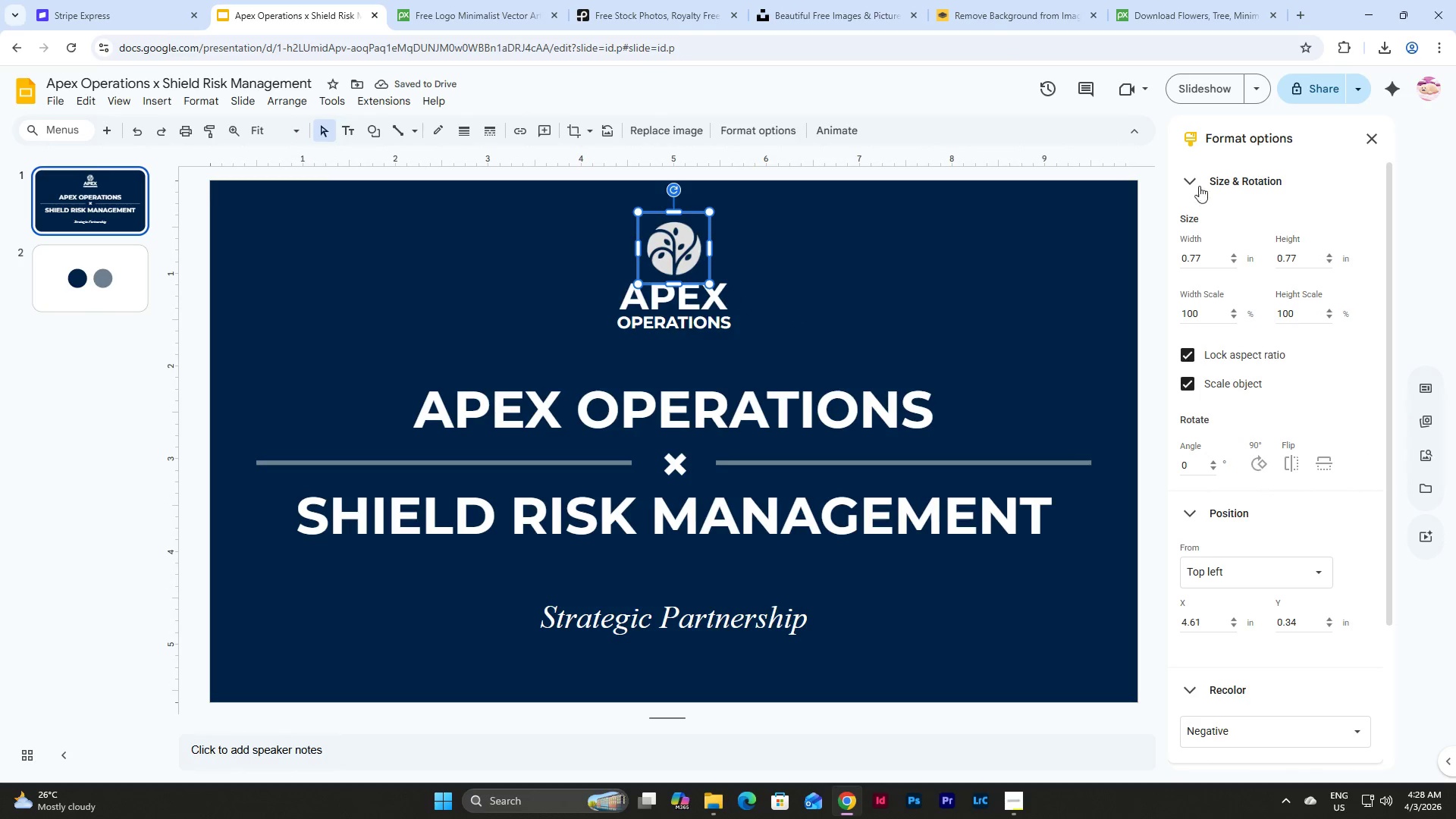 
scroll: coordinate [1210, 406], scroll_direction: down, amount: 6.0
 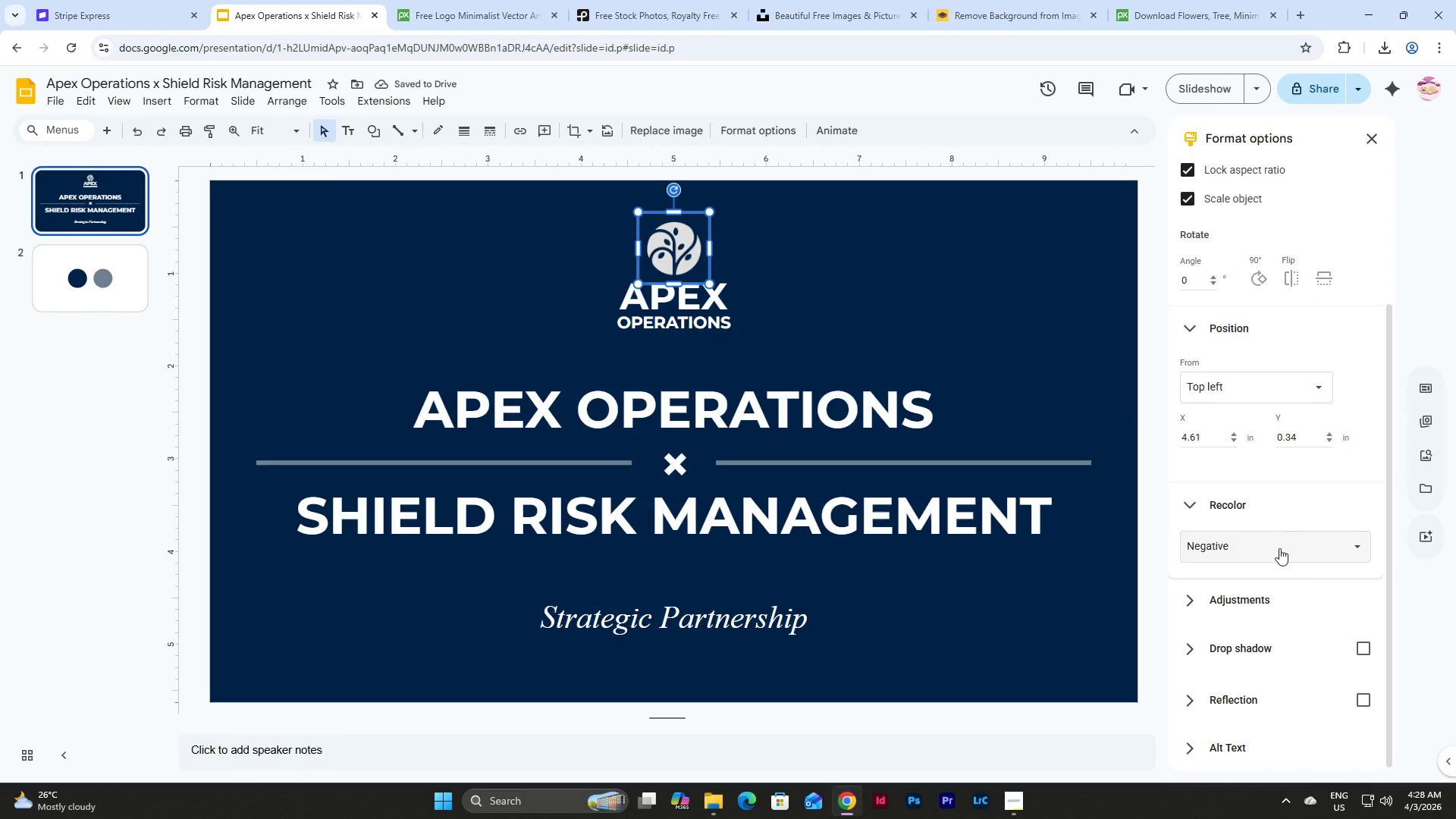 
left_click([1277, 551])
 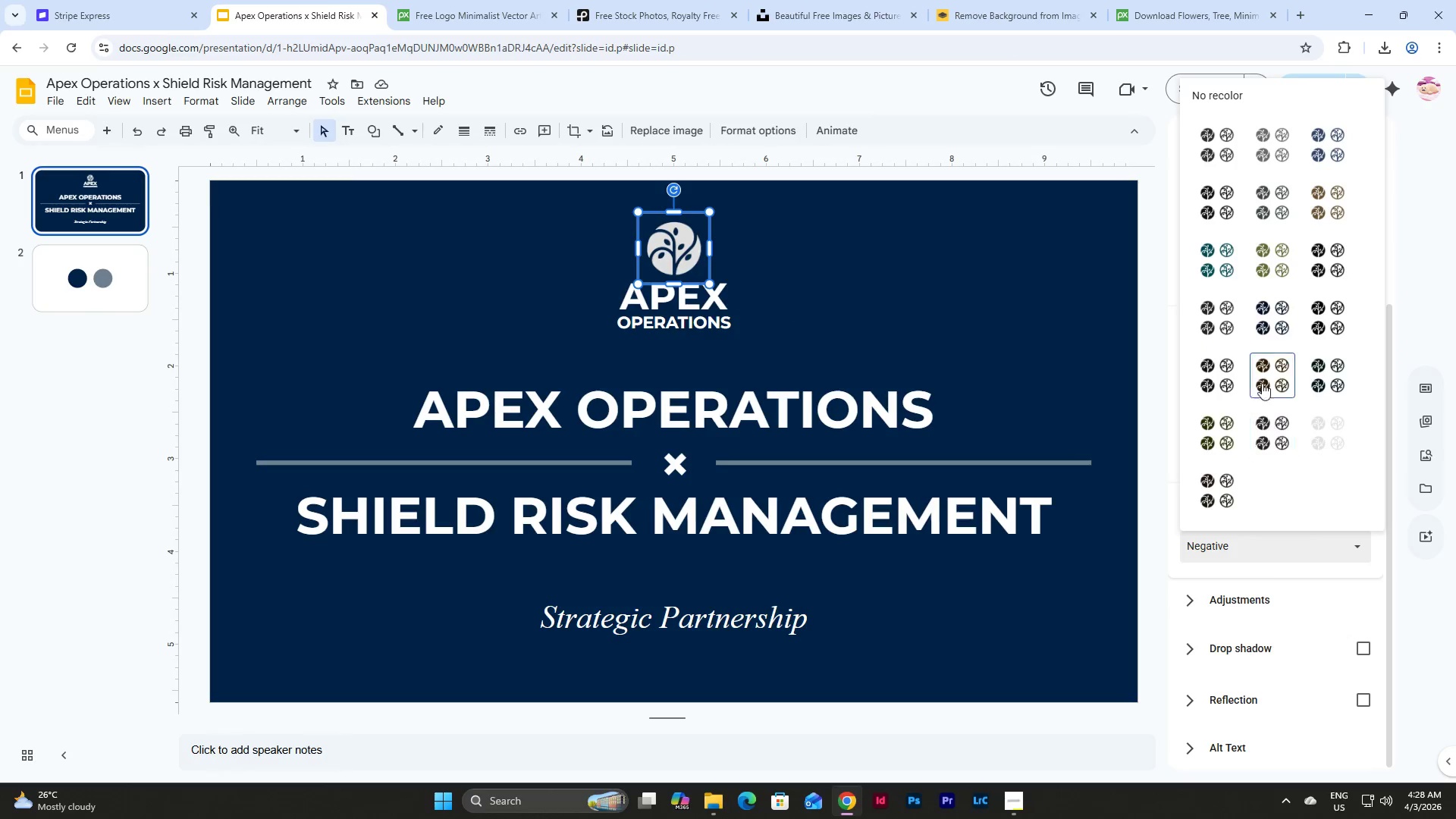 
left_click([1274, 197])
 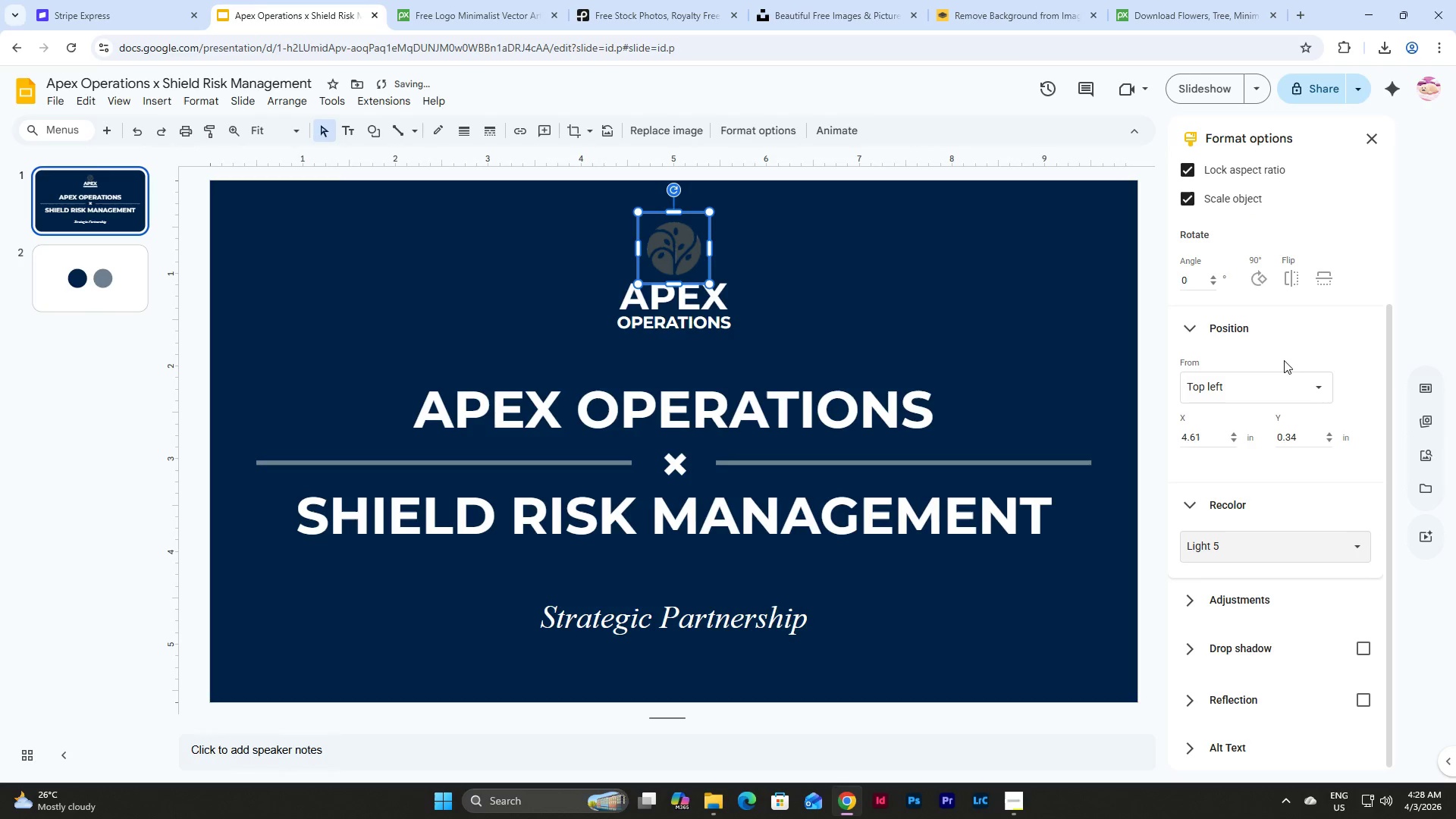 
key(Control+Z)
 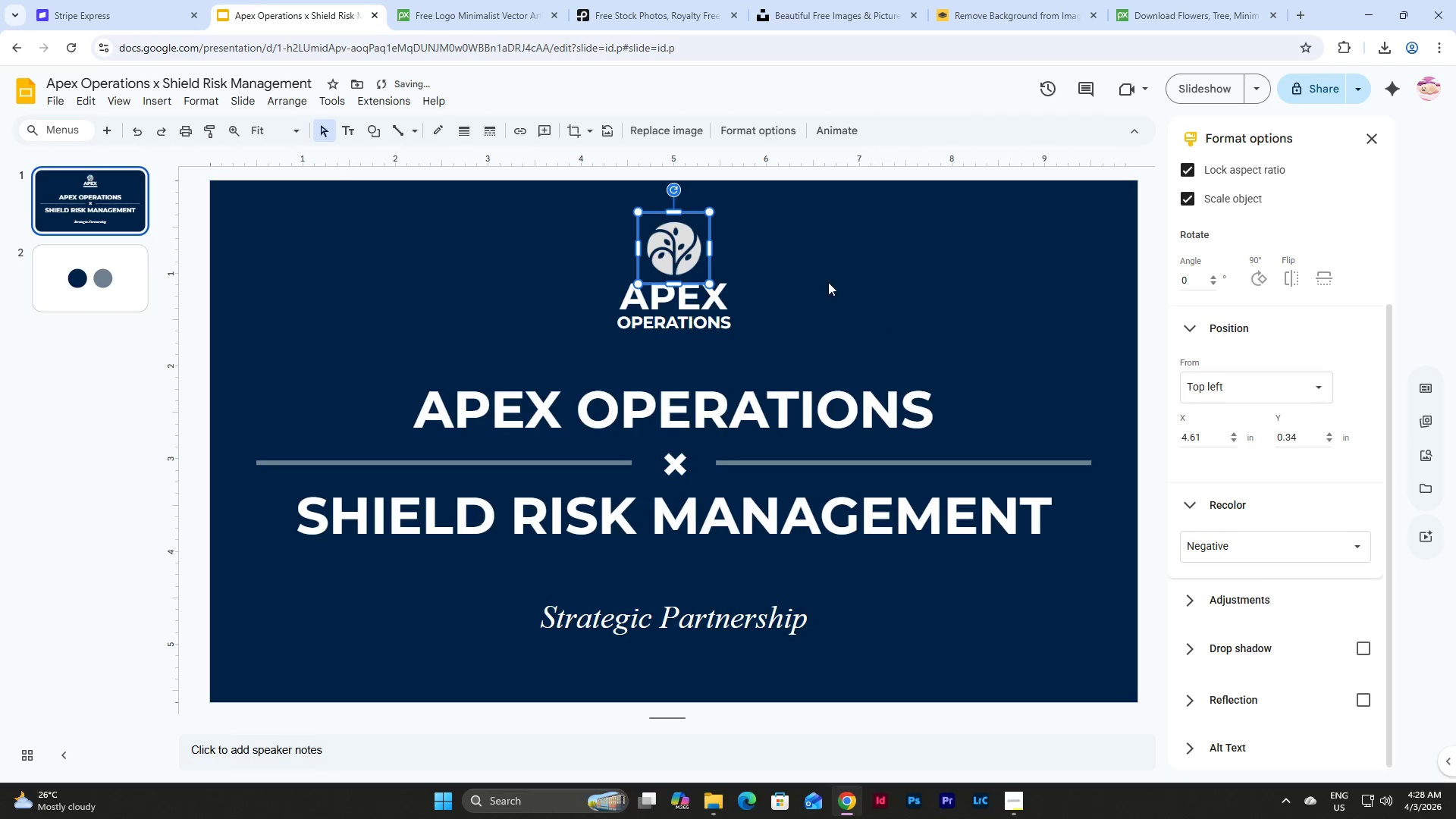 
left_click([806, 268])
 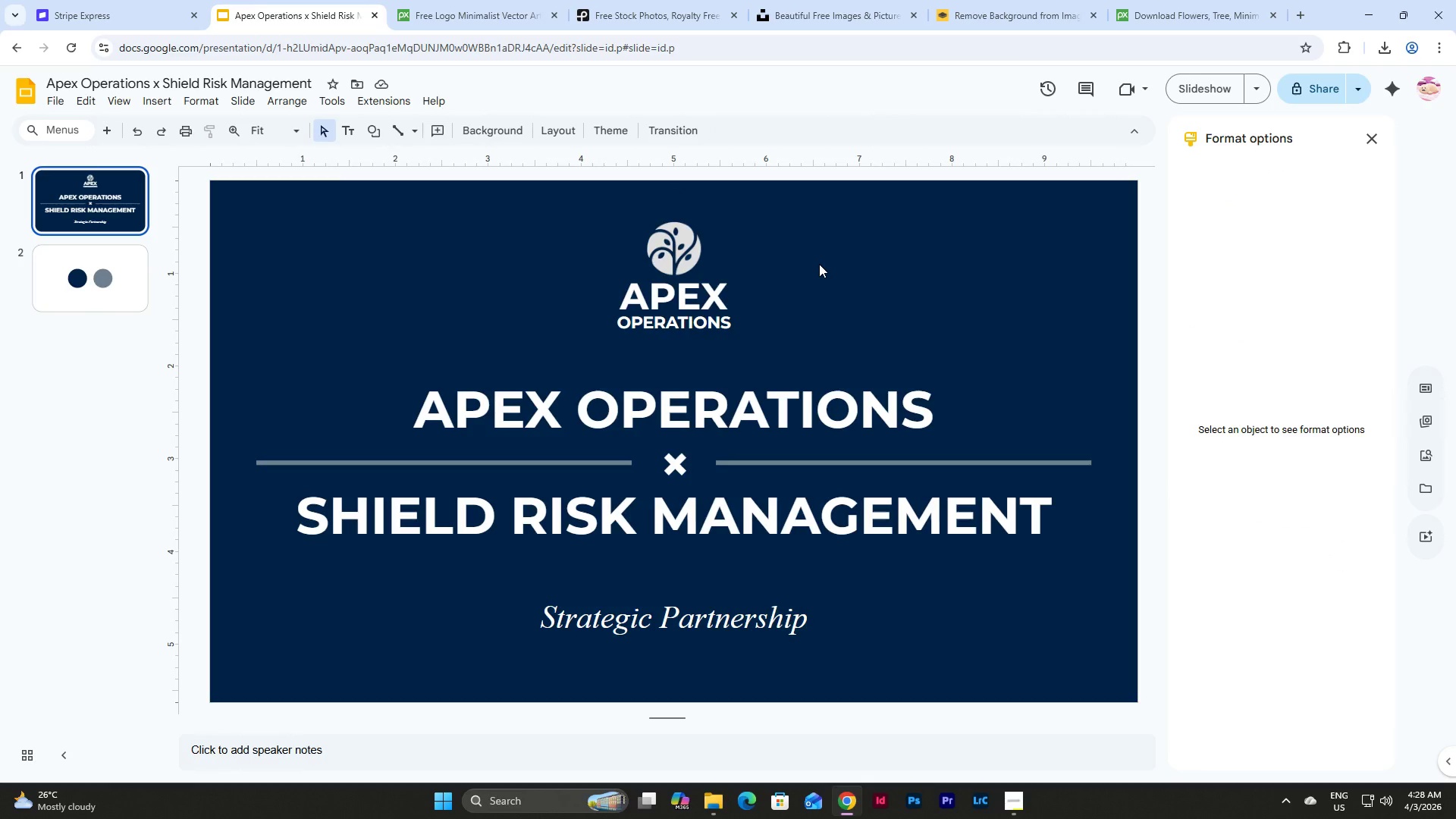 
wait(6.94)
 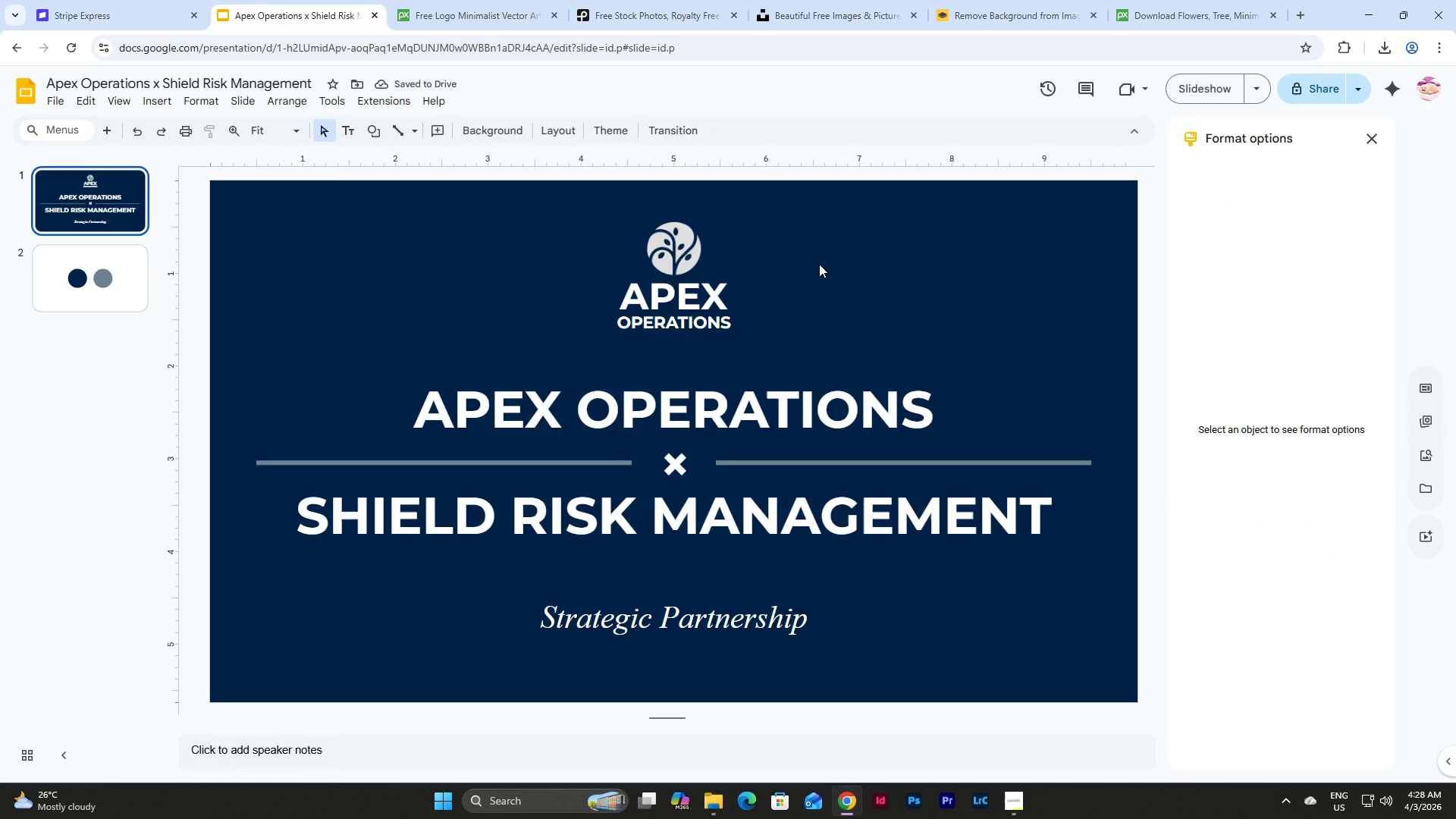 
left_click([813, 312])
 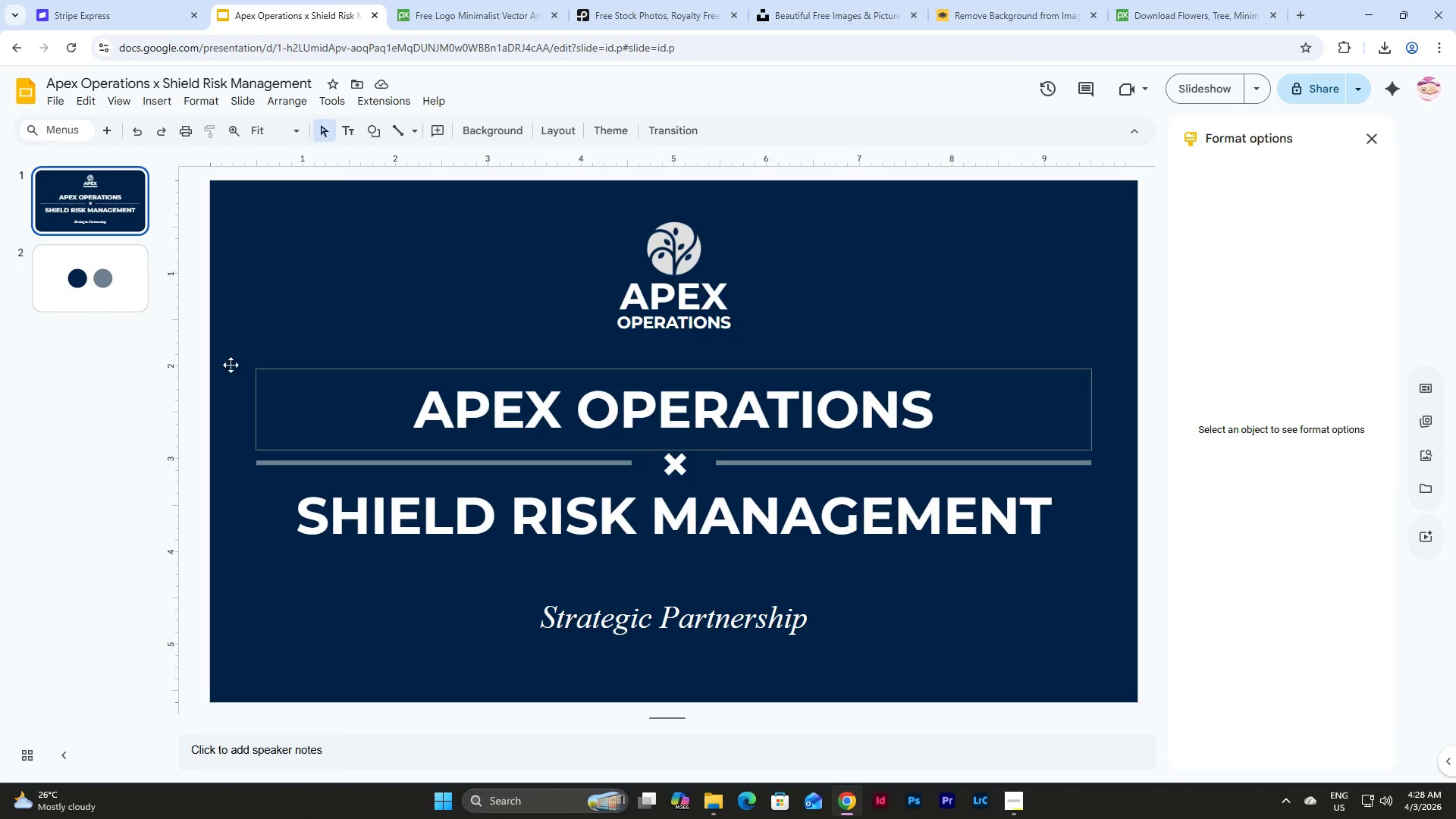 
left_click_drag(start_coordinate=[227, 347], to_coordinate=[268, 301])
 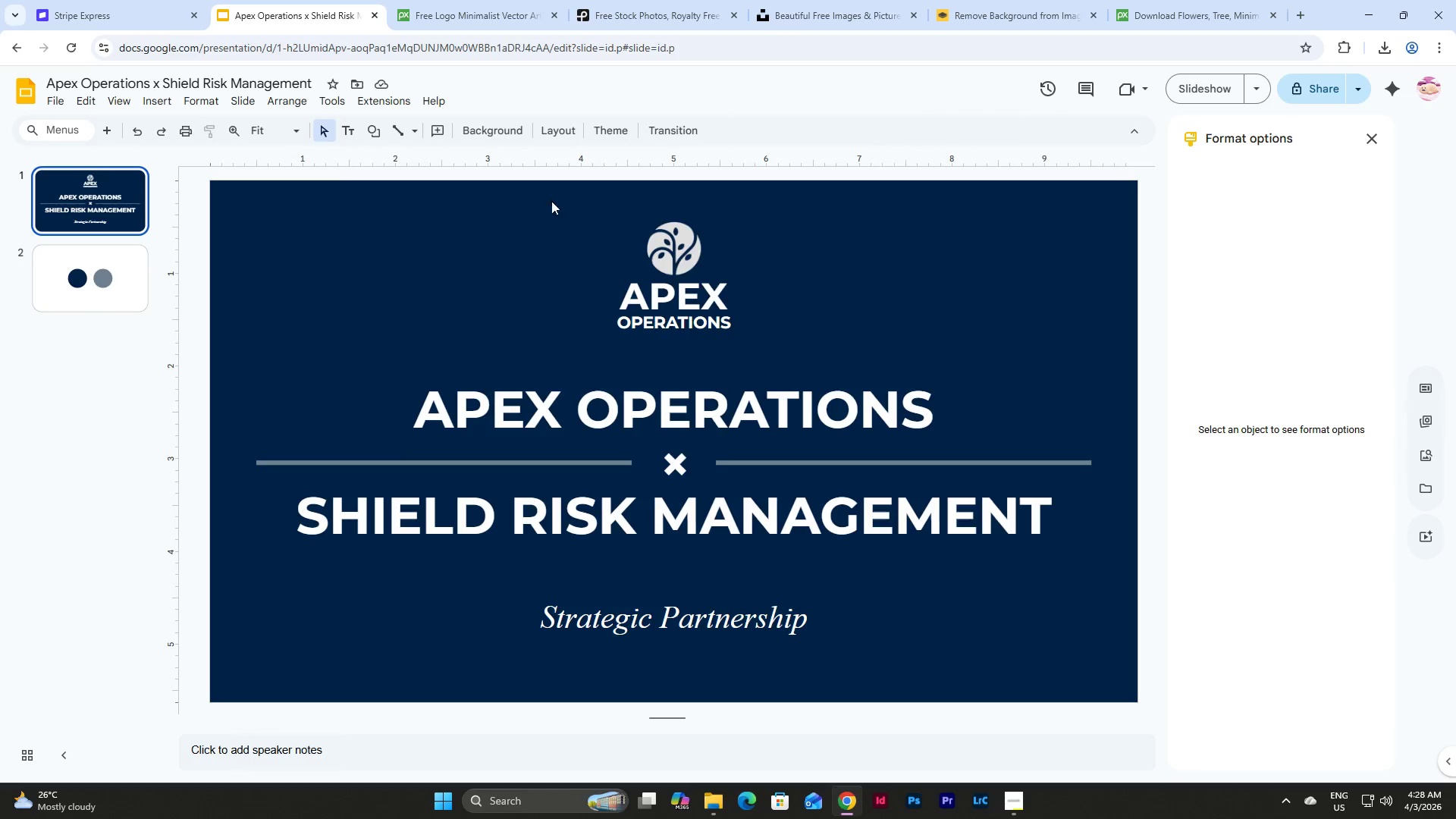 
left_click_drag(start_coordinate=[560, 201], to_coordinate=[770, 355])
 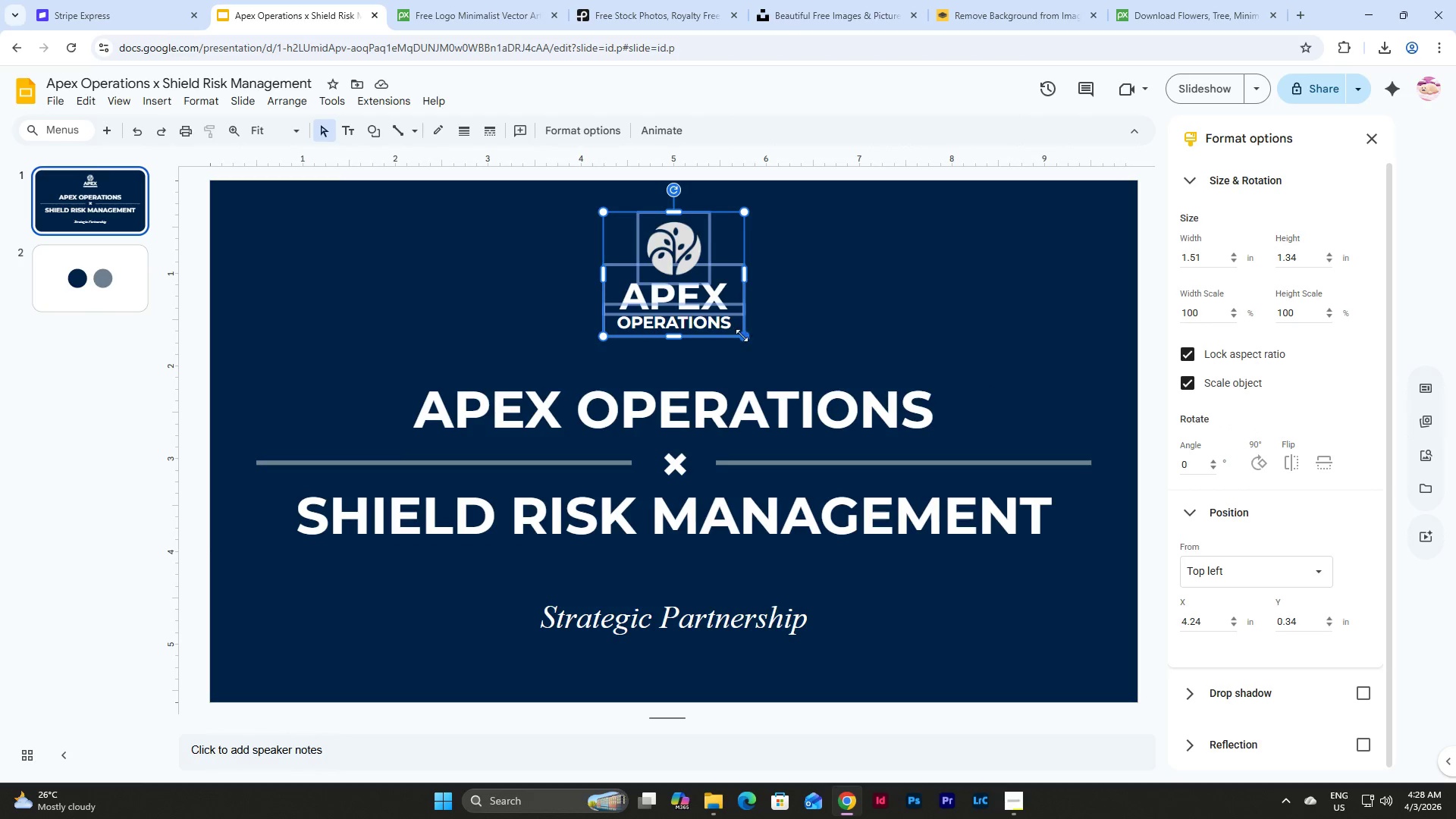 
left_click_drag(start_coordinate=[744, 337], to_coordinate=[722, 323])
 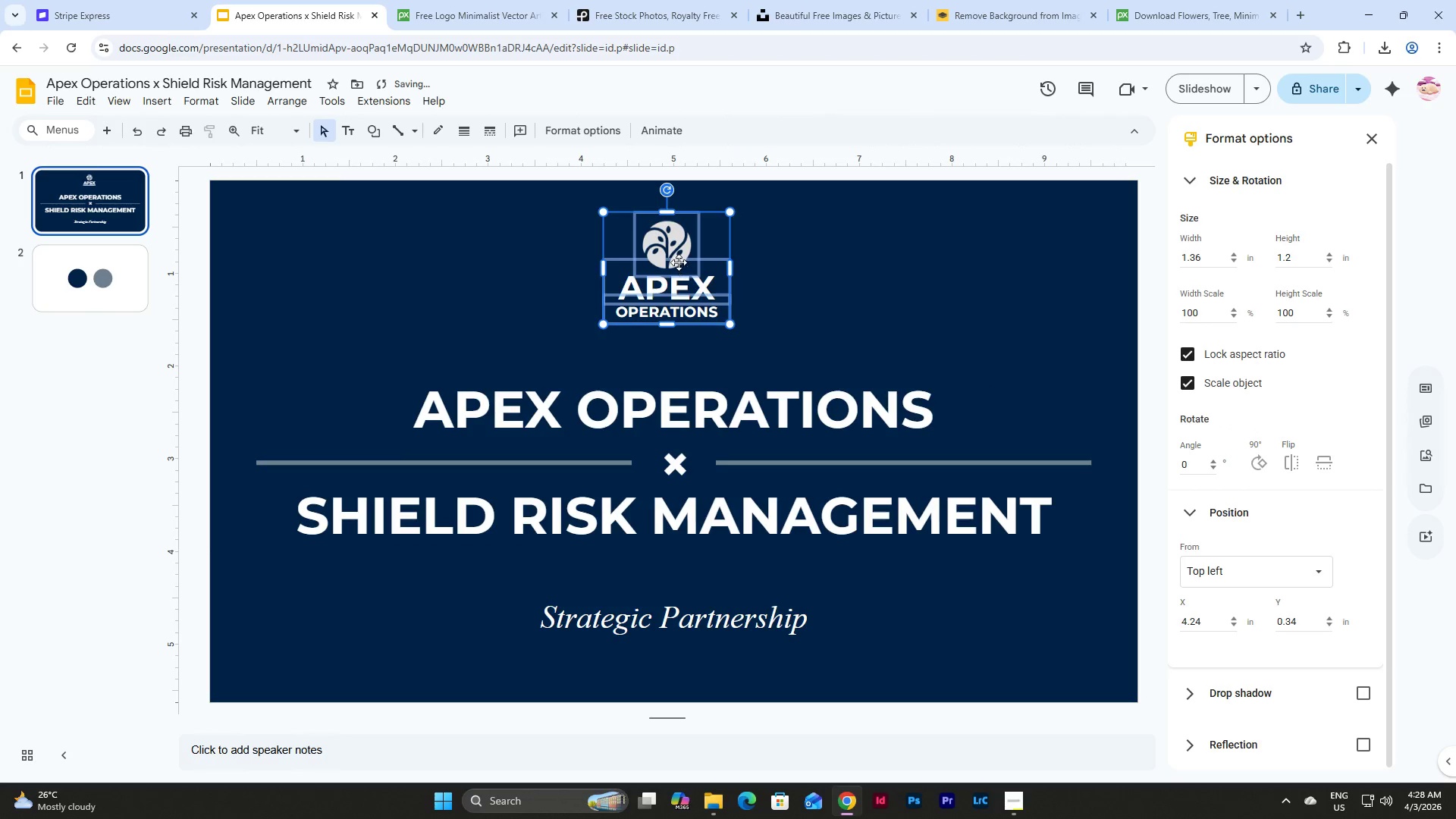 
left_click_drag(start_coordinate=[675, 256], to_coordinate=[686, 259])
 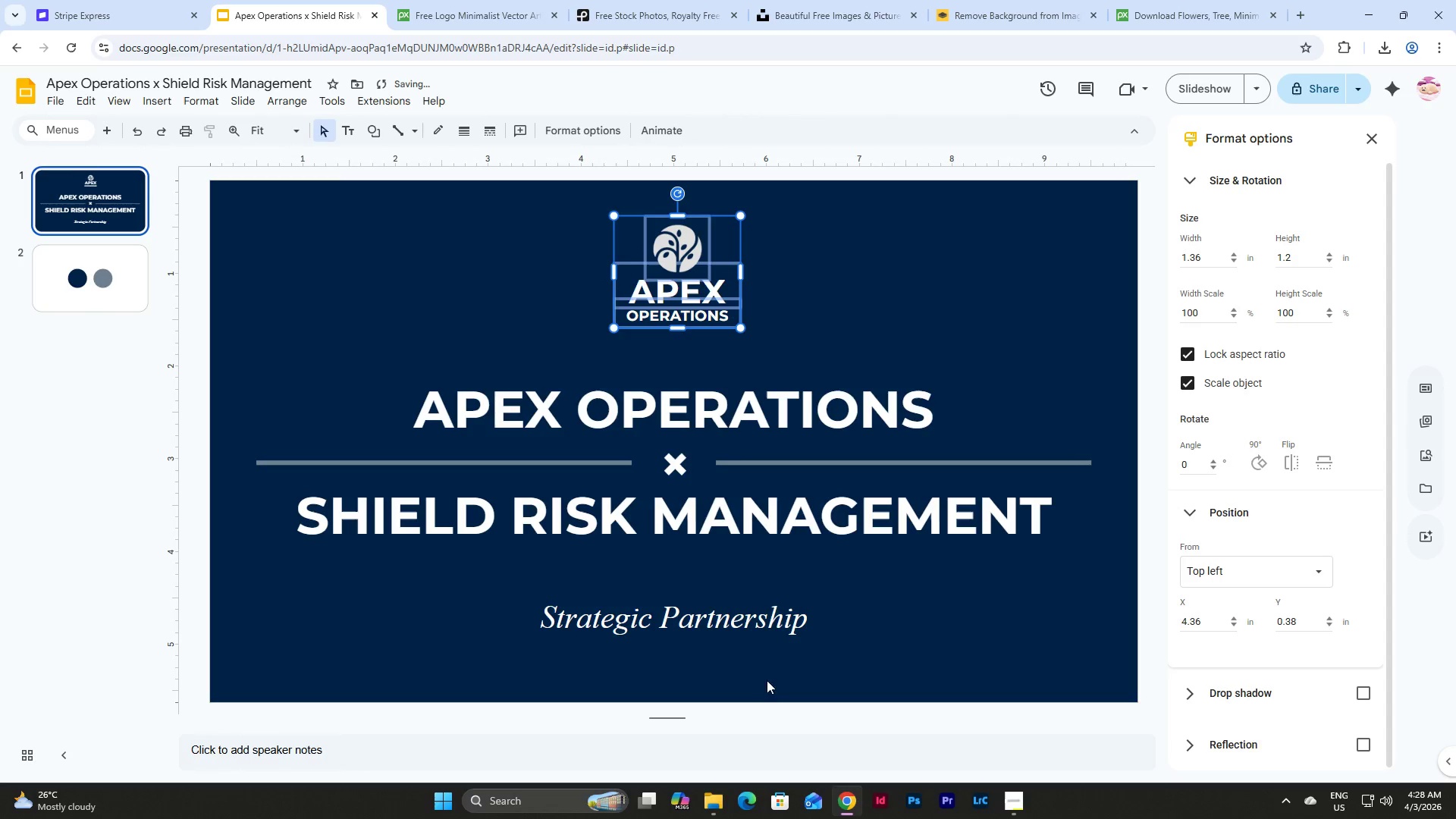 
left_click([699, 615])
 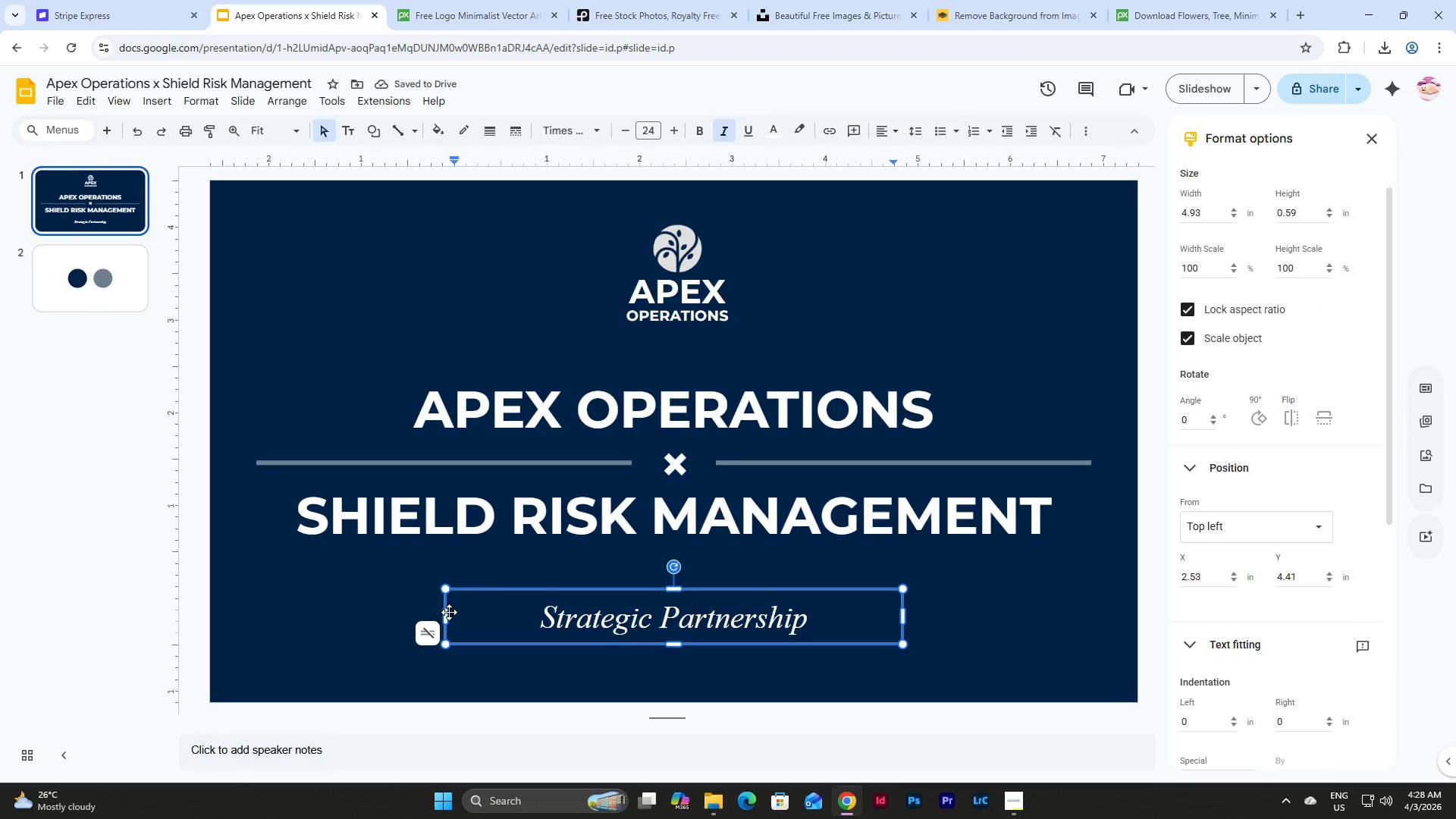 
left_click_drag(start_coordinate=[447, 612], to_coordinate=[470, 614])
 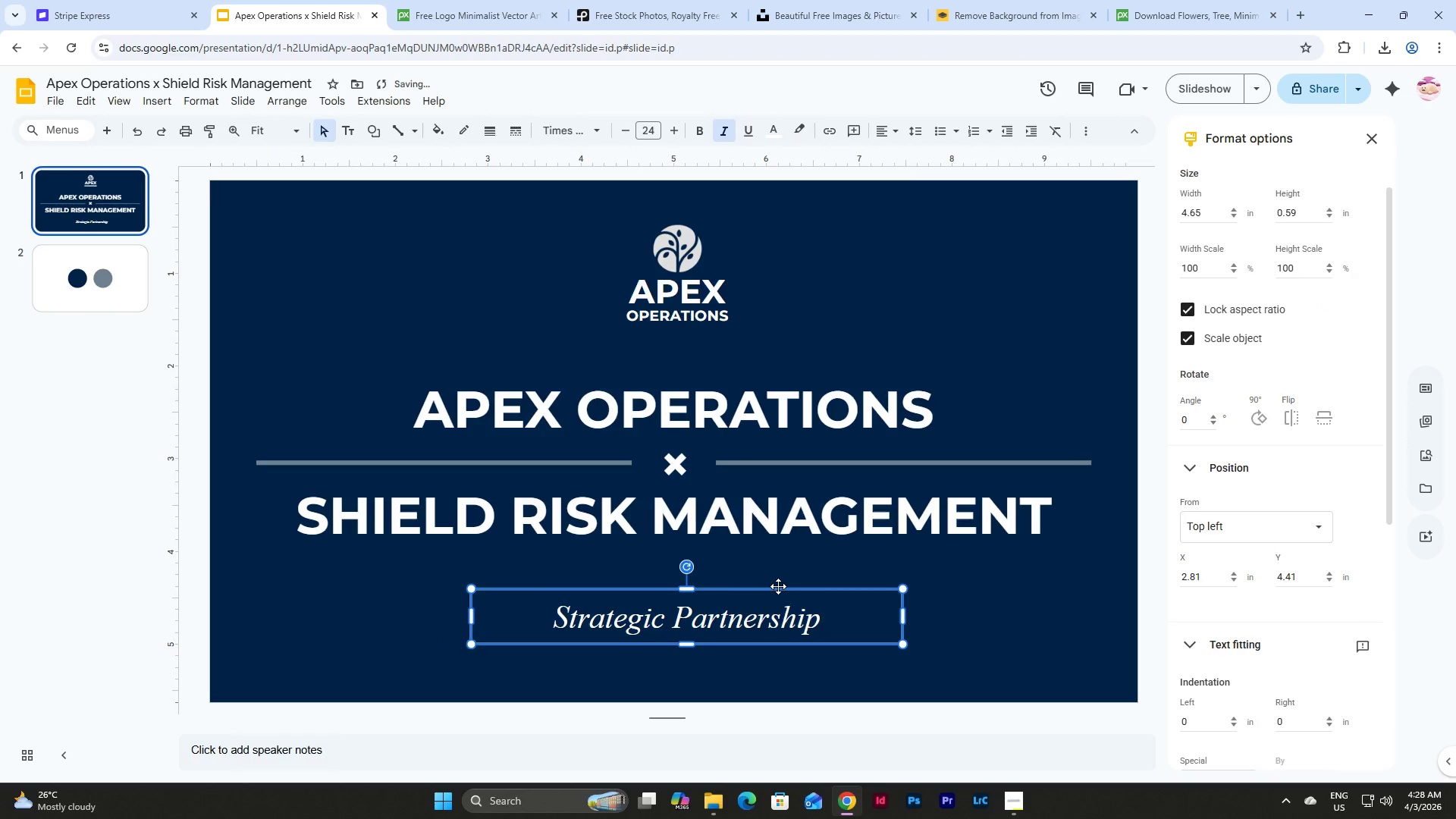 
left_click_drag(start_coordinate=[778, 586], to_coordinate=[775, 610])
 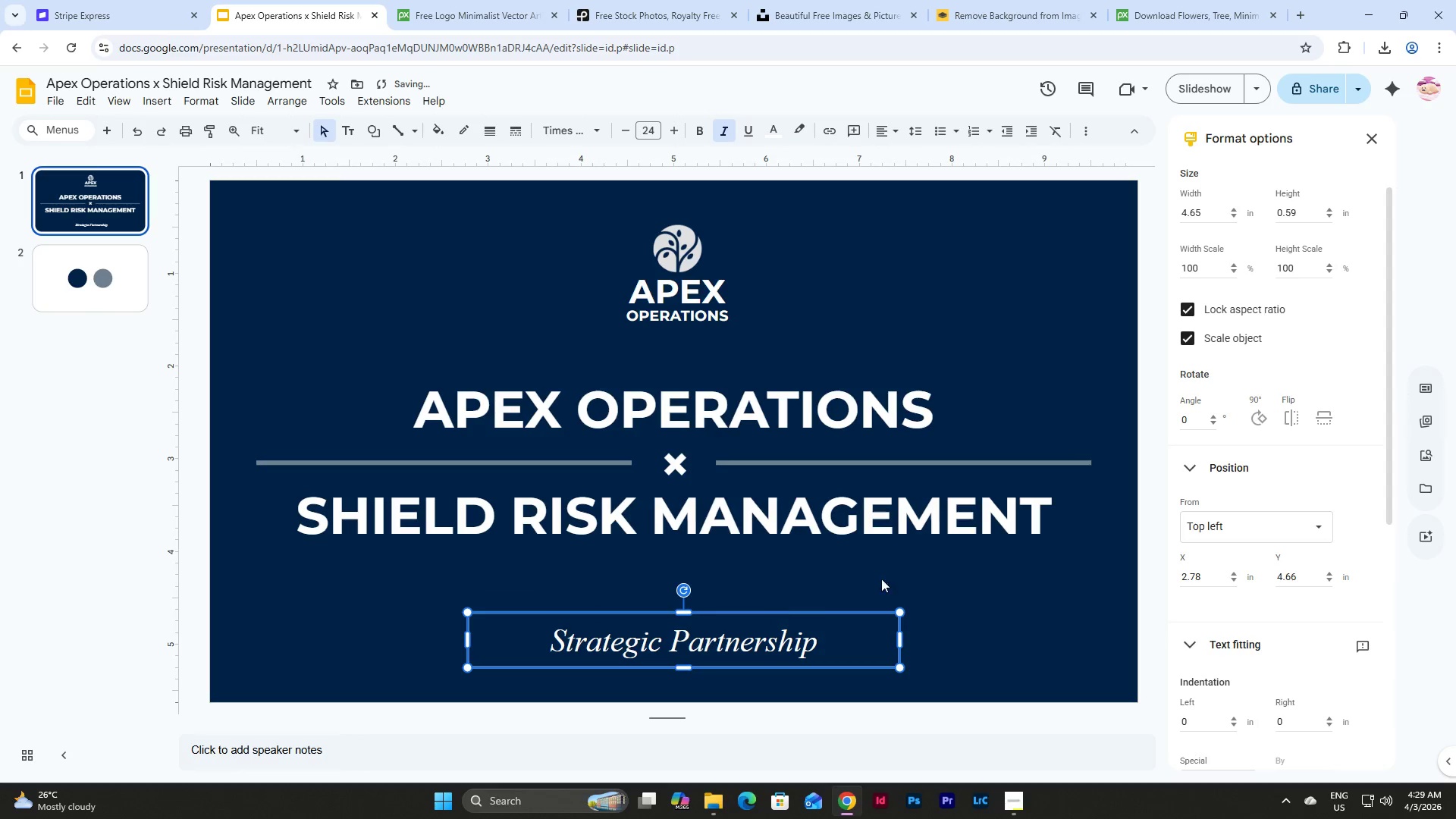 
left_click([928, 560])
 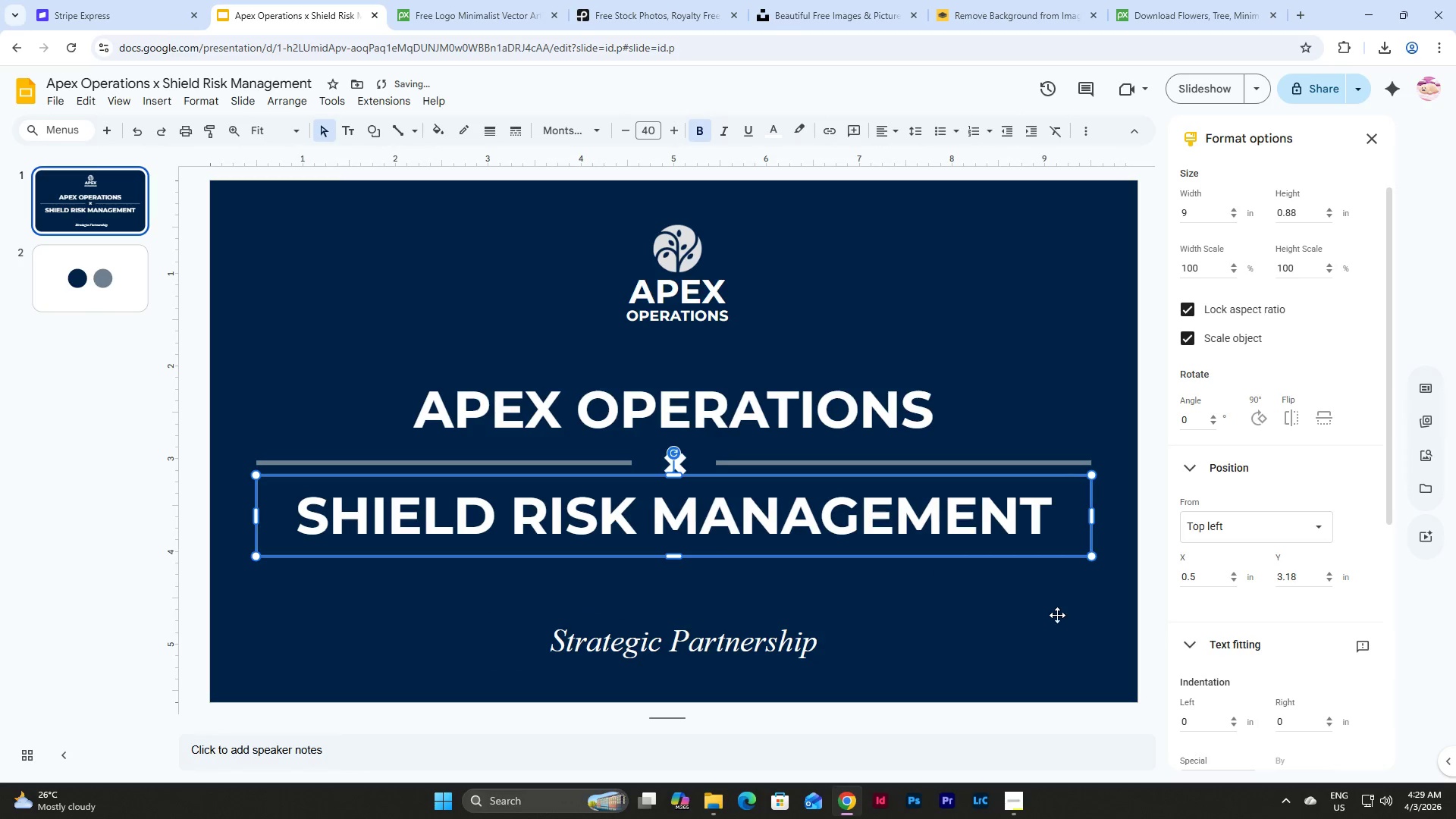 
left_click([1062, 616])
 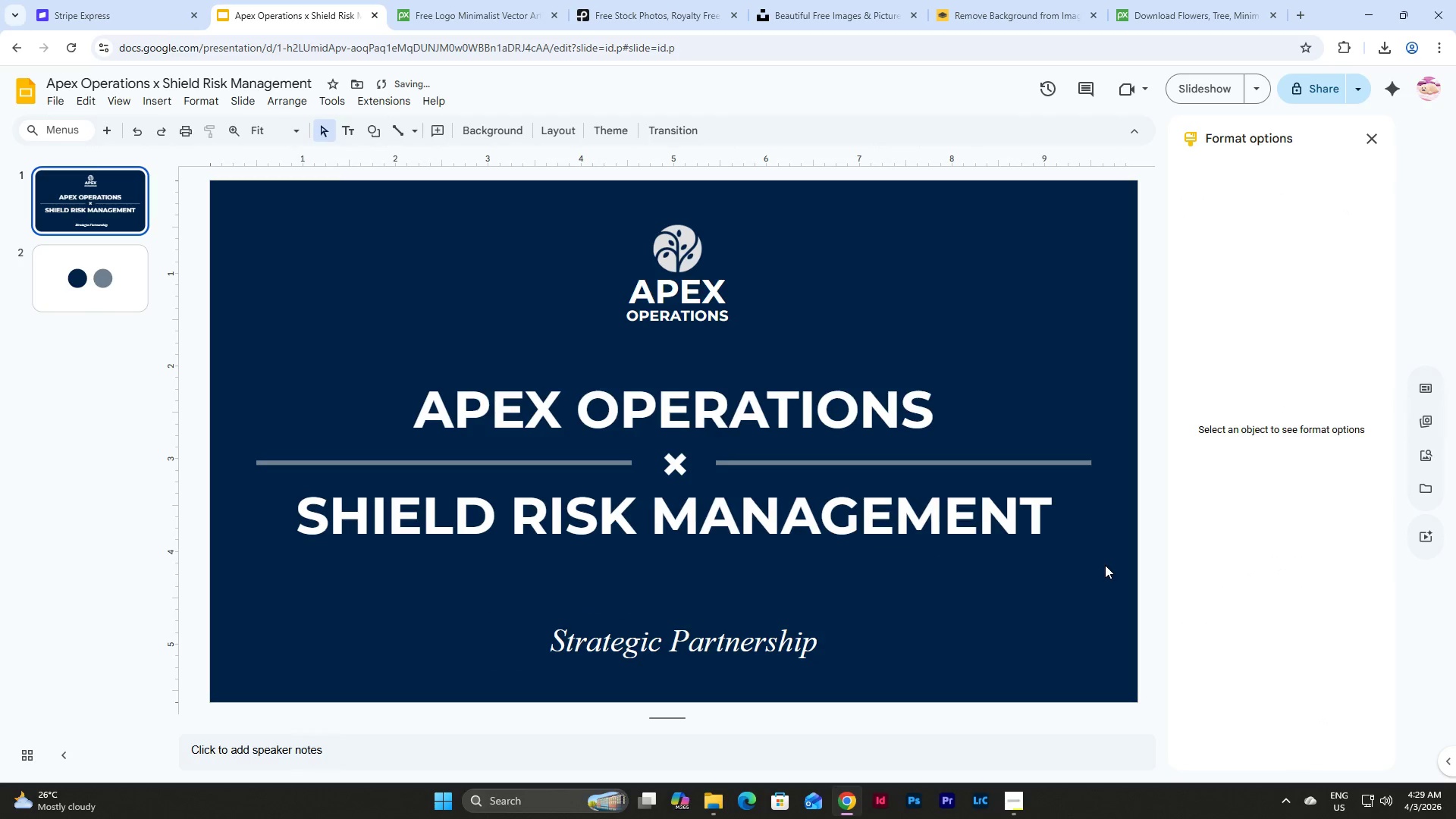 
left_click_drag(start_coordinate=[1105, 566], to_coordinate=[240, 375])
 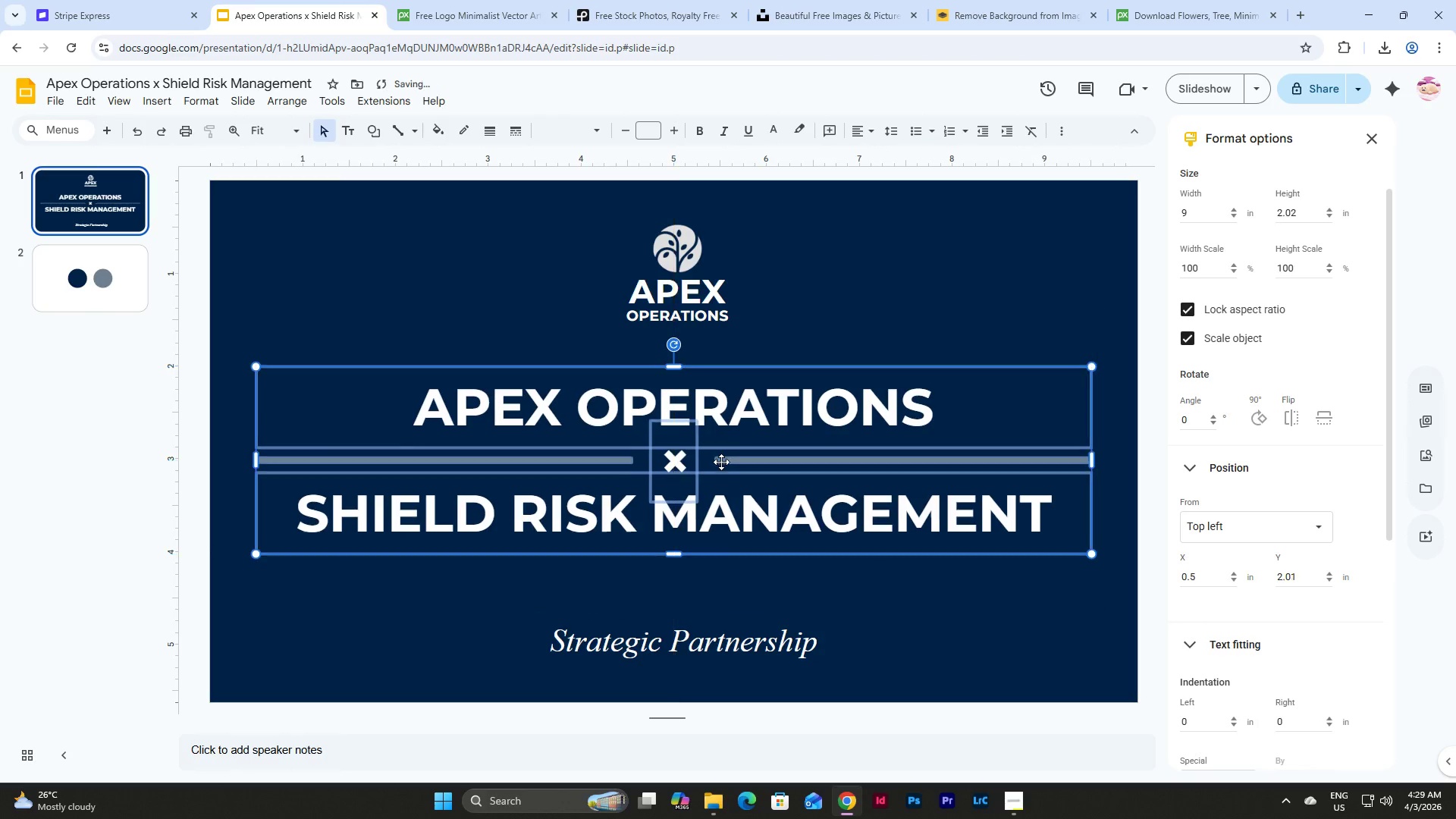 
left_click([922, 337])
 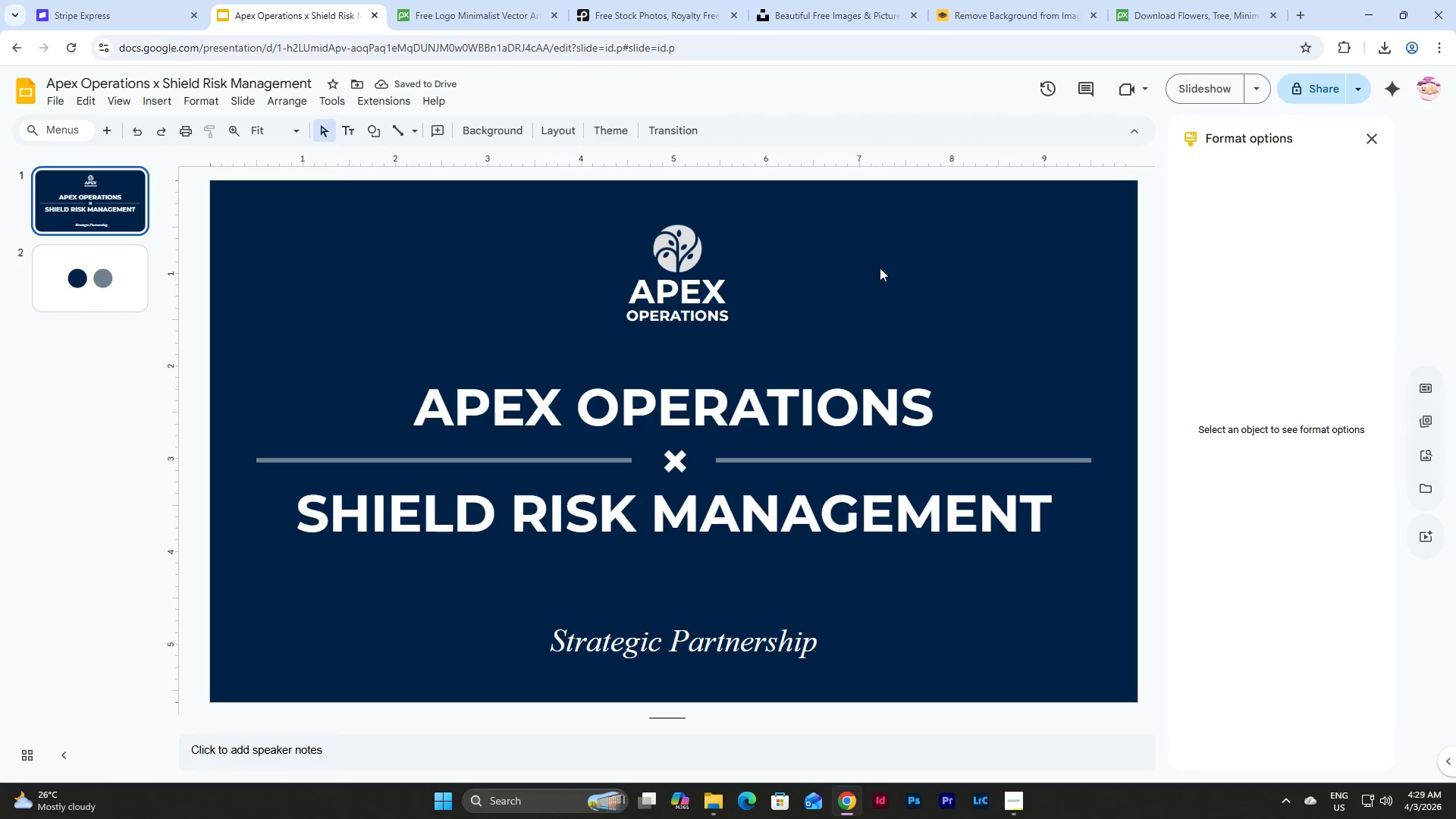 
left_click([1218, 86])
 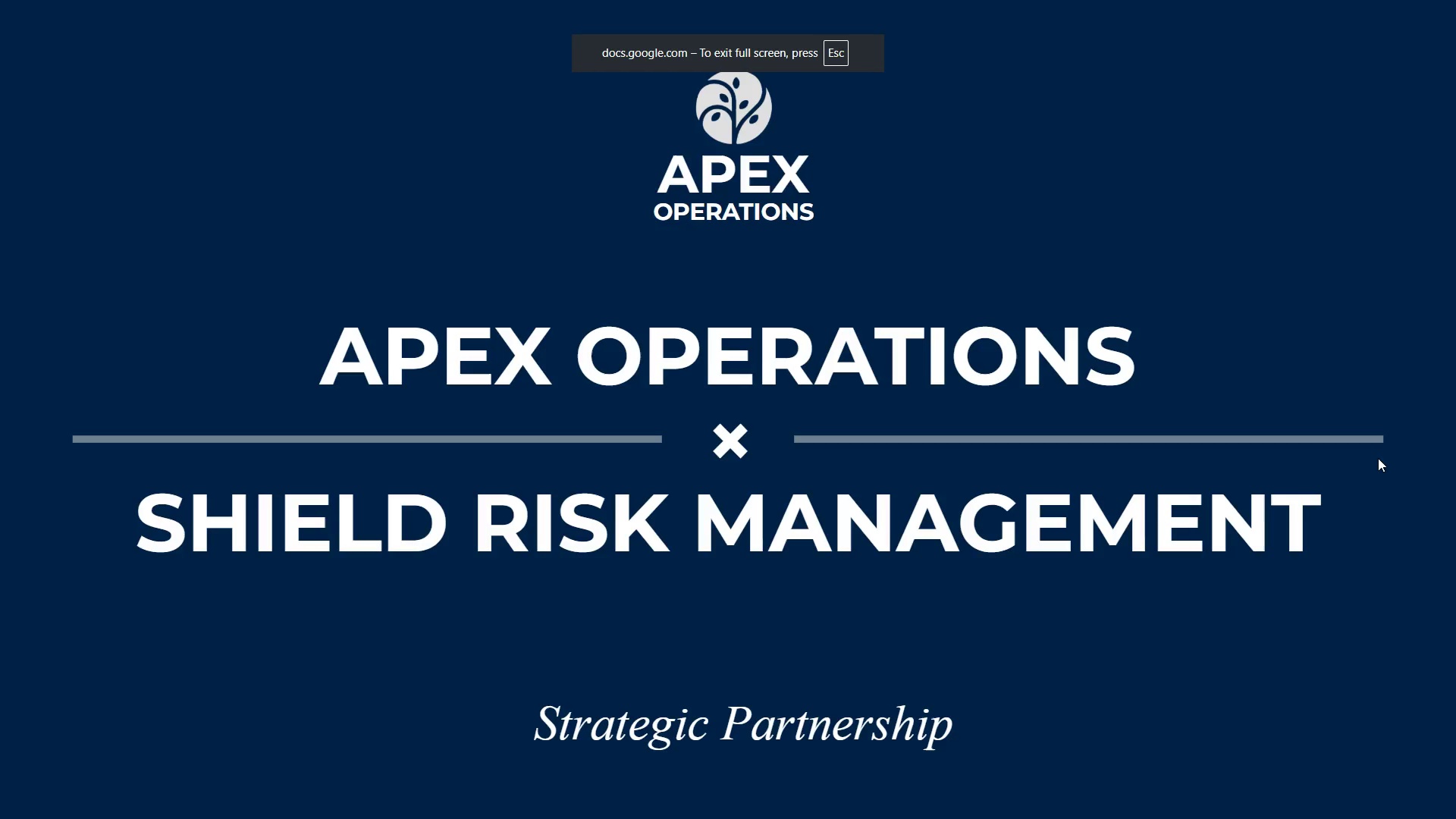 
left_click([1379, 457])
 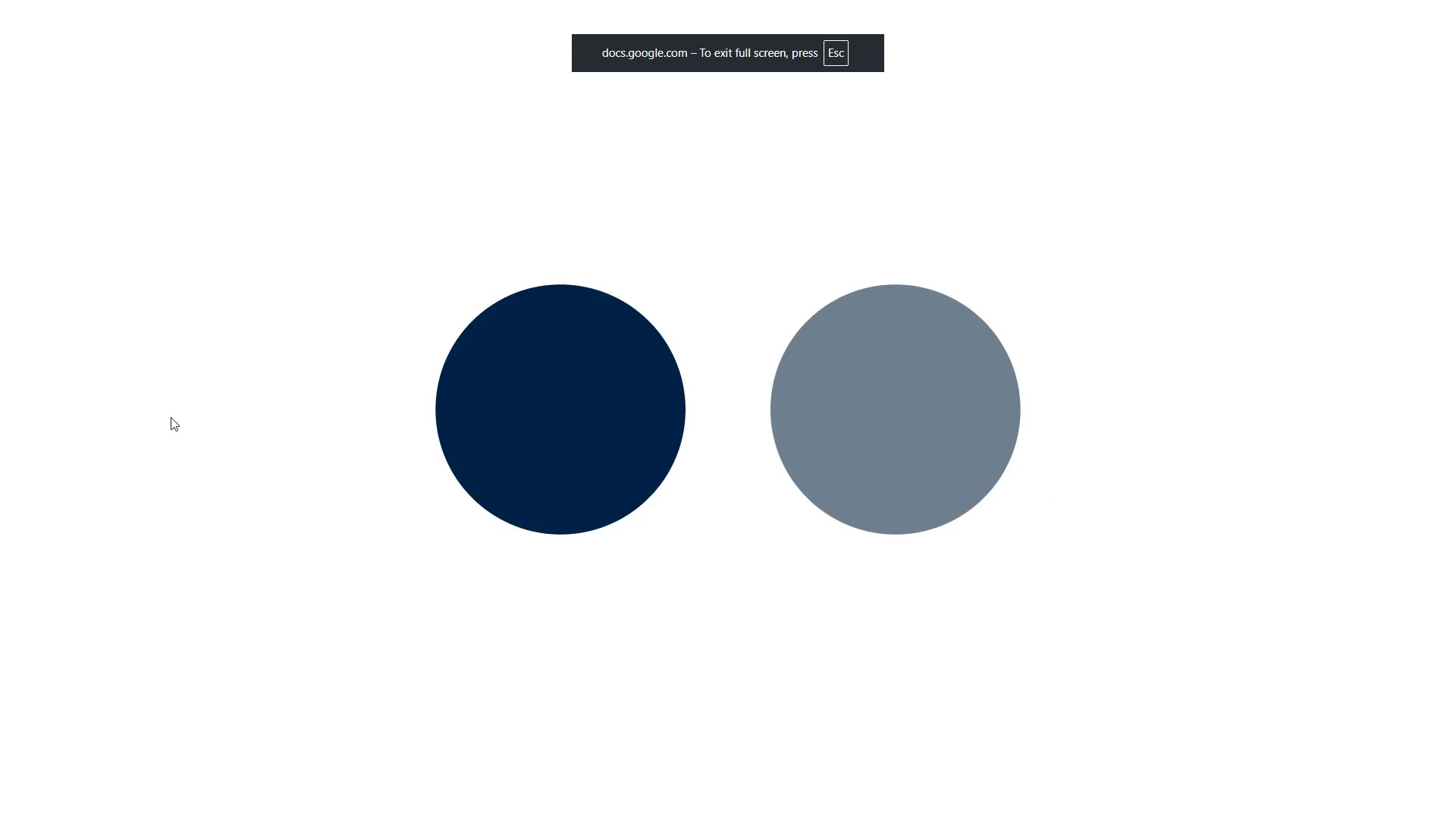 
left_click([55, 410])
 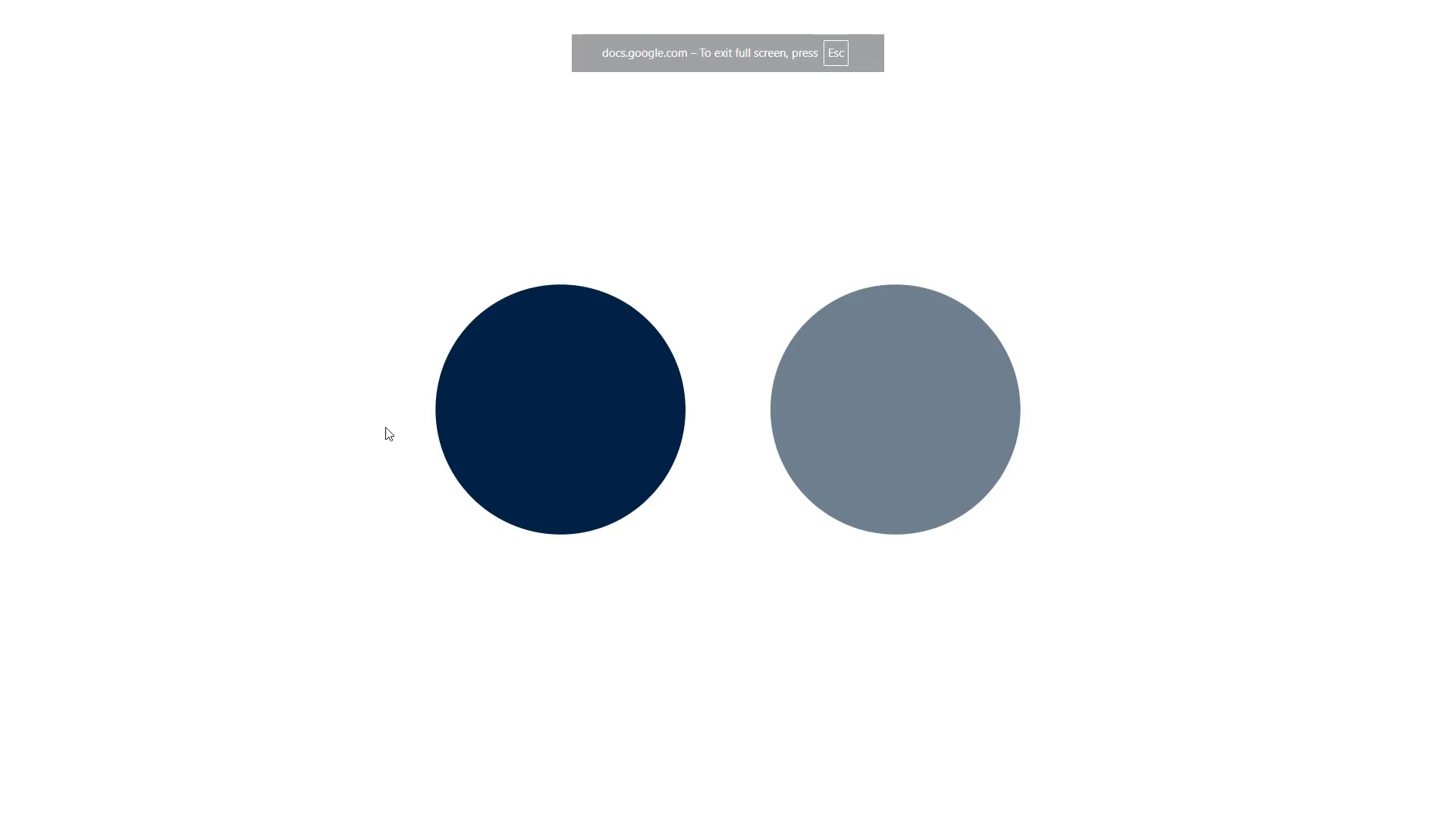 
key(Escape)
 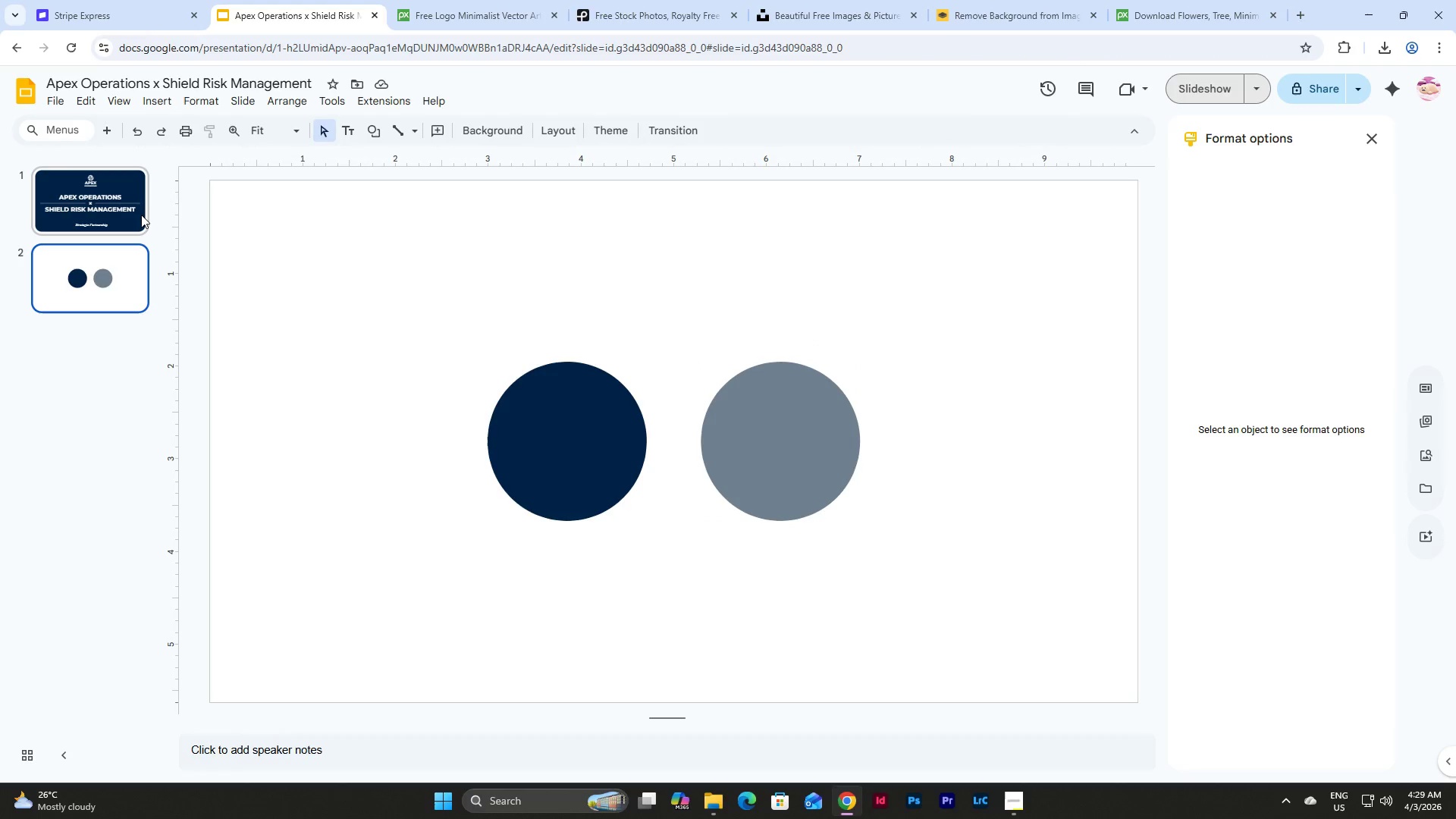 
left_click([140, 212])
 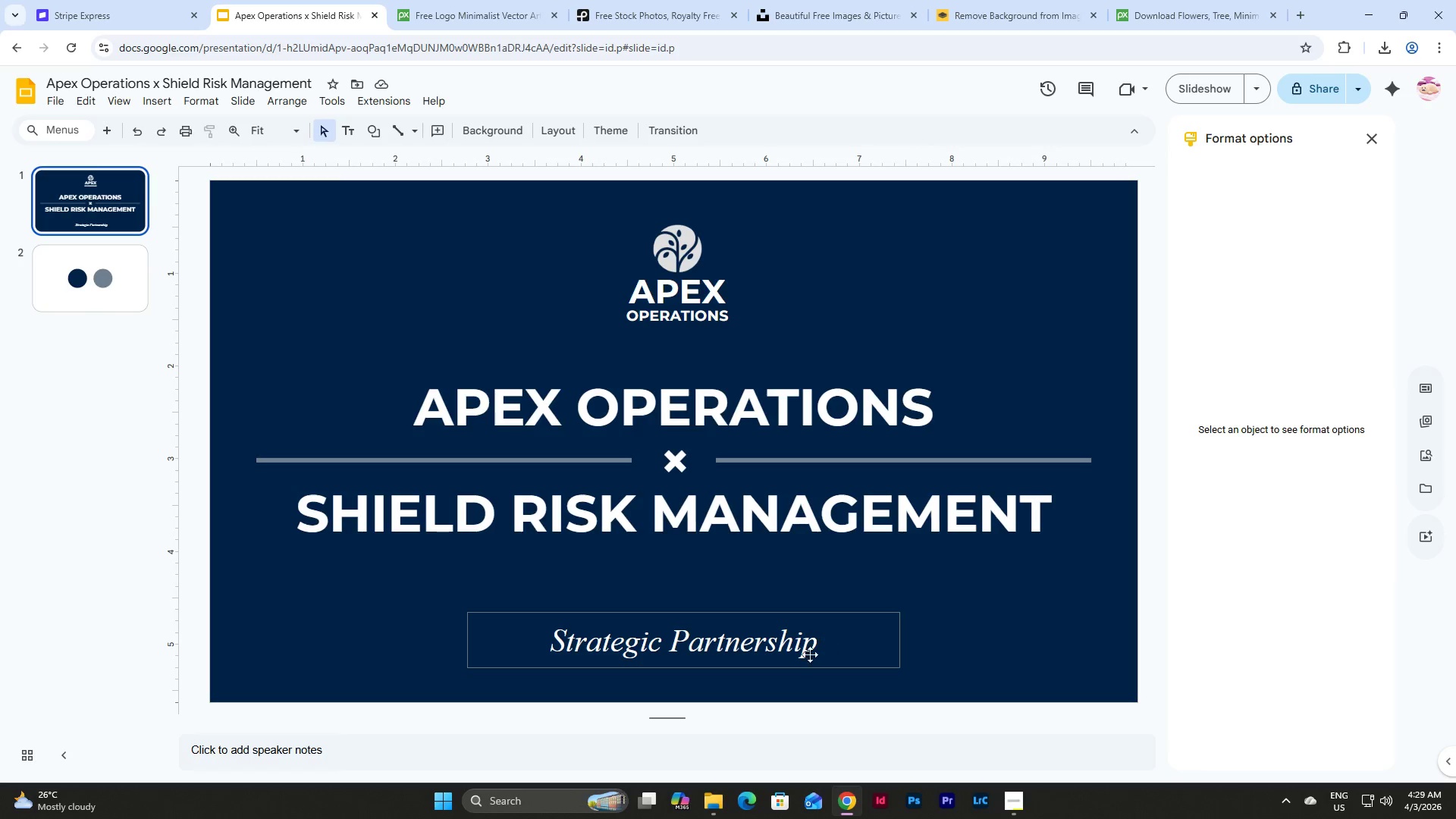 
left_click([685, 645])
 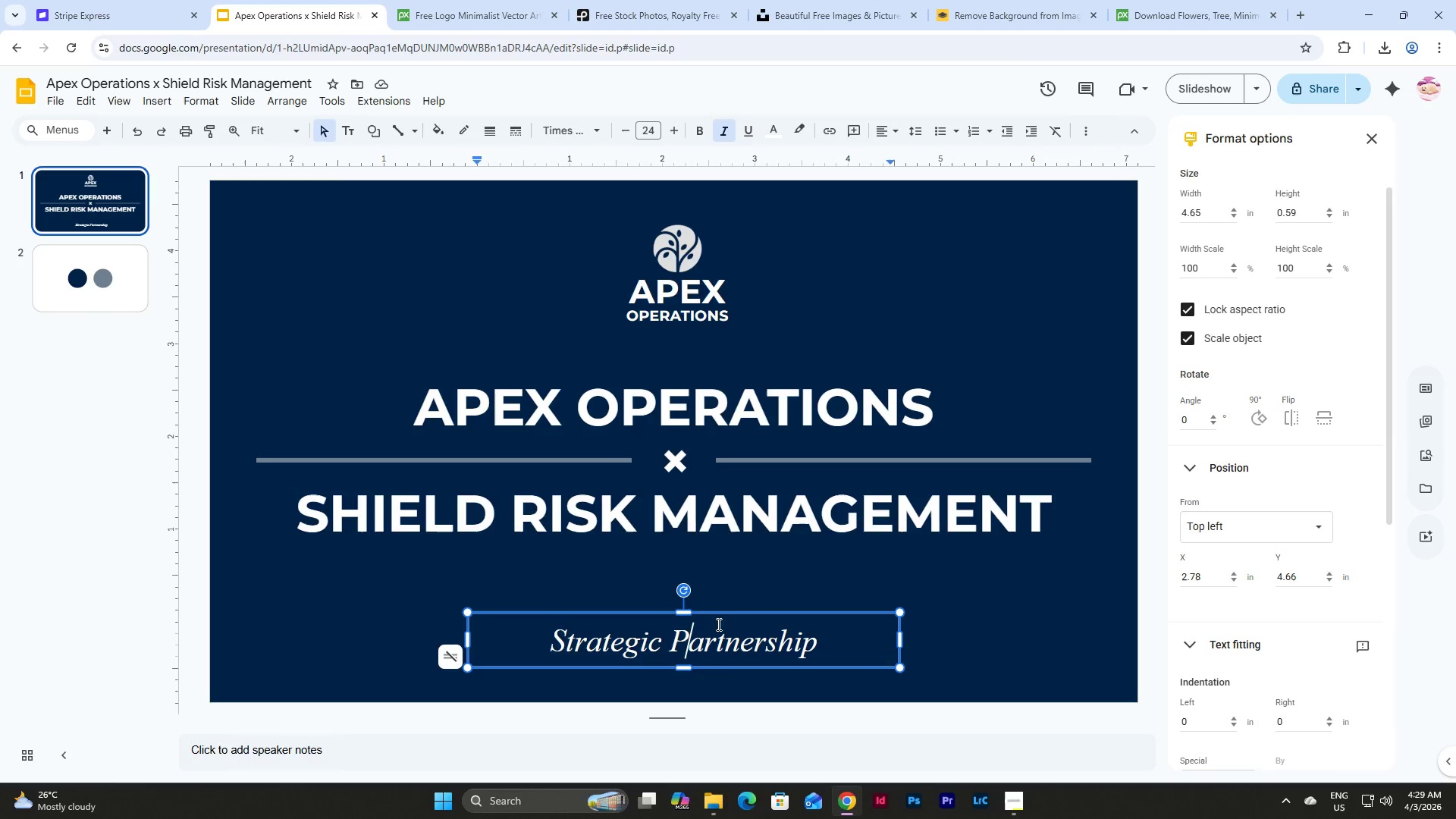 
left_click([722, 615])
 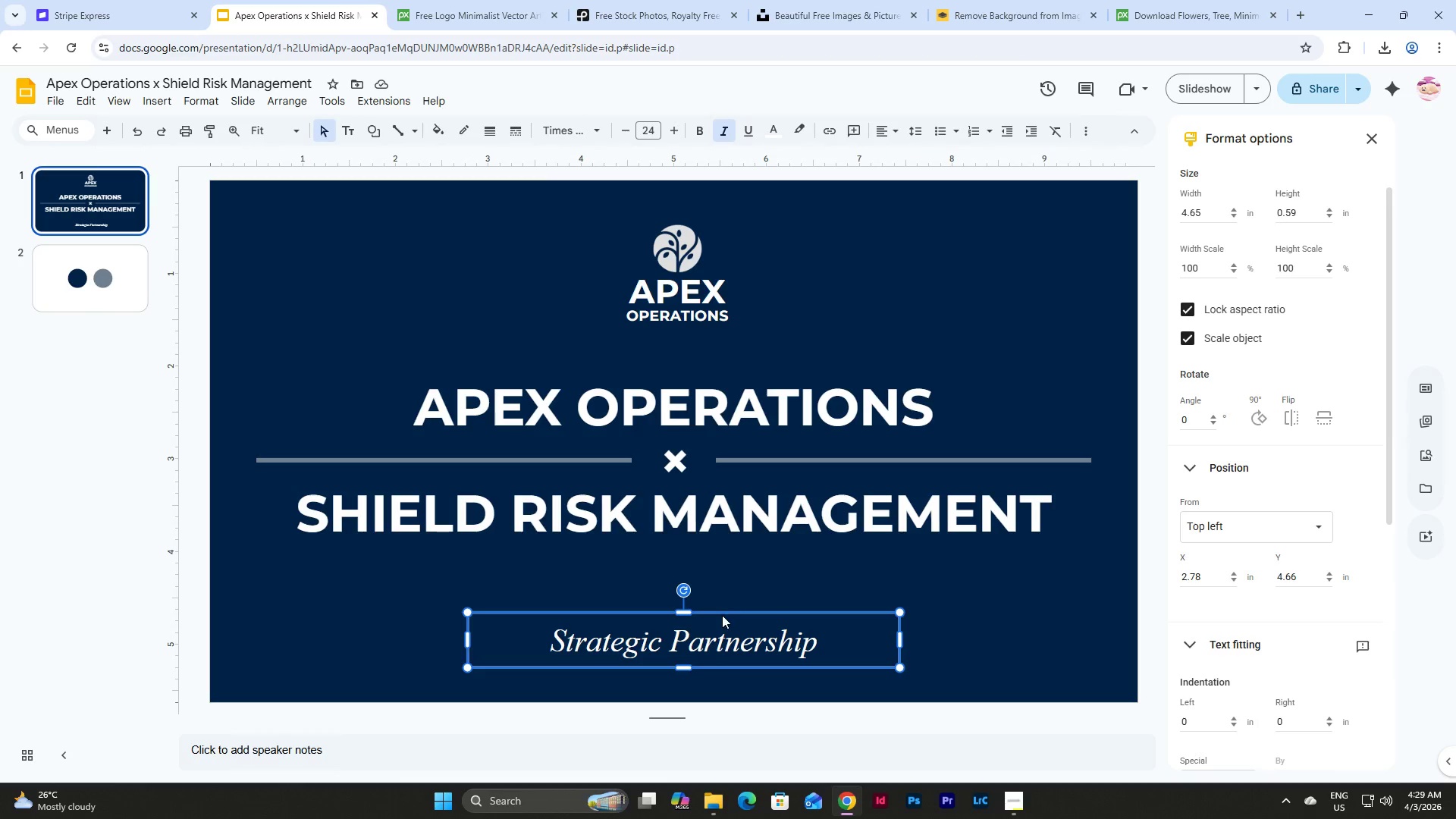 
left_click_drag(start_coordinate=[722, 615], to_coordinate=[711, 576])
 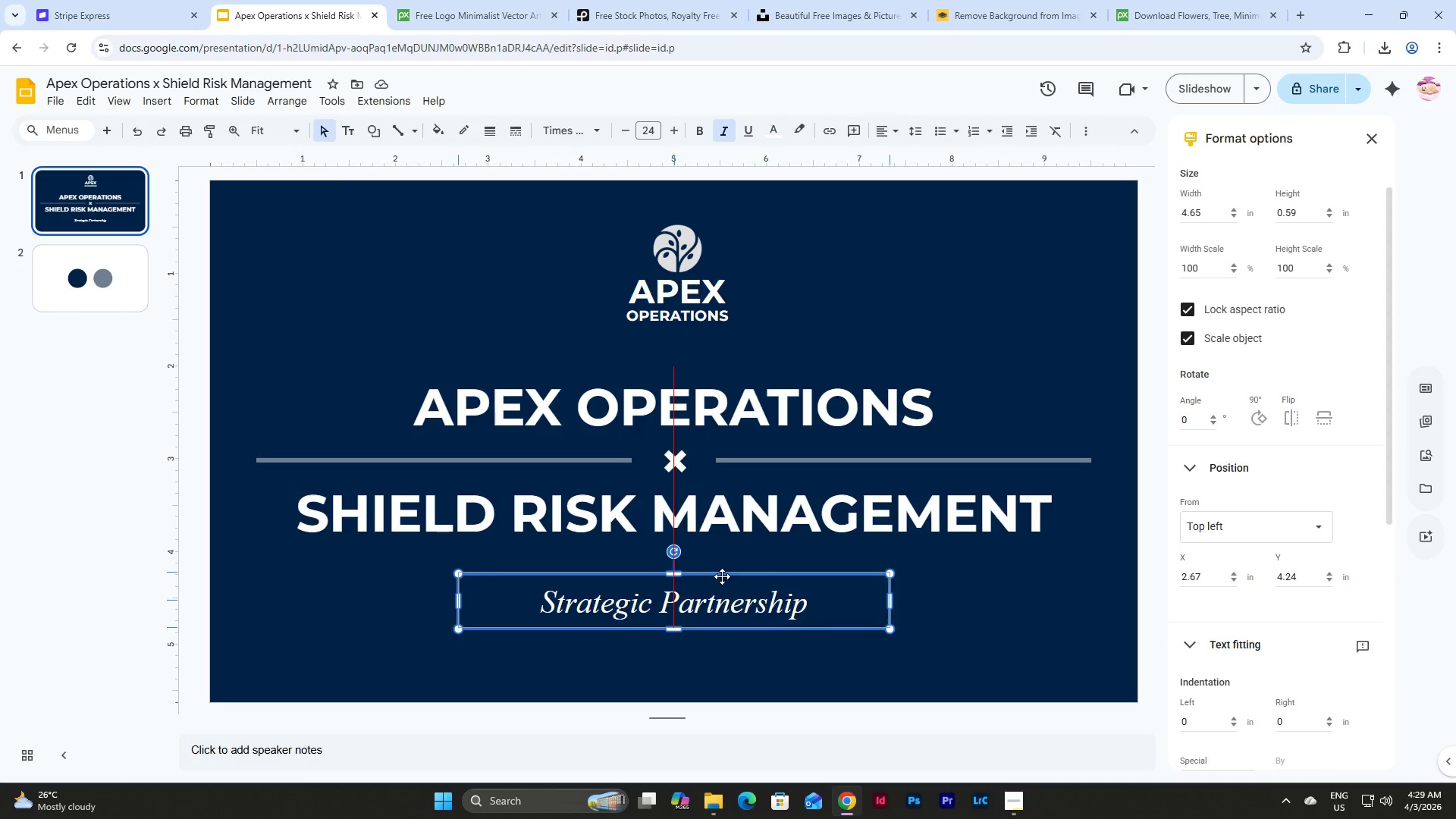 
wait(12.14)
 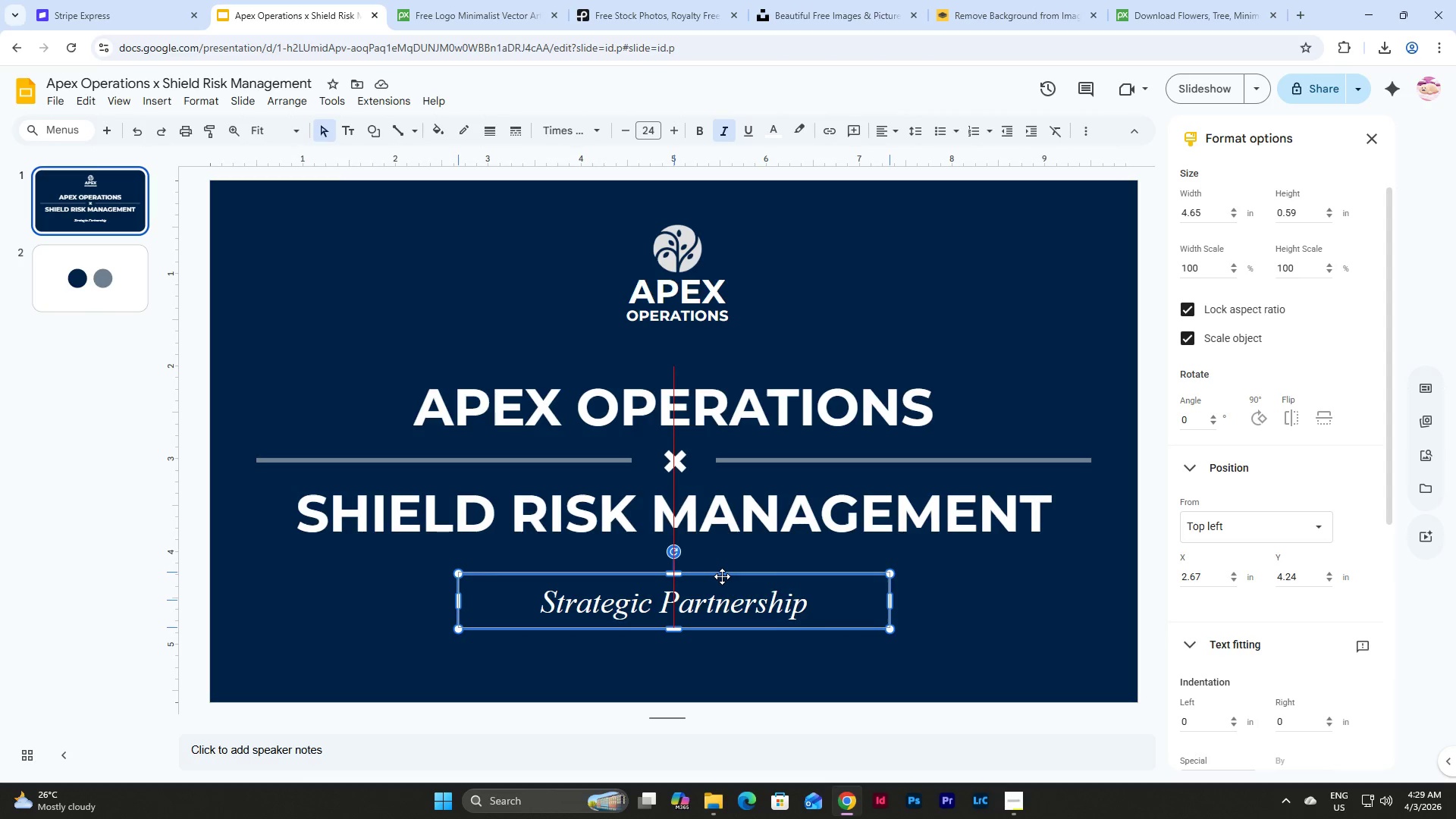 
left_click([959, 586])
 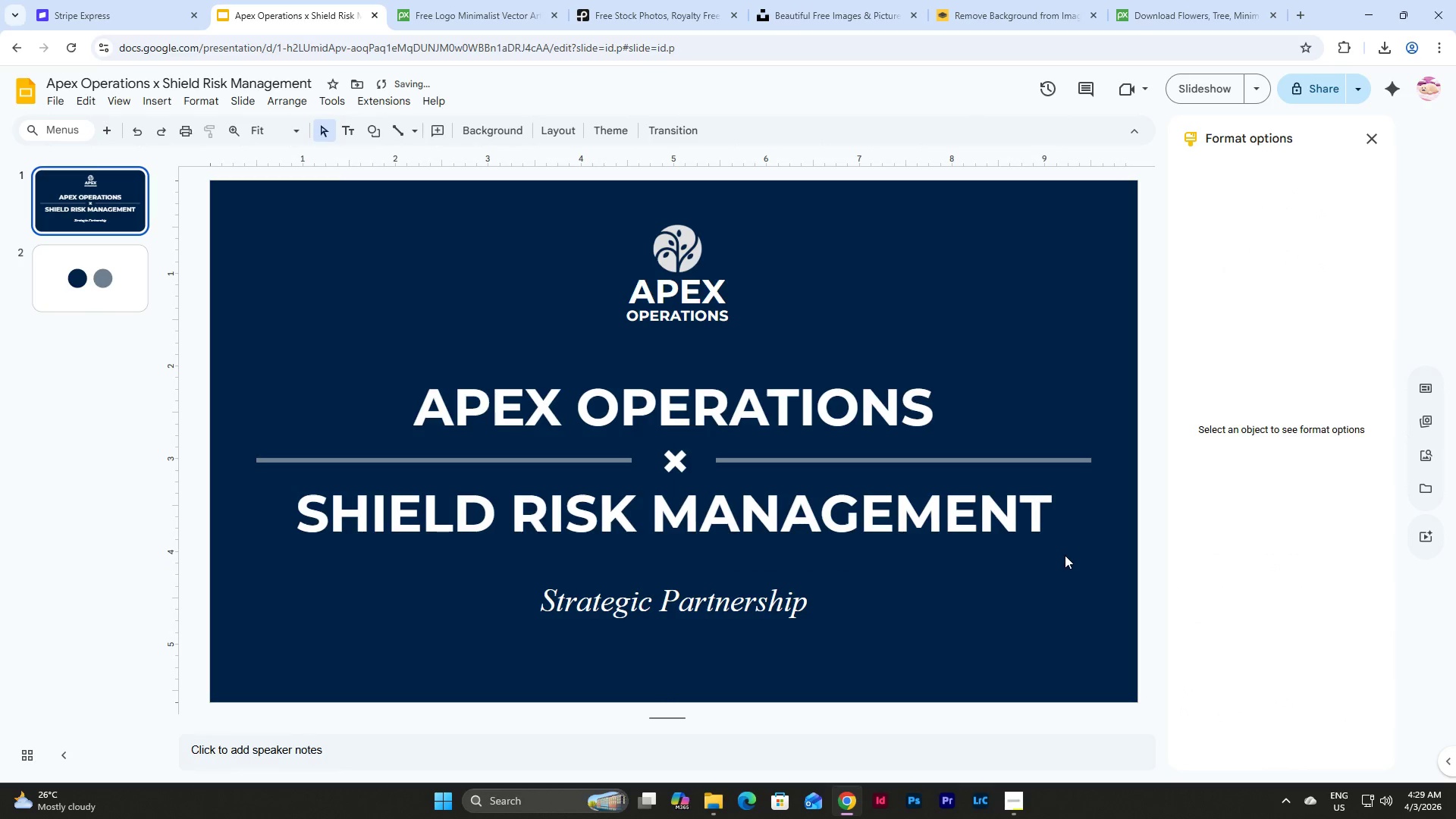 
left_click_drag(start_coordinate=[1065, 555], to_coordinate=[467, 429])
 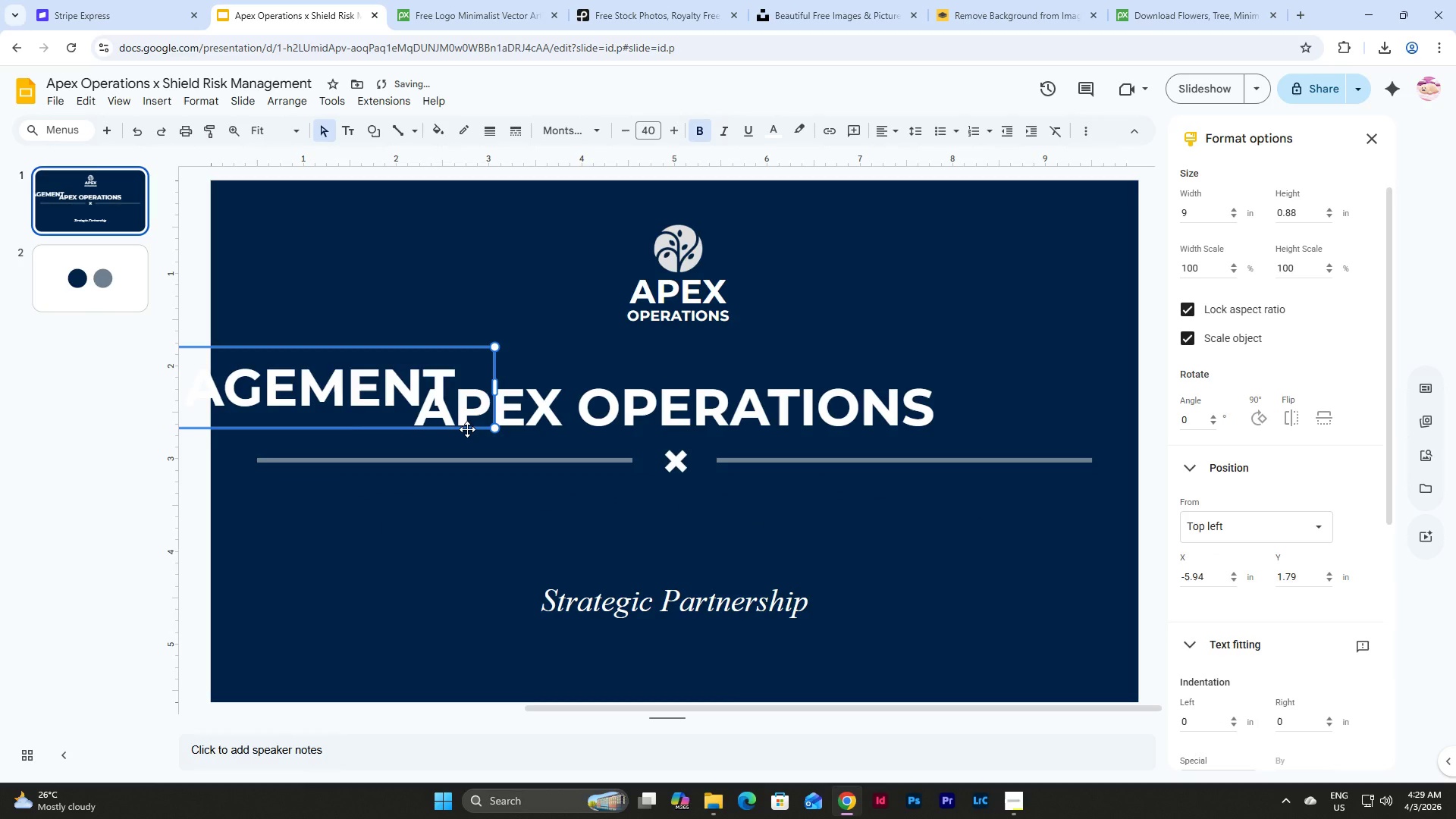 
key(Control+Z)
 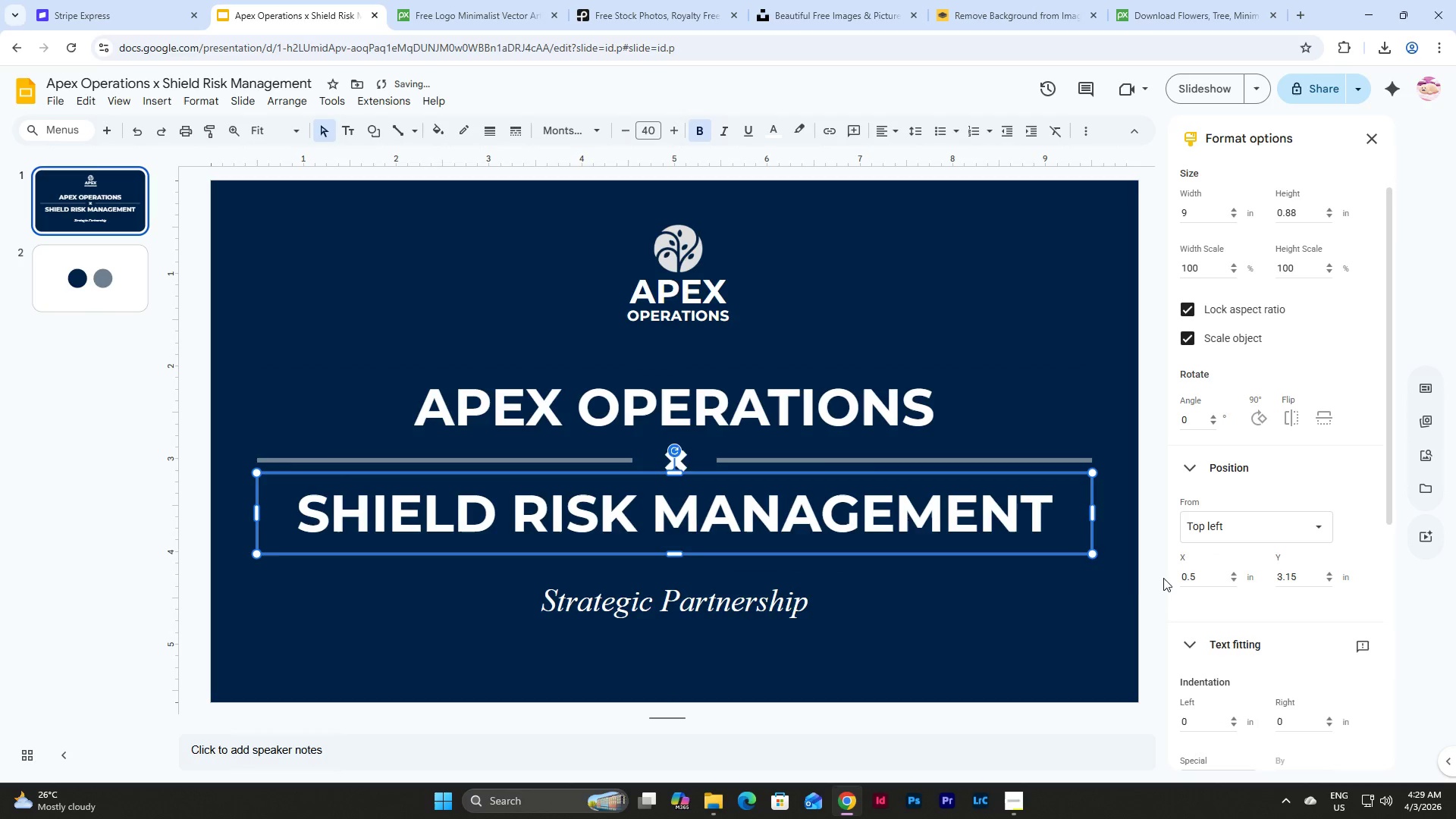 
left_click([1116, 582])
 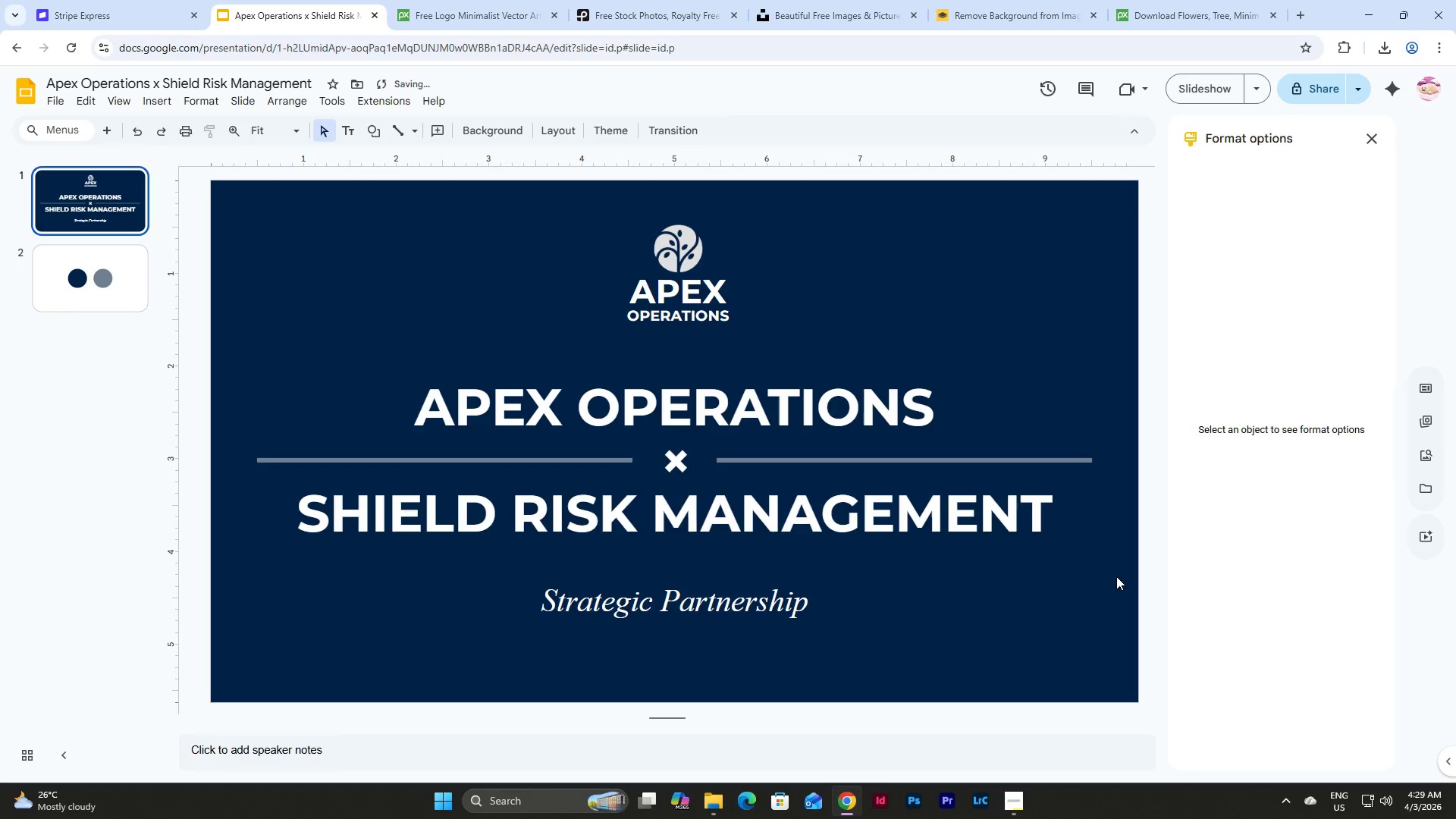 
left_click_drag(start_coordinate=[1116, 574], to_coordinate=[242, 375])
 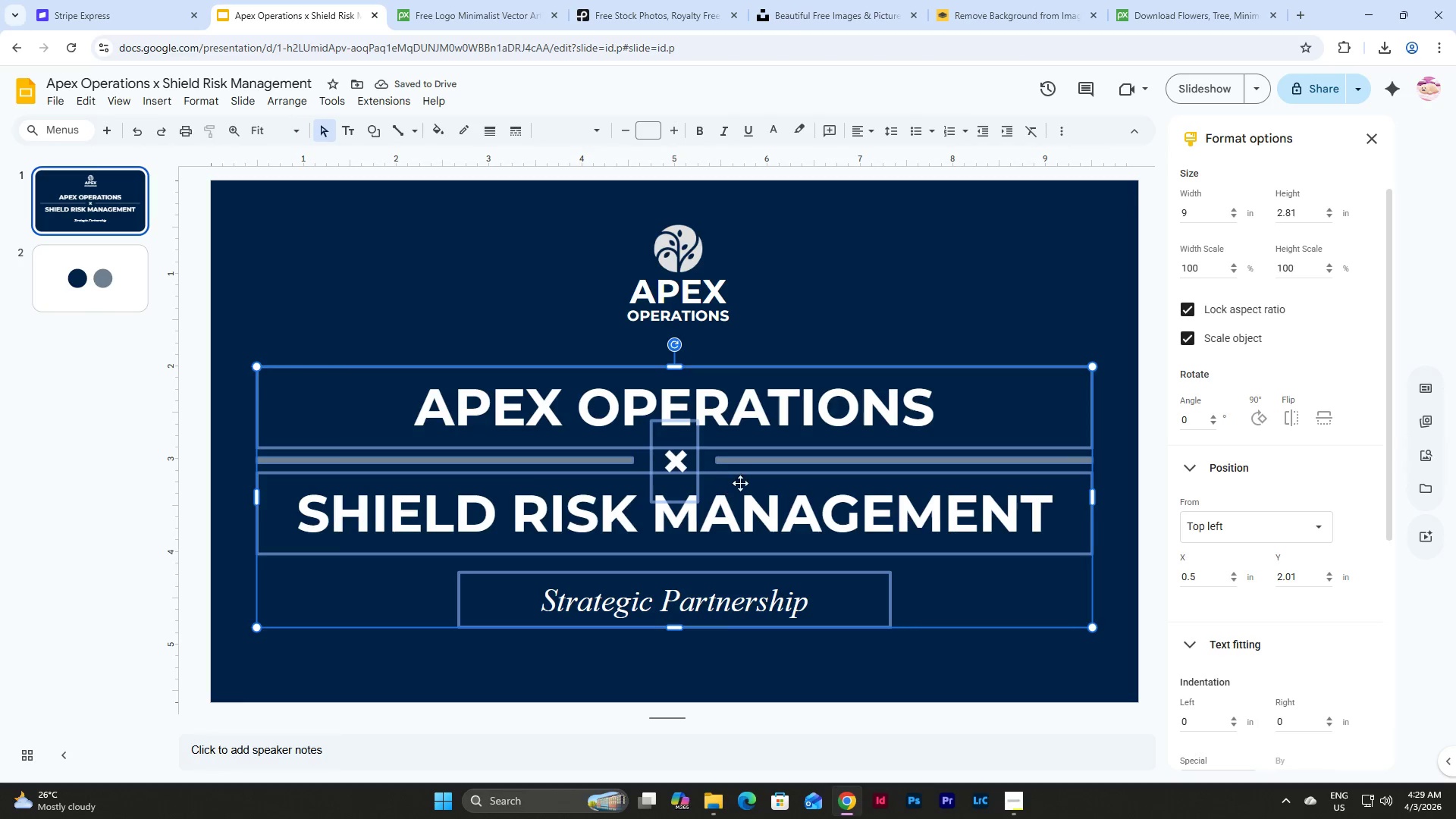 
left_click([990, 513])
 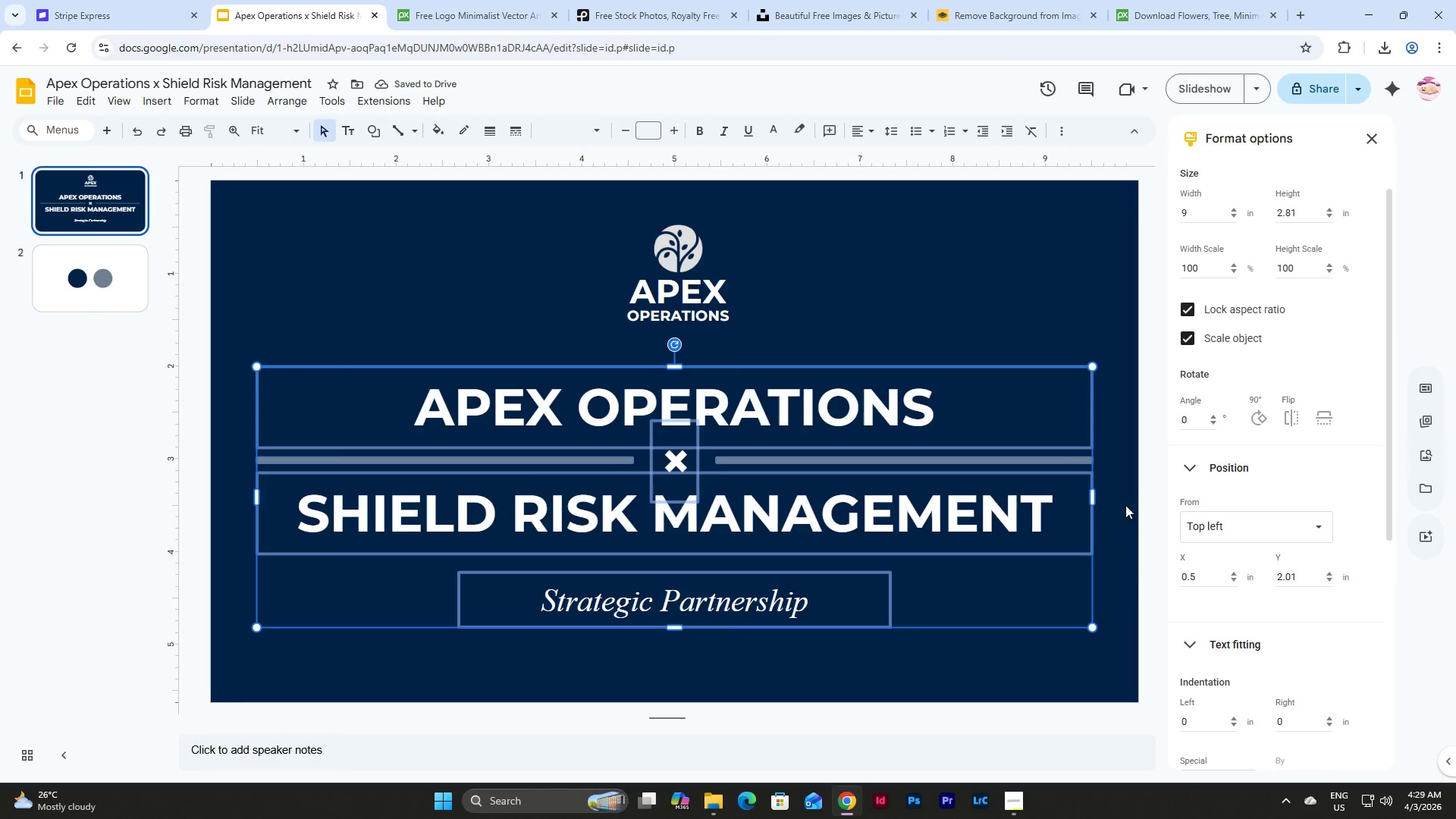 
left_click([1112, 506])
 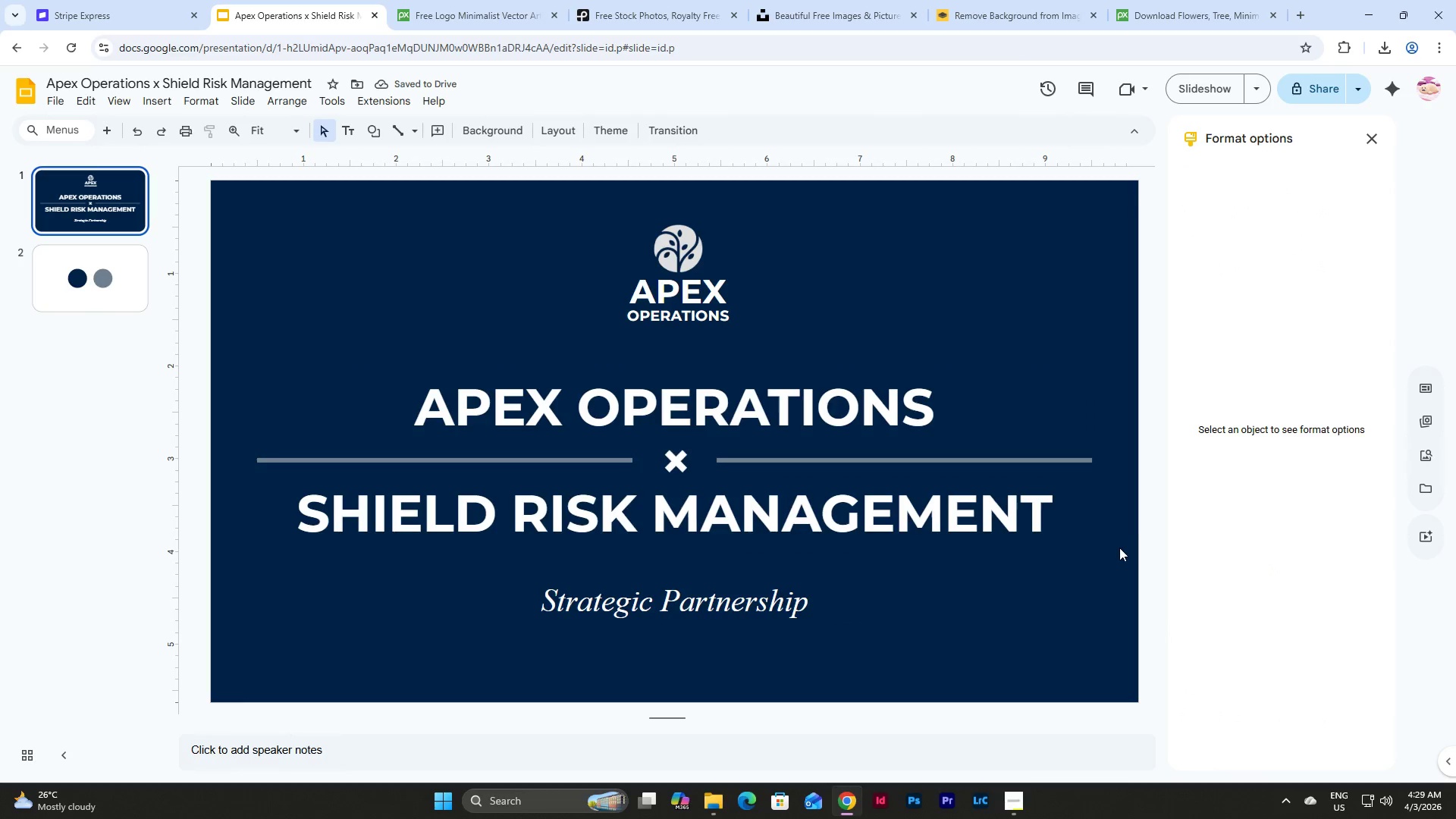 
left_click_drag(start_coordinate=[1117, 548], to_coordinate=[274, 381])
 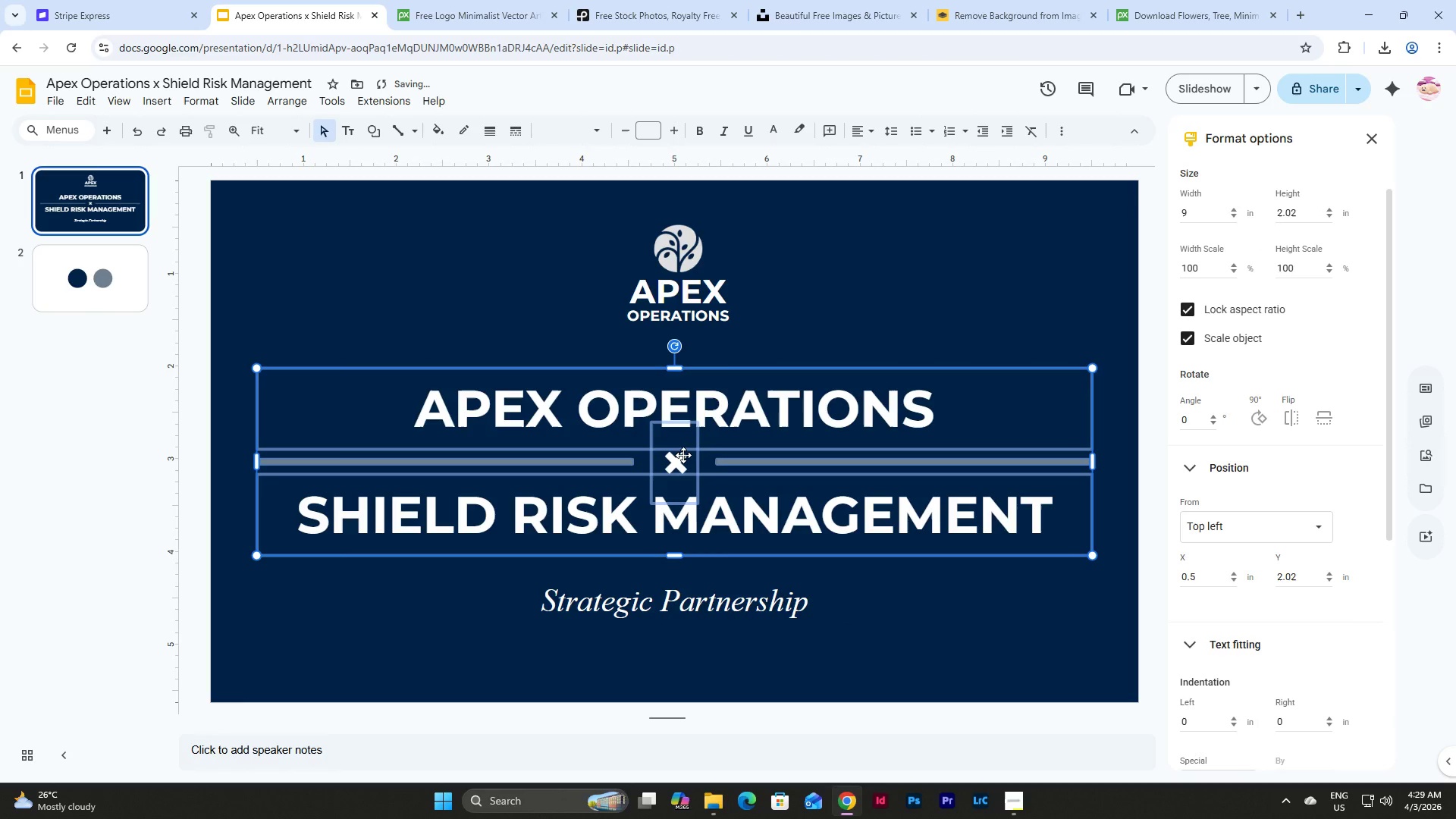 
wait(5.5)
 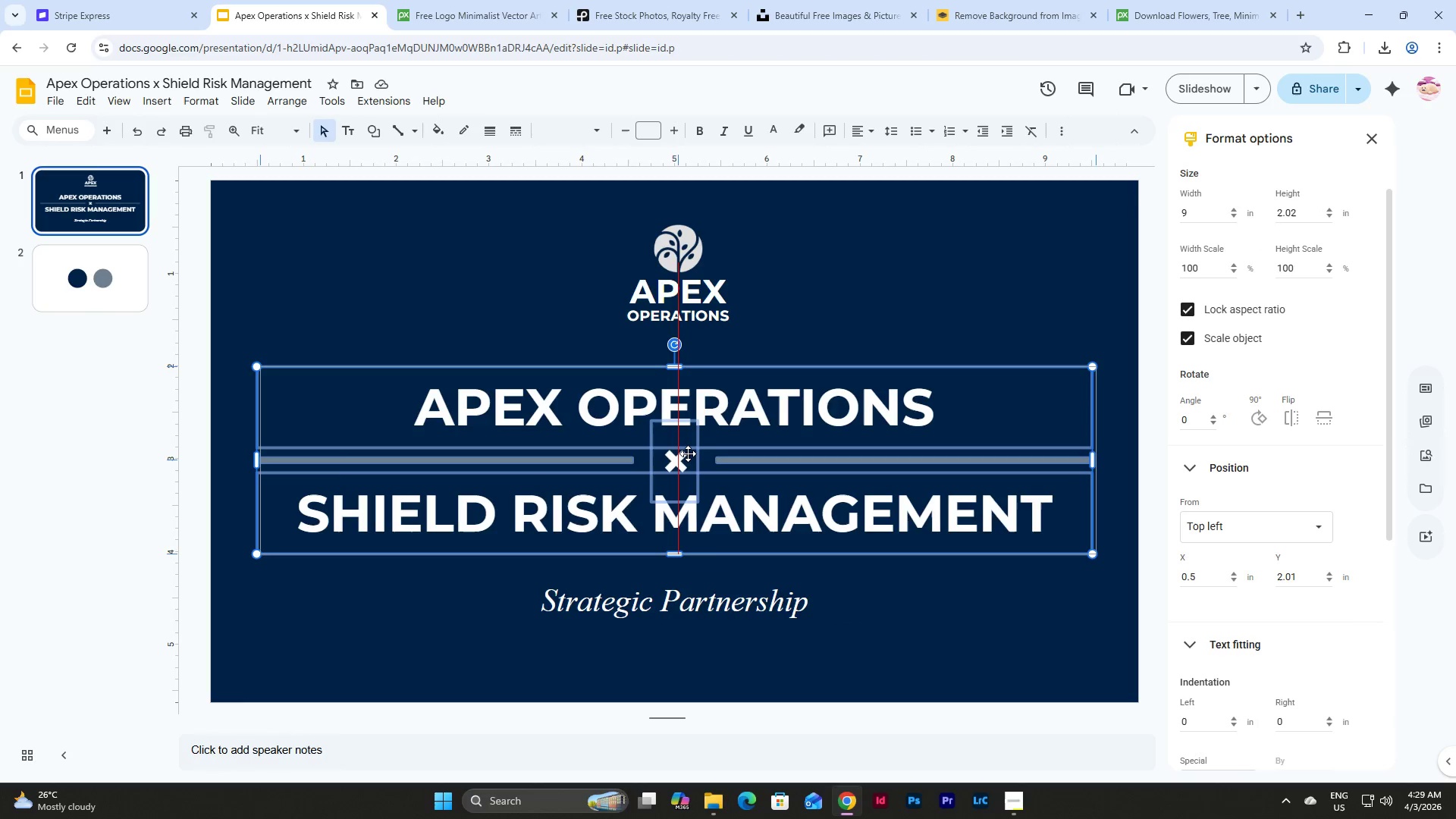 
left_click_drag(start_coordinate=[673, 469], to_coordinate=[673, 457])
 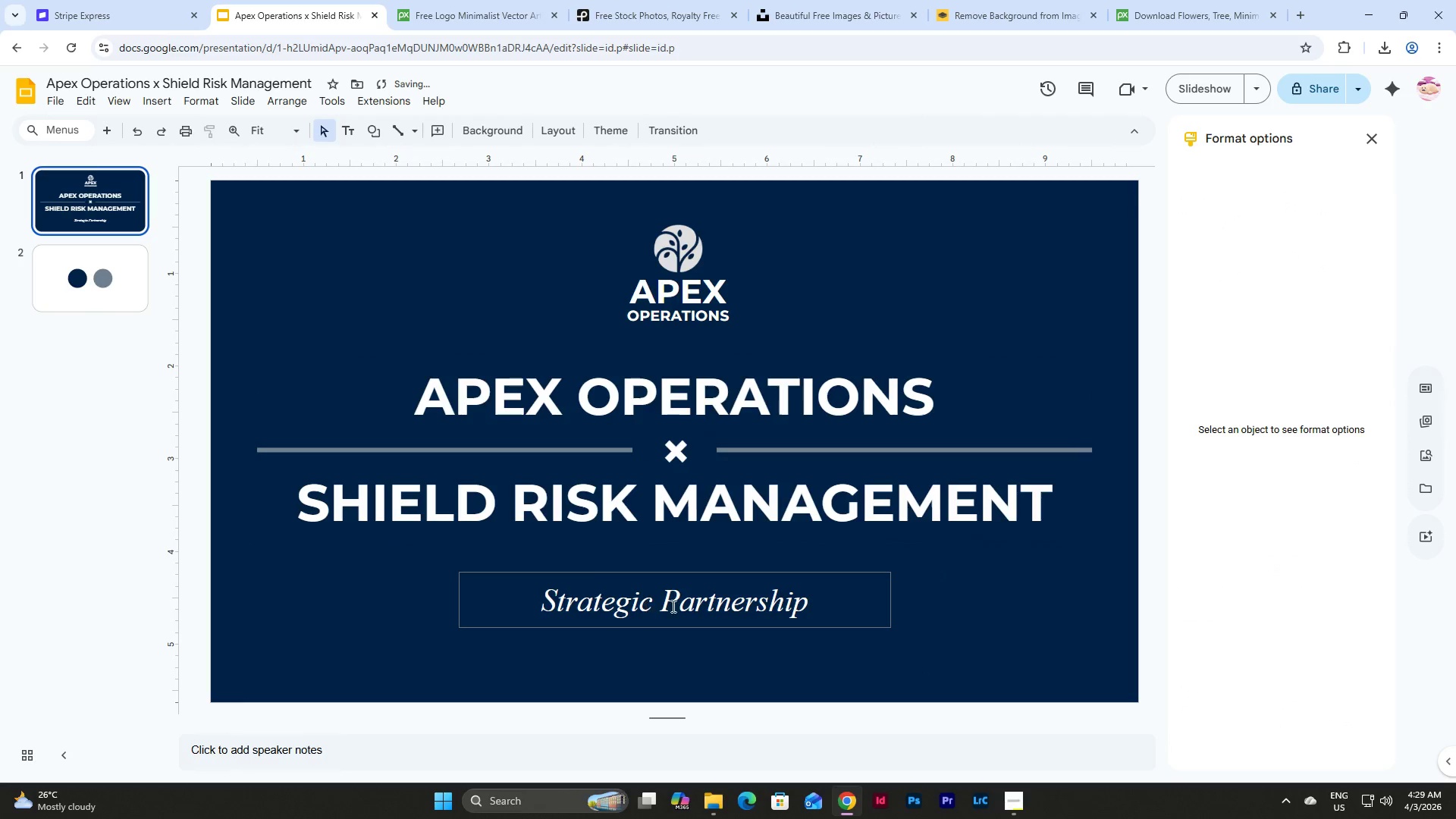 
left_click([930, 605])
 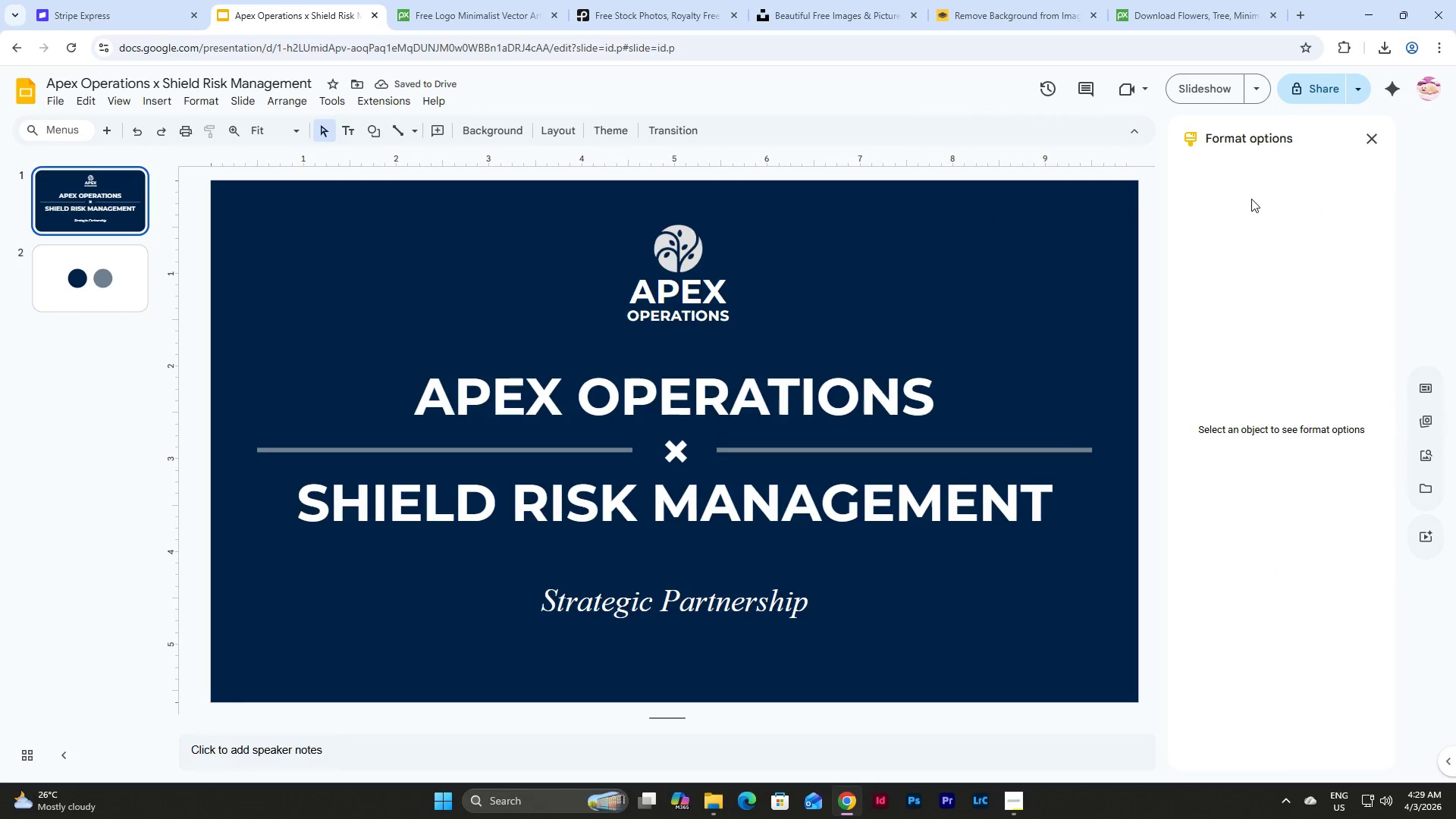 
left_click([1191, 98])
 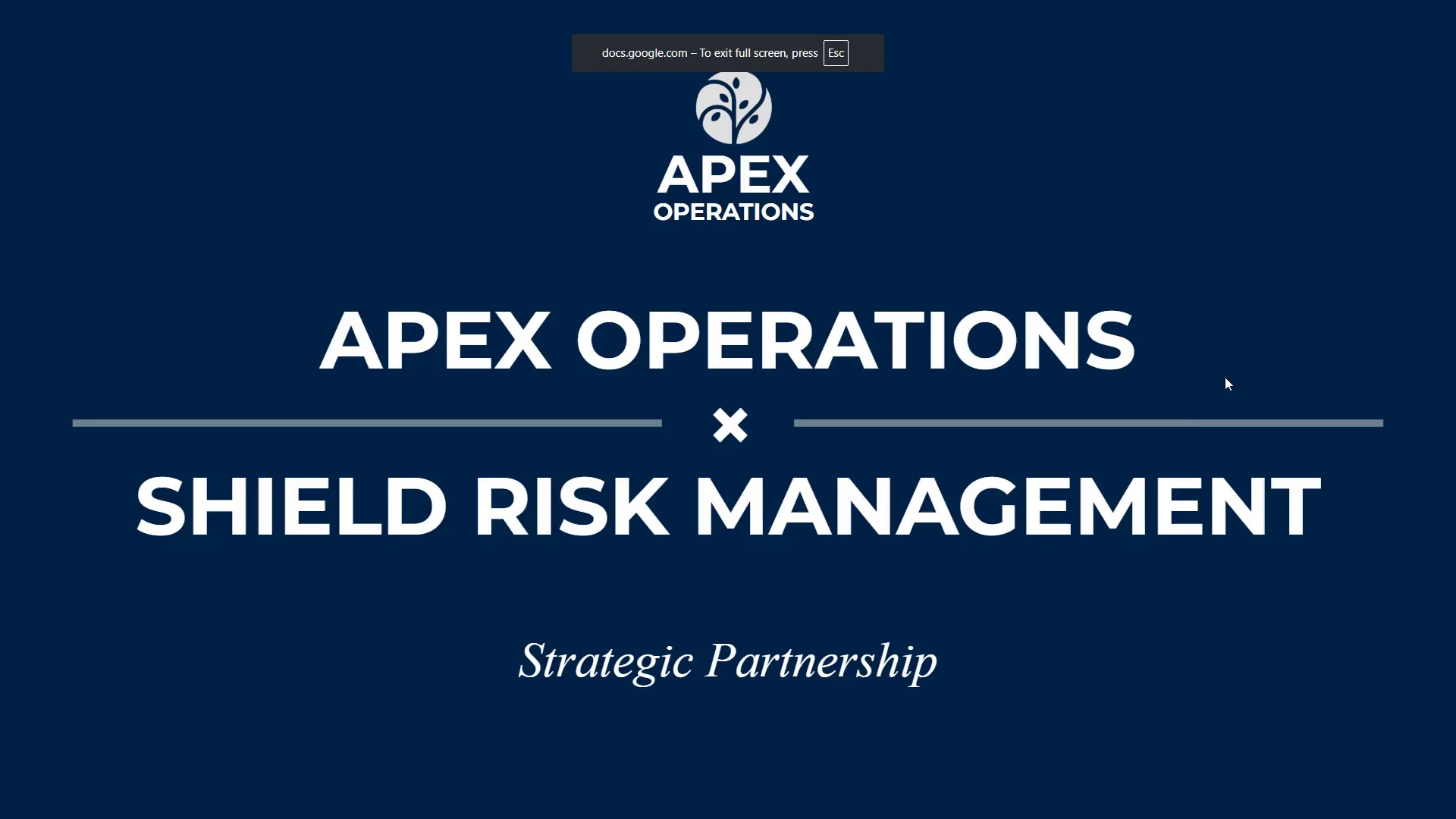 
key(Escape)
 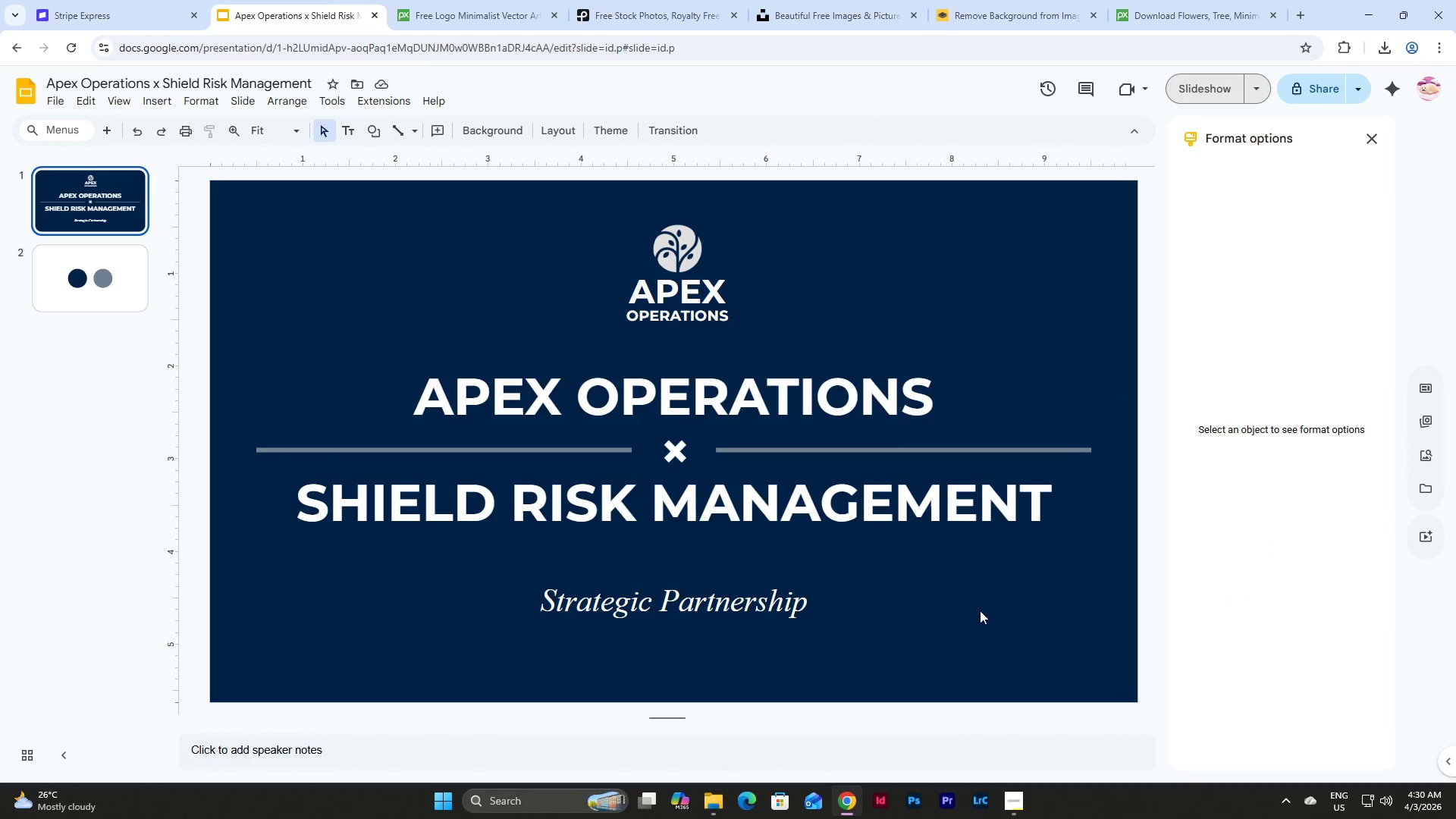 
left_click([1040, 622])
 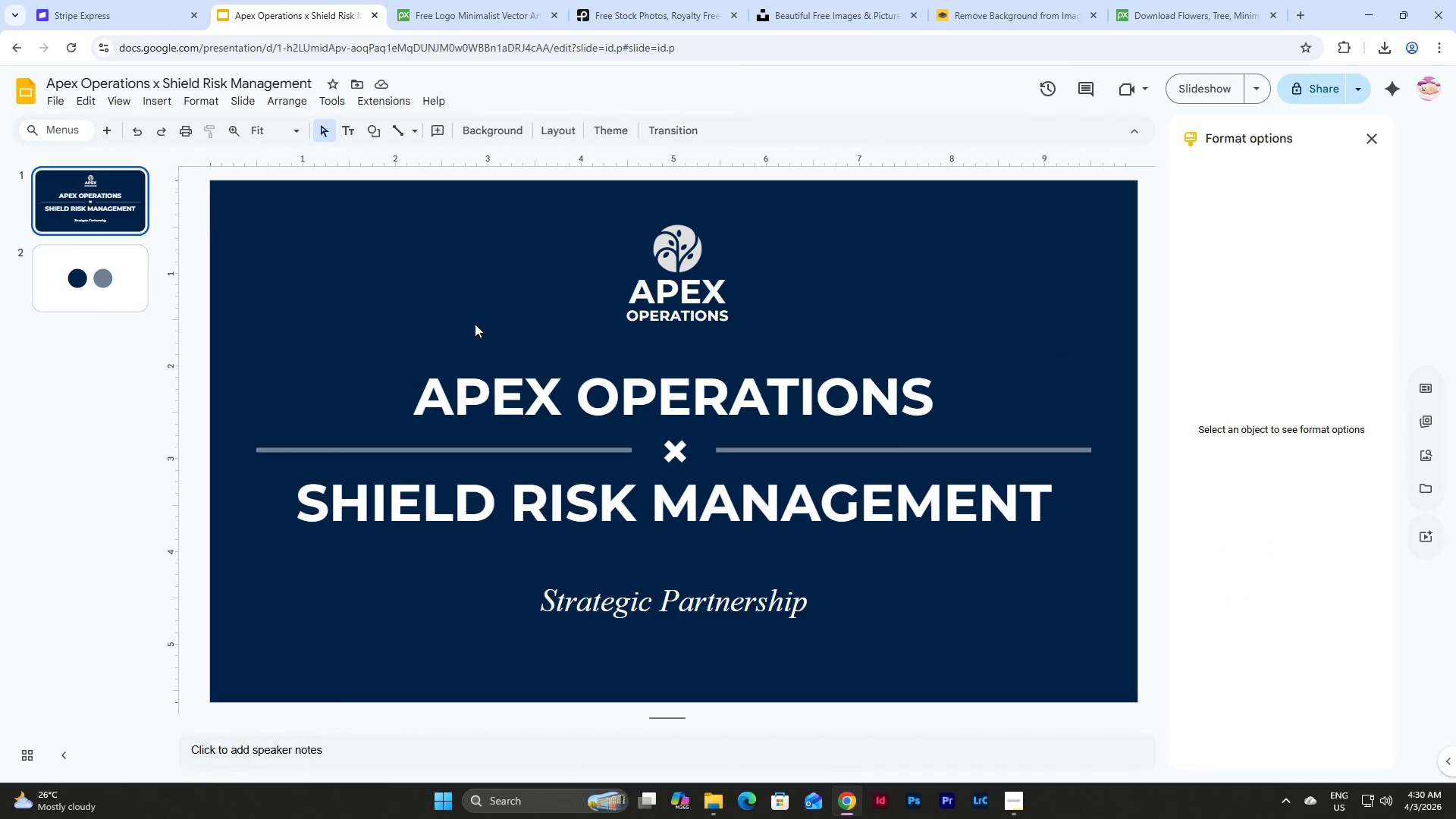 
left_click([369, 271])
 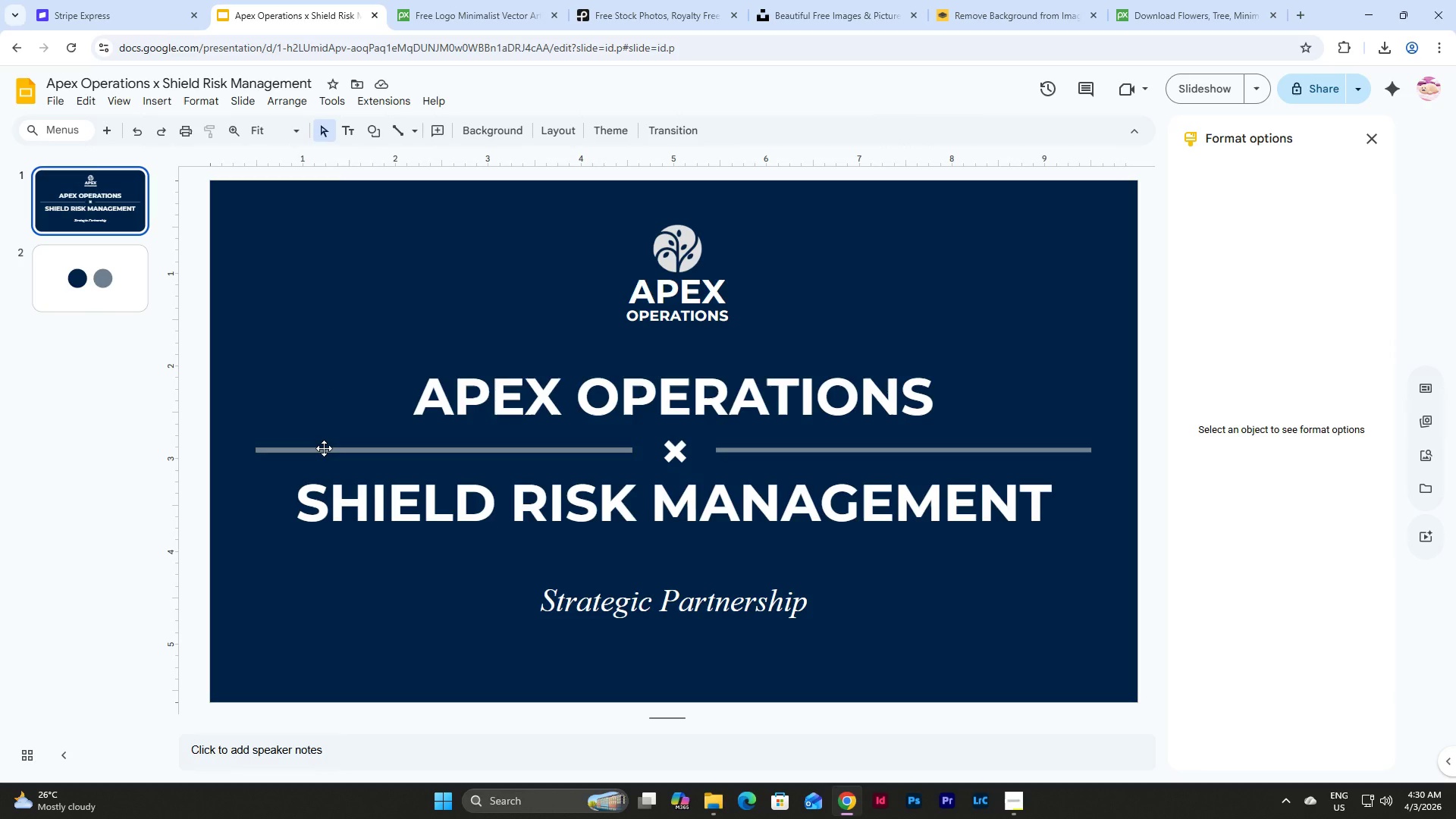 
wait(7.88)
 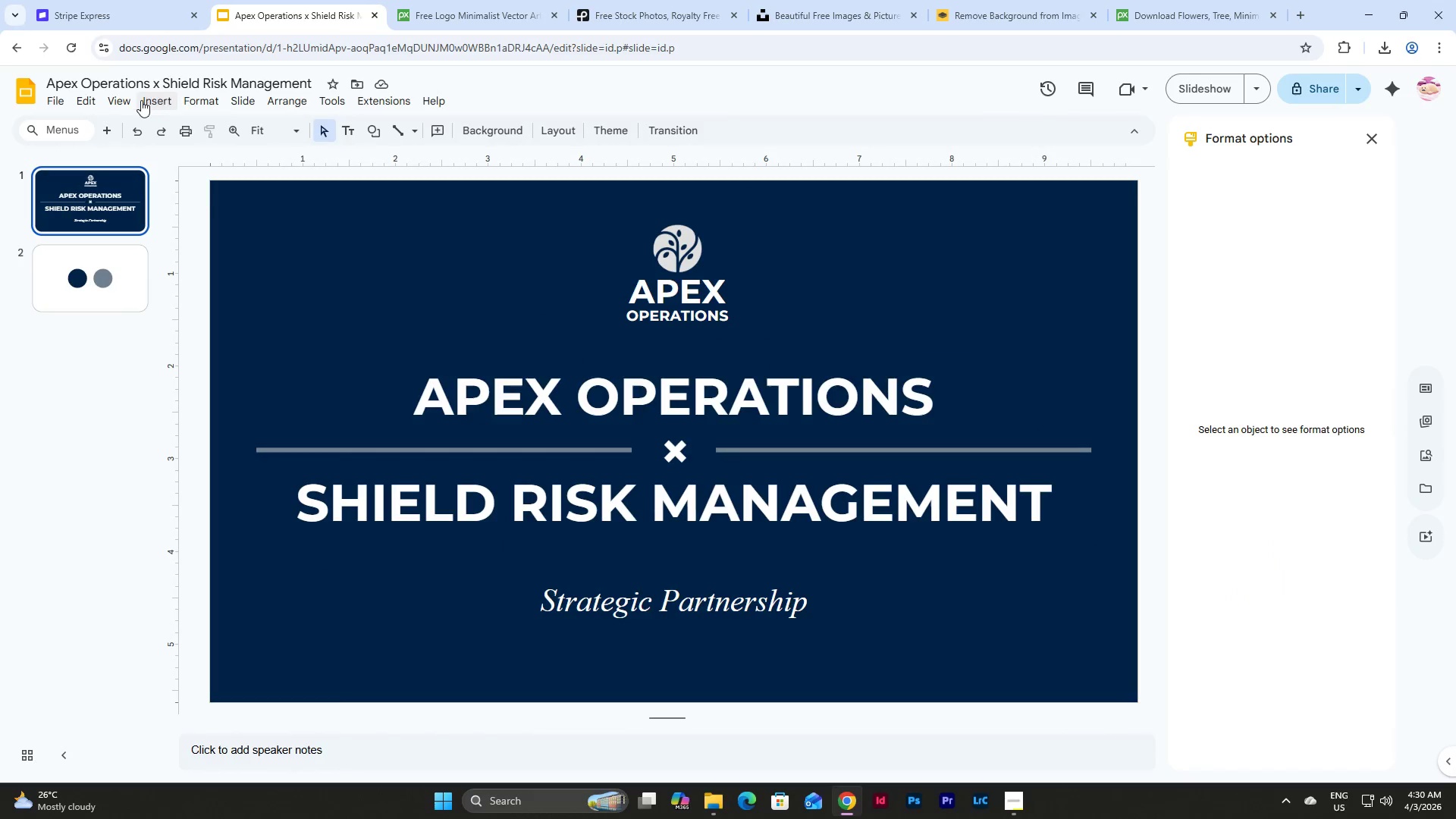 
left_click([993, 611])
 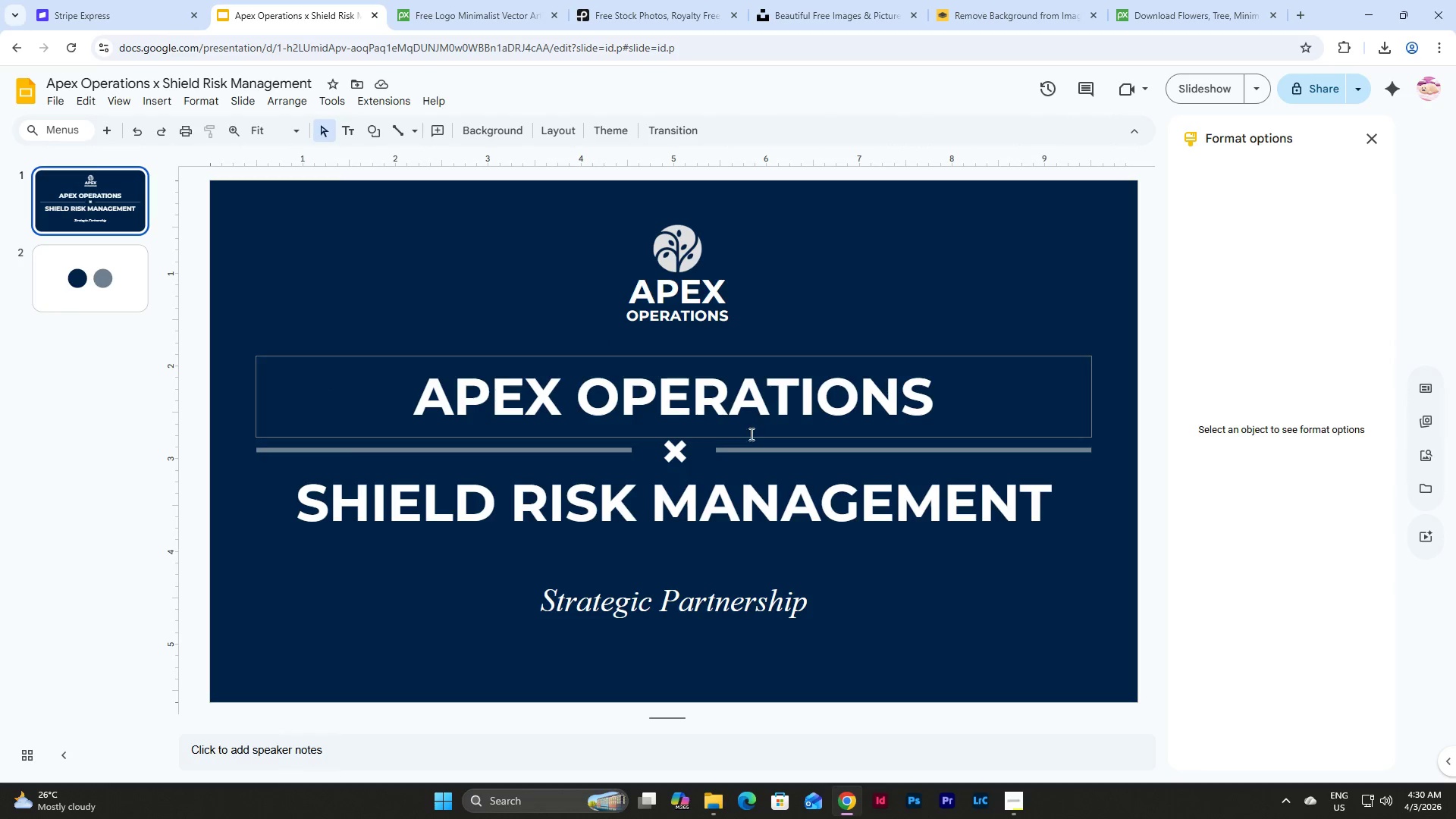 
left_click([673, 448])
 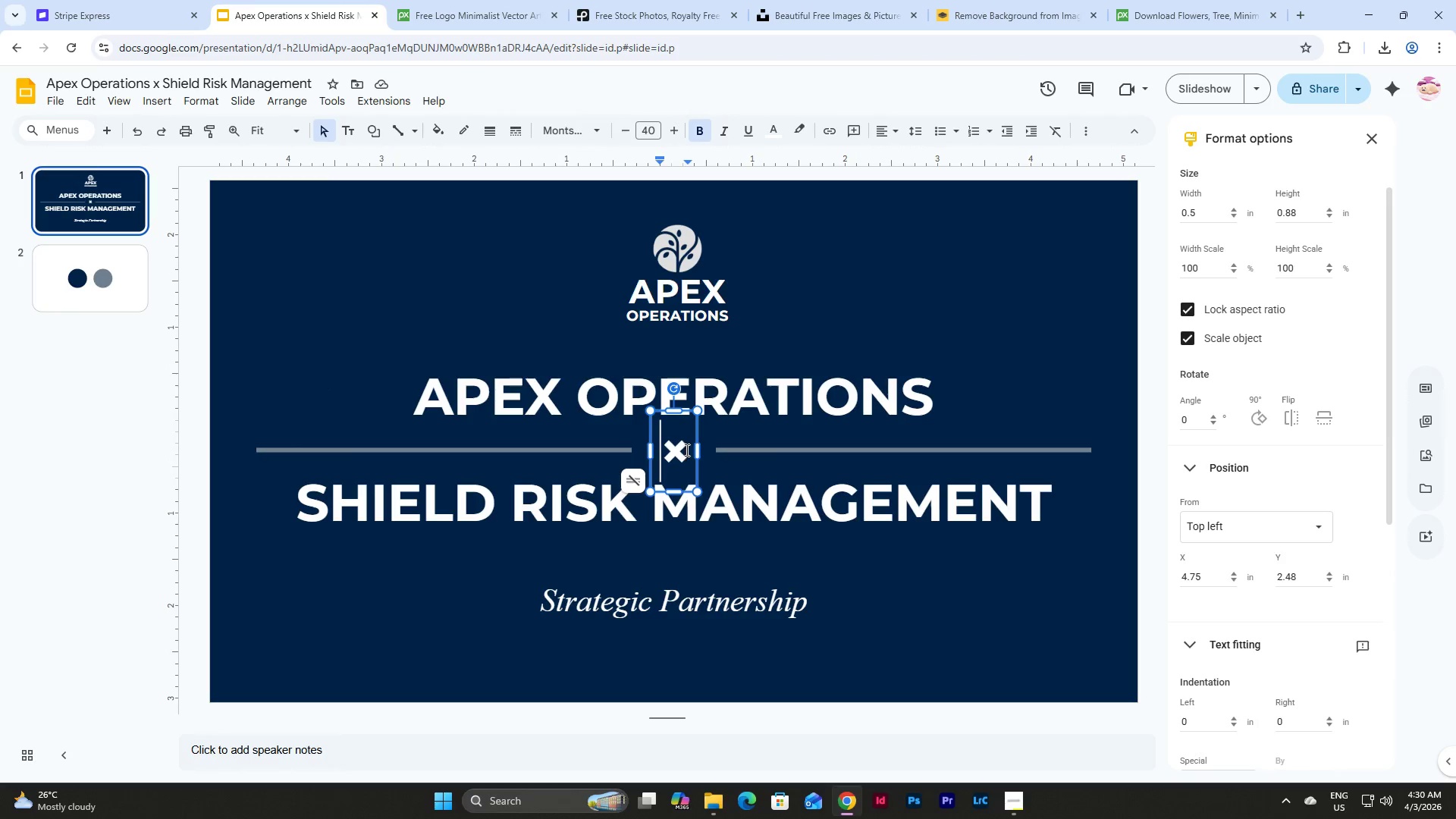 
left_click_drag(start_coordinate=[684, 450], to_coordinate=[668, 451])
 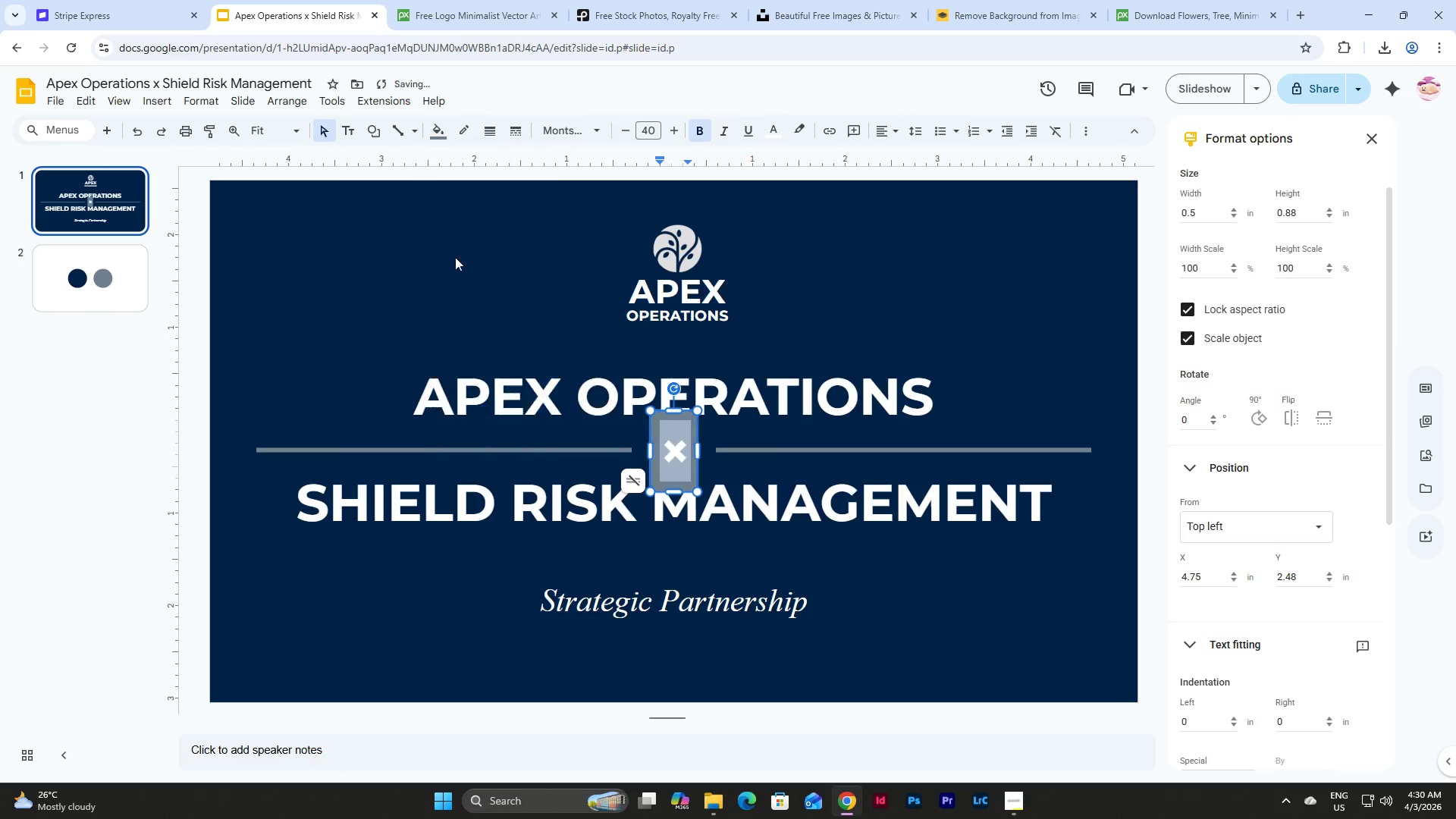 
double_click([884, 292])
 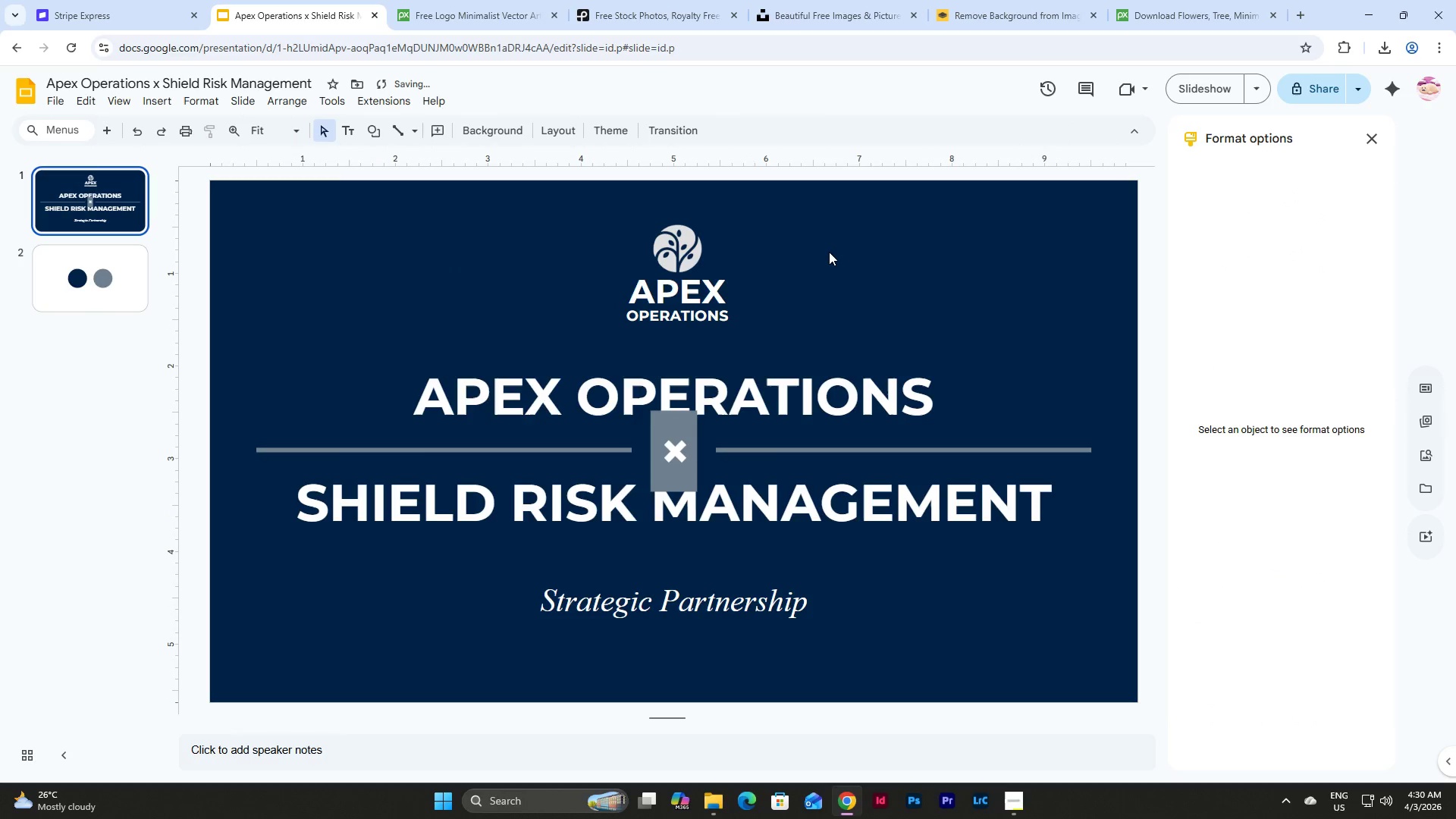 
left_click([827, 250])
 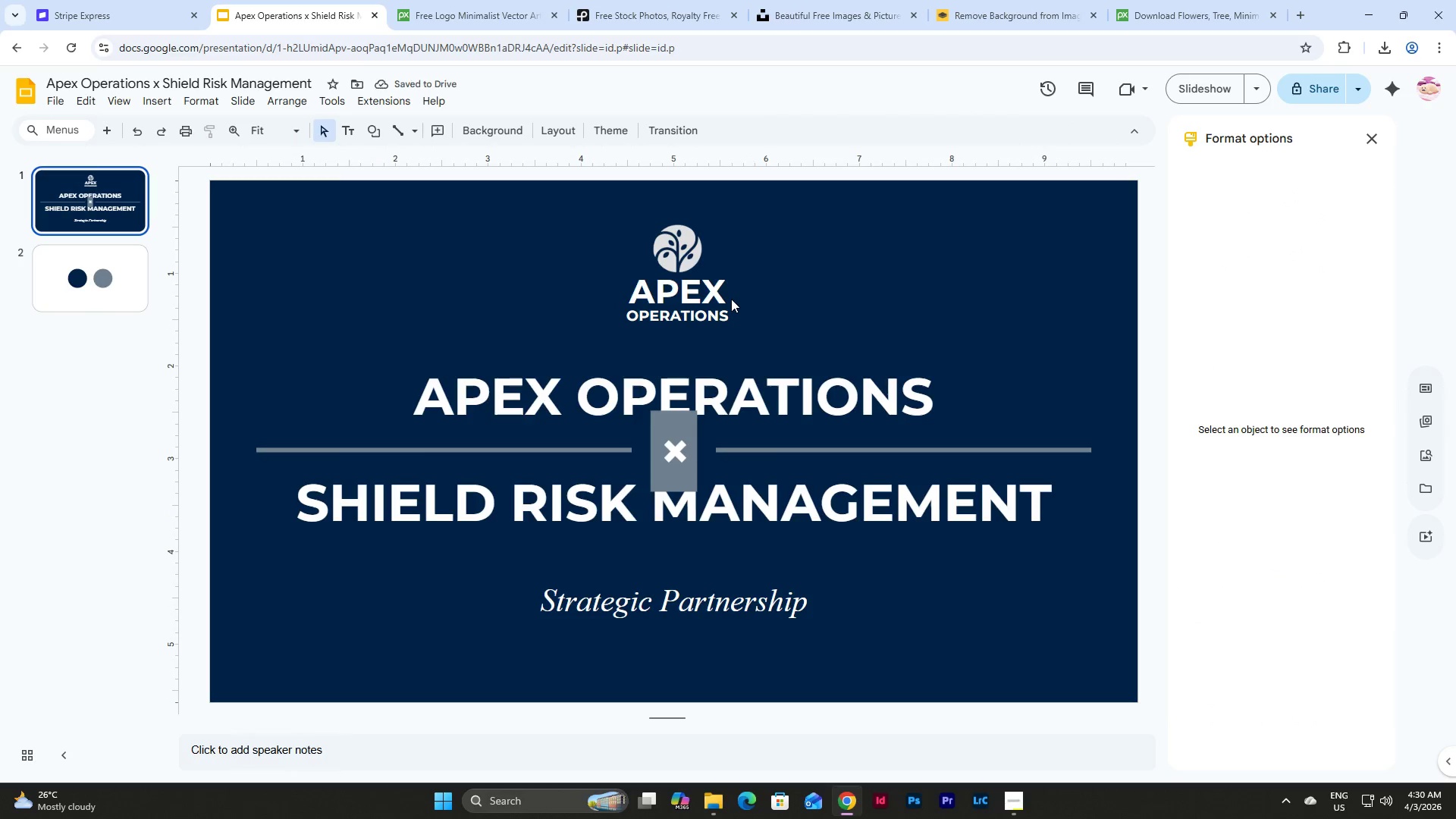 
left_click([731, 299])
 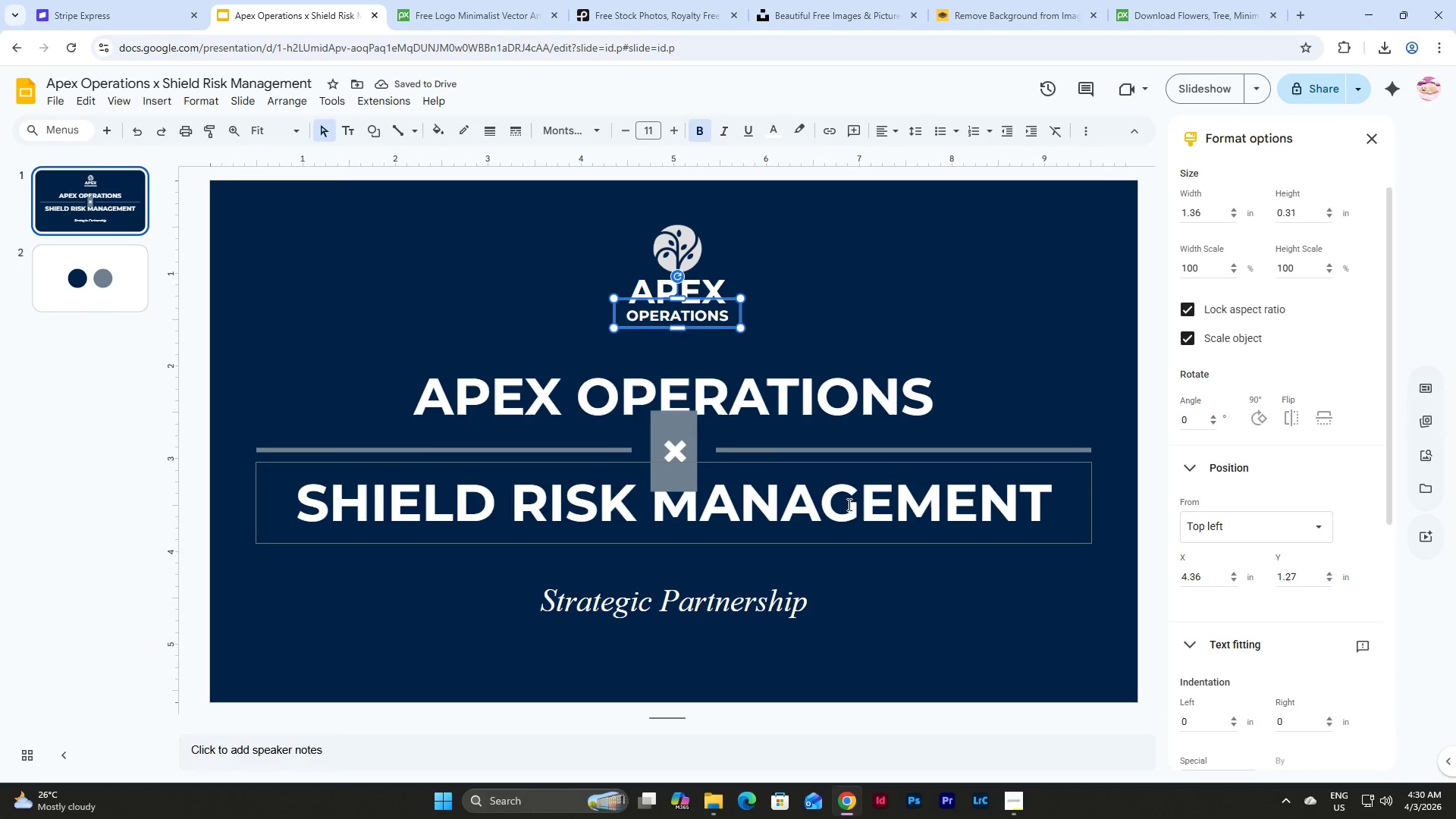 
left_click([883, 568])
 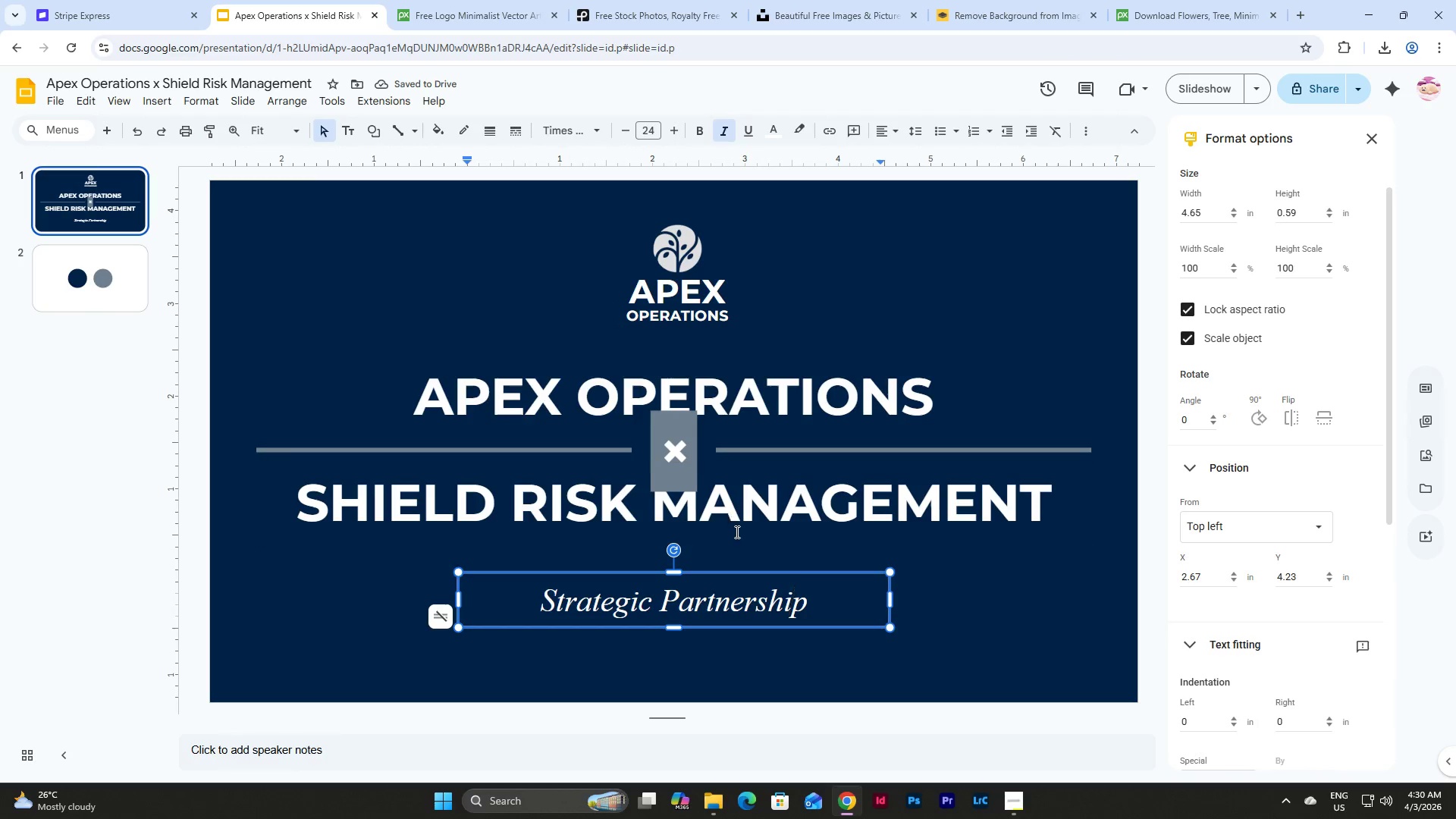 
left_click([682, 415])
 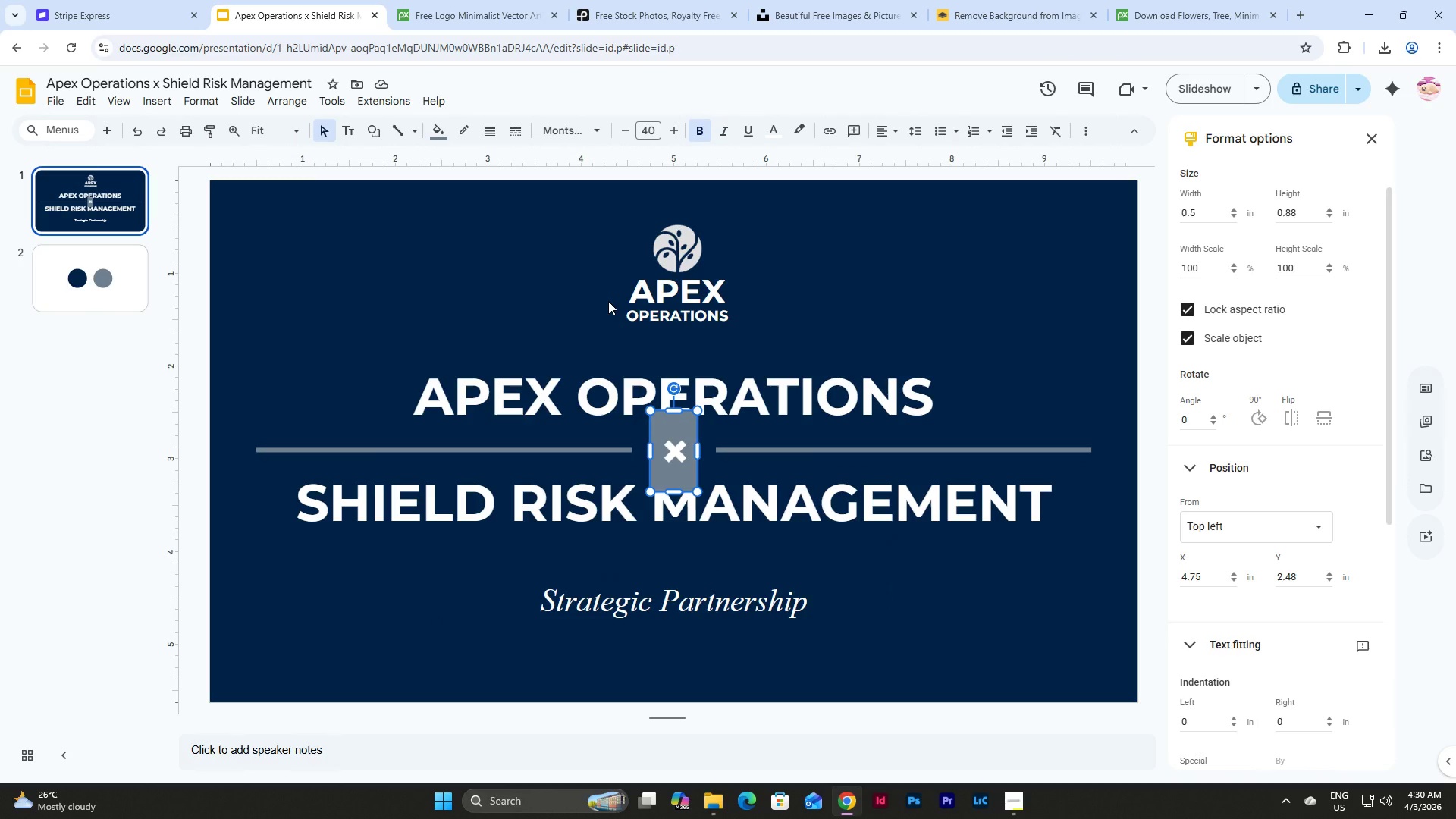 
key(Control+Z)
 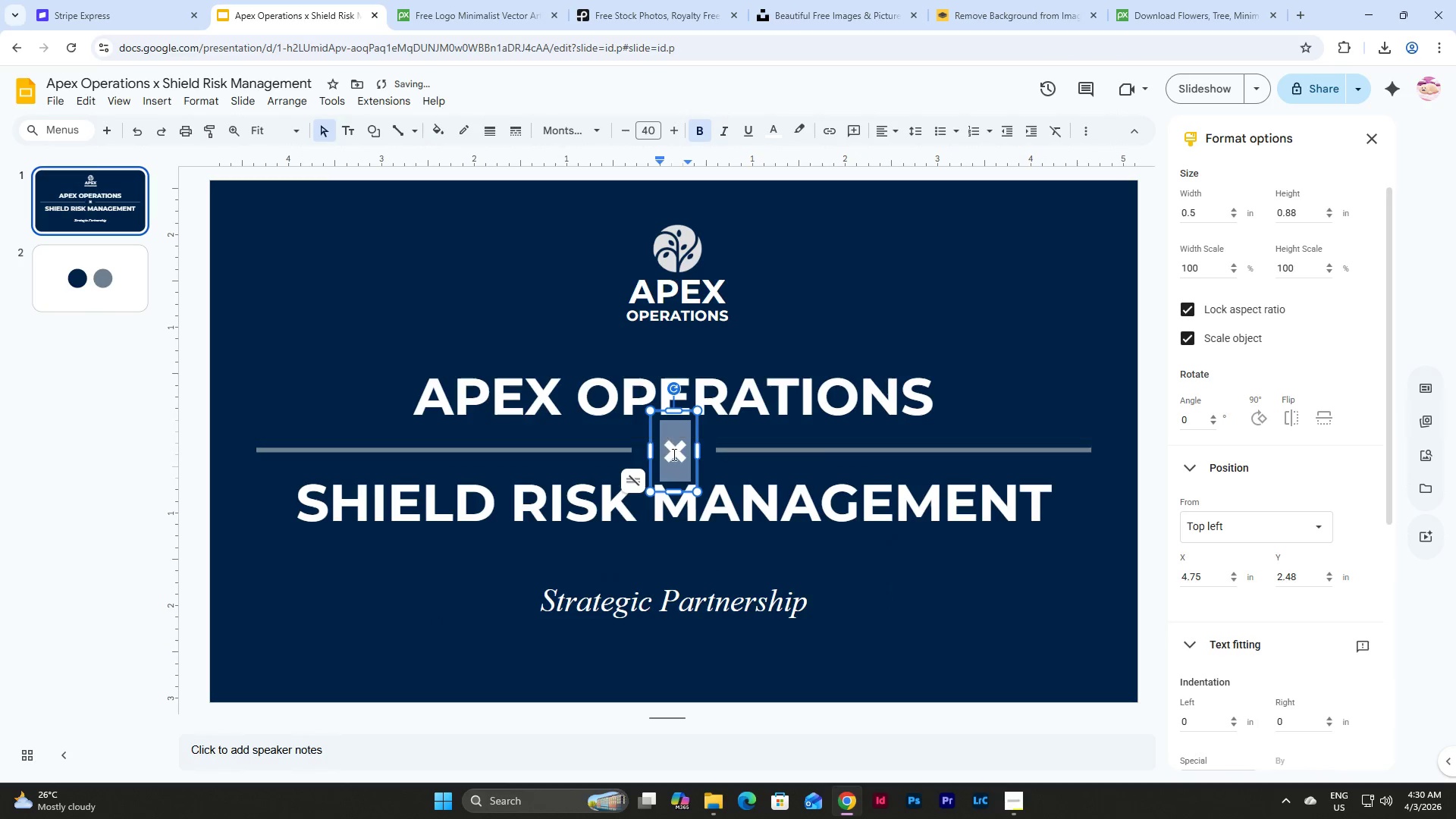 
key(Control+Z)
 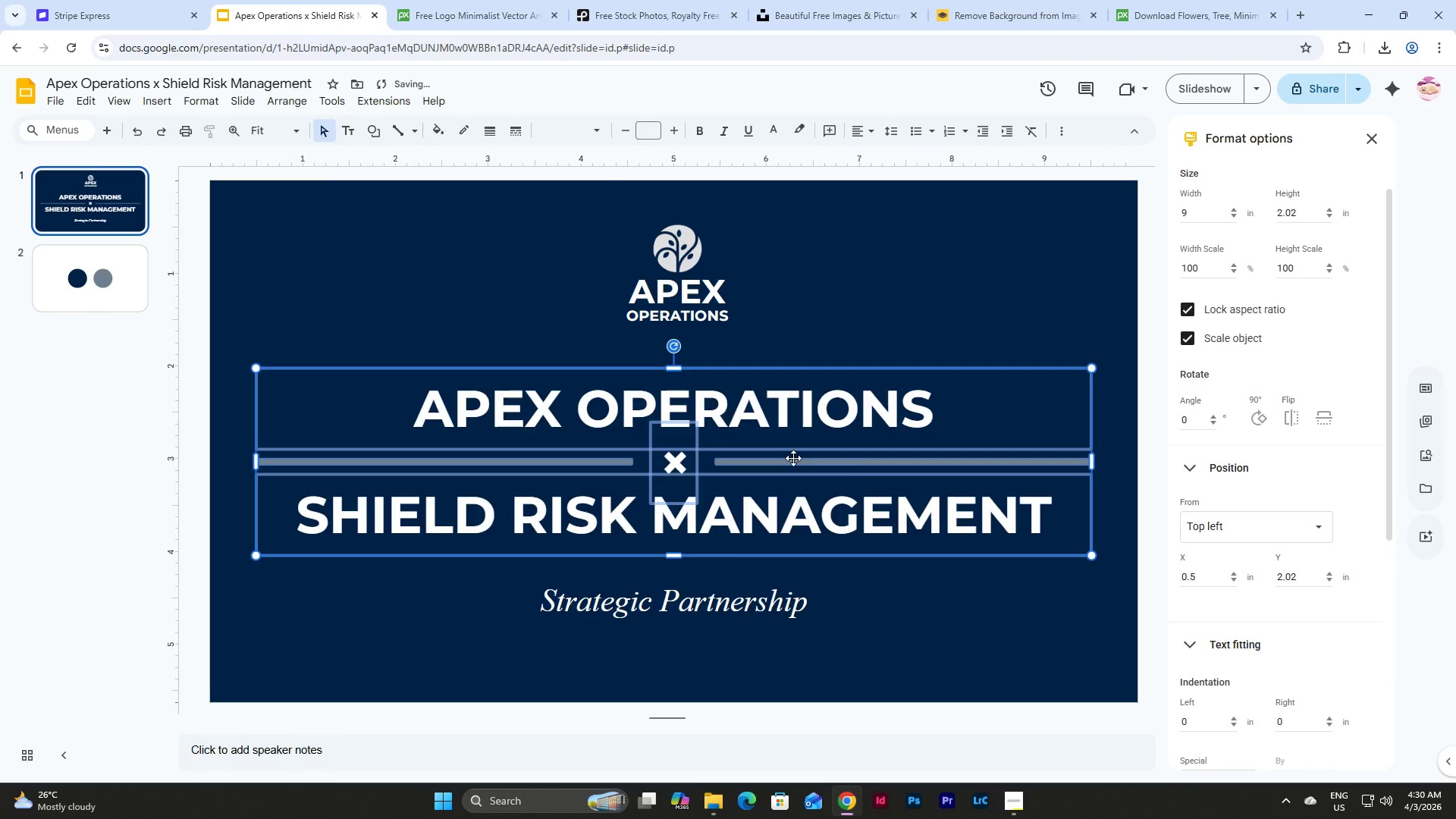 
key(Control+Y)
 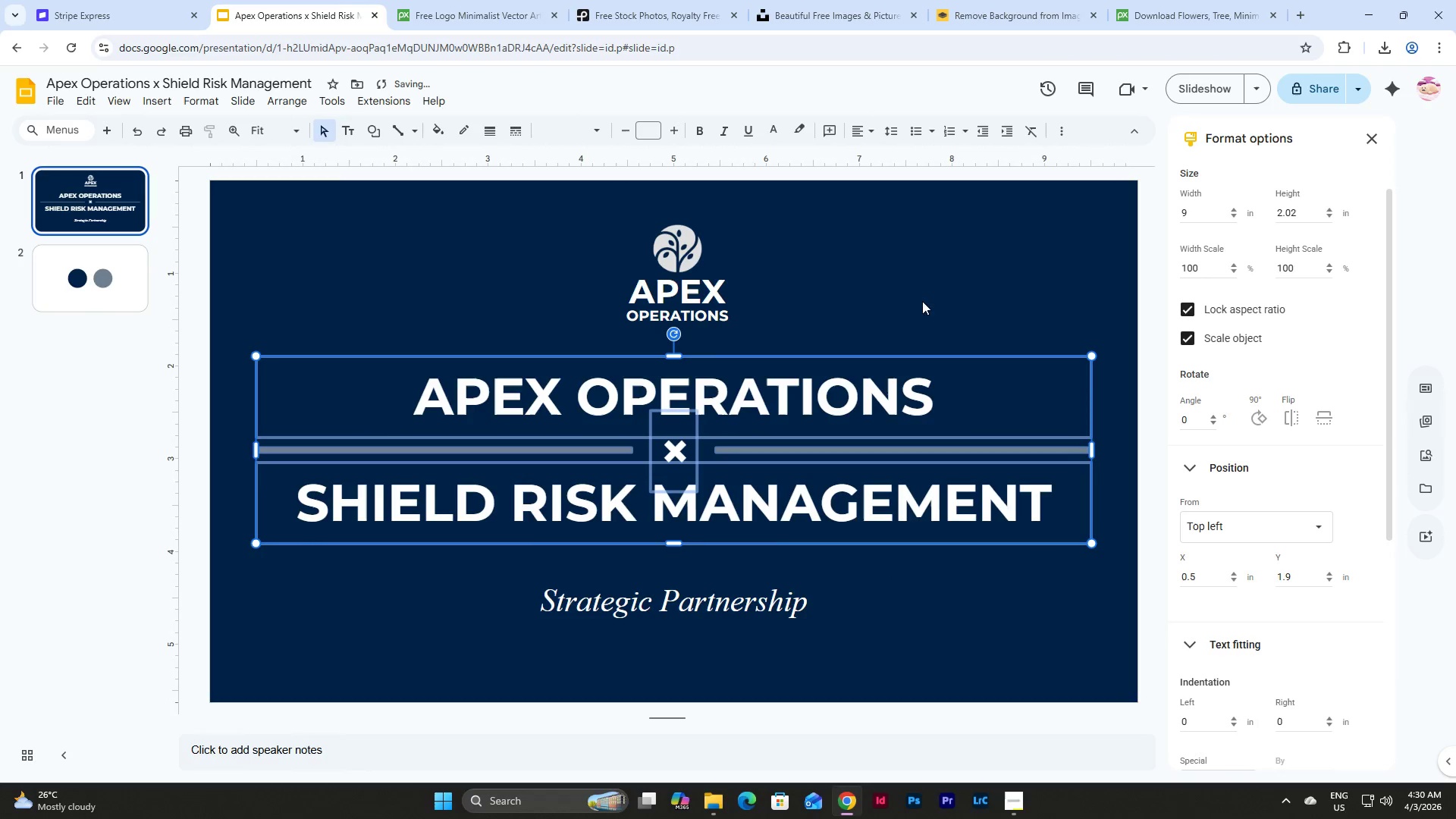 
left_click([917, 273])
 